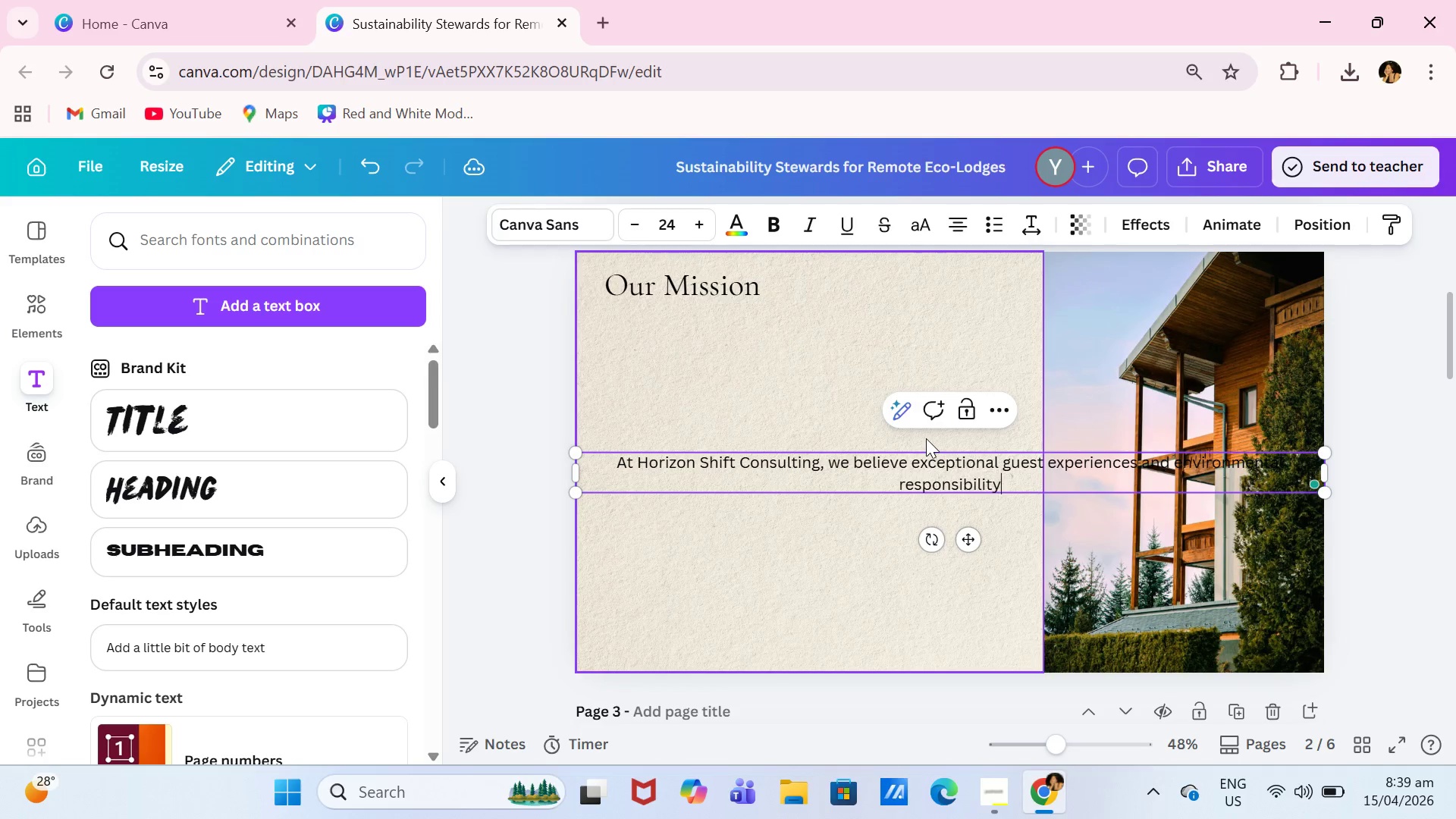 
key(Enter)
 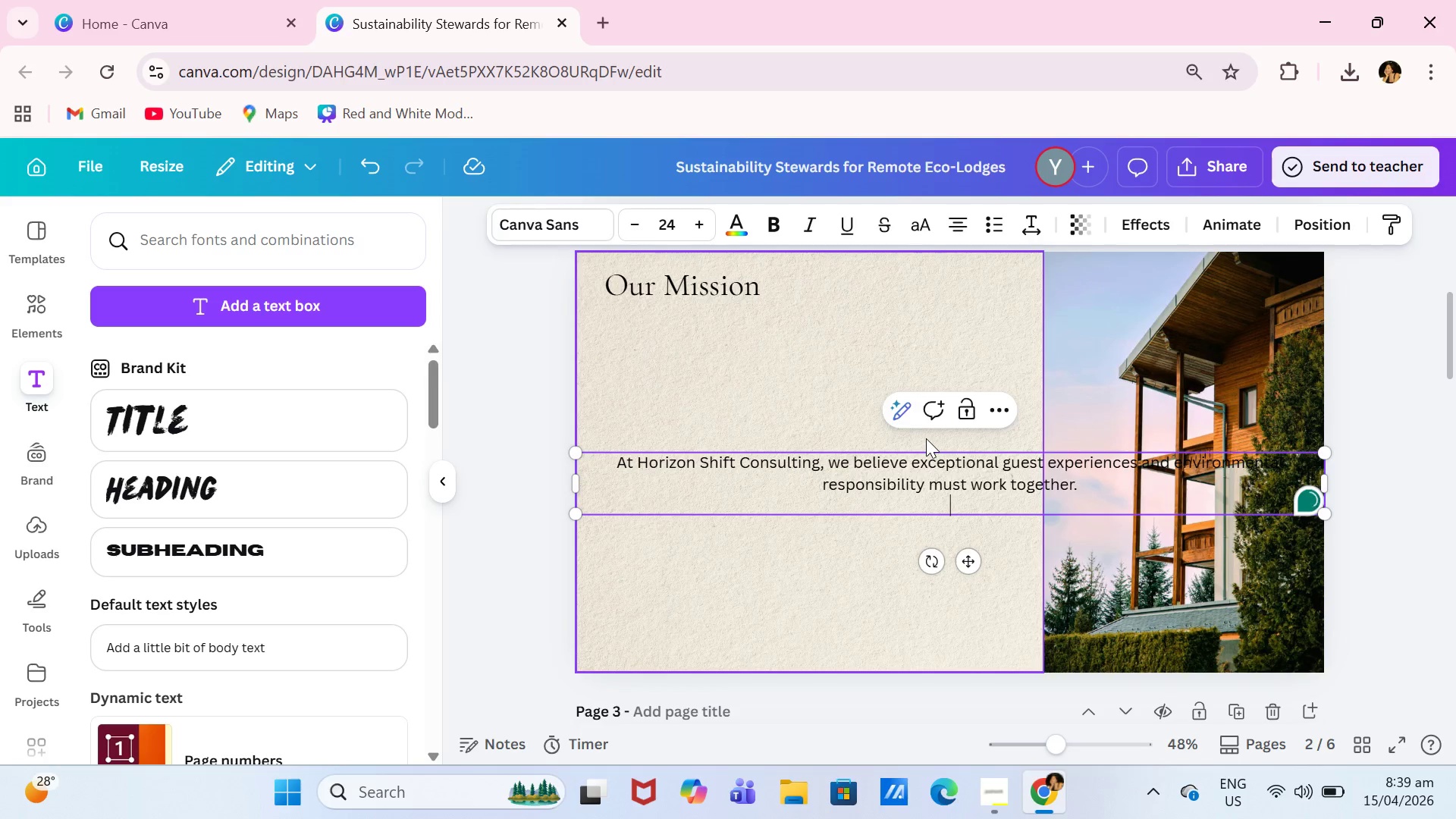 
key(Enter)
 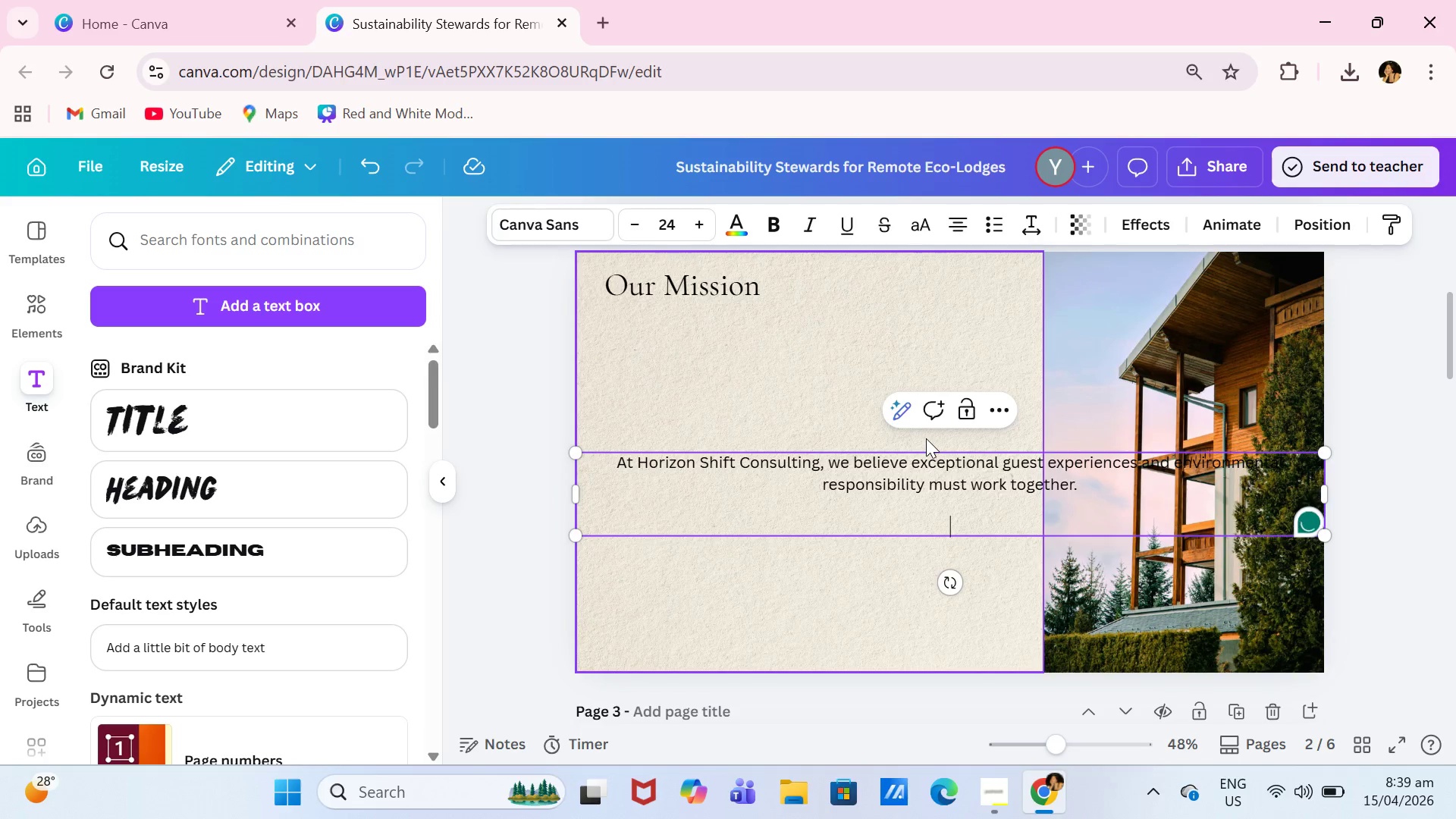 
type(The Horizon STandards )
 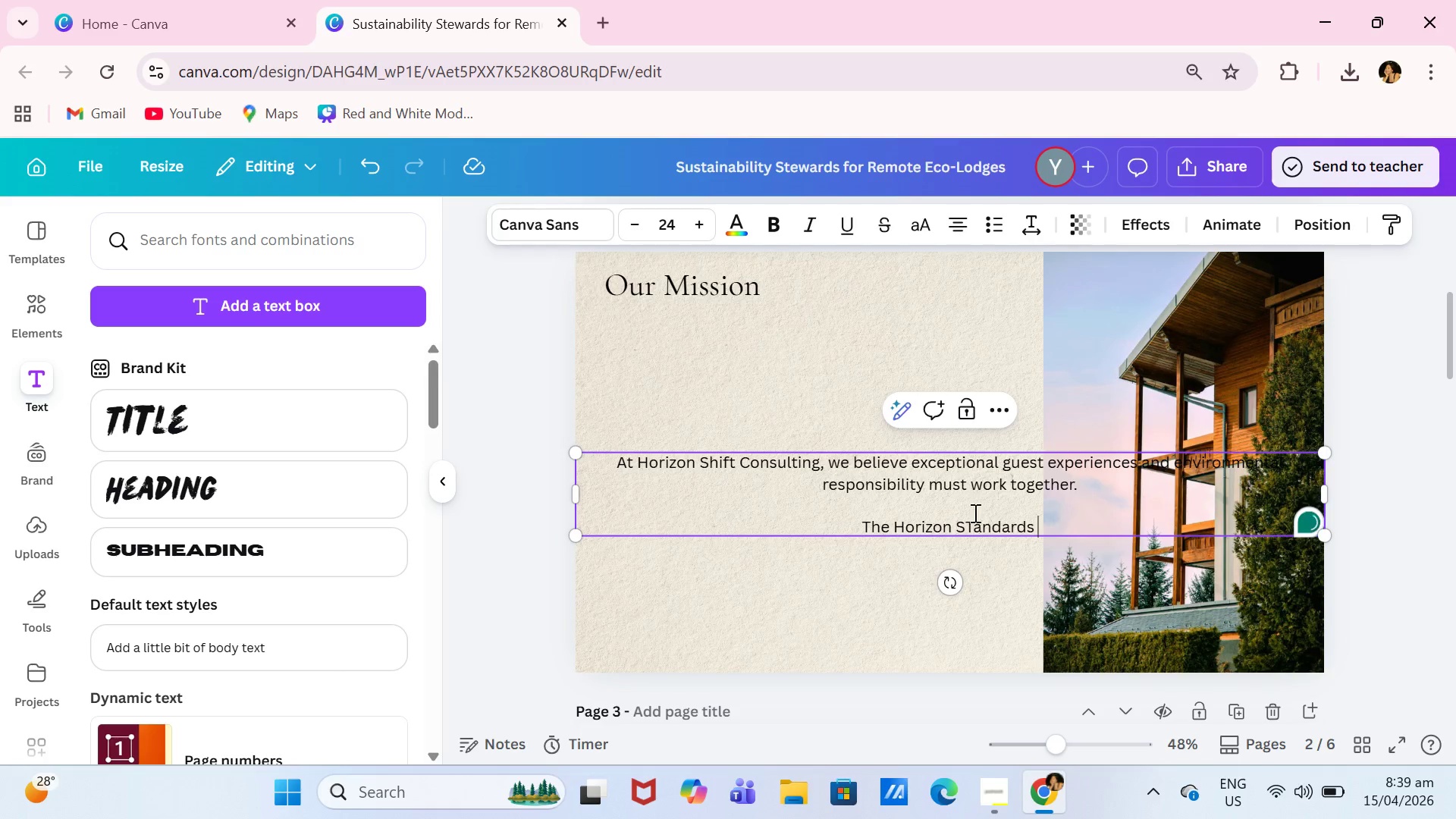 
left_click([977, 526])
 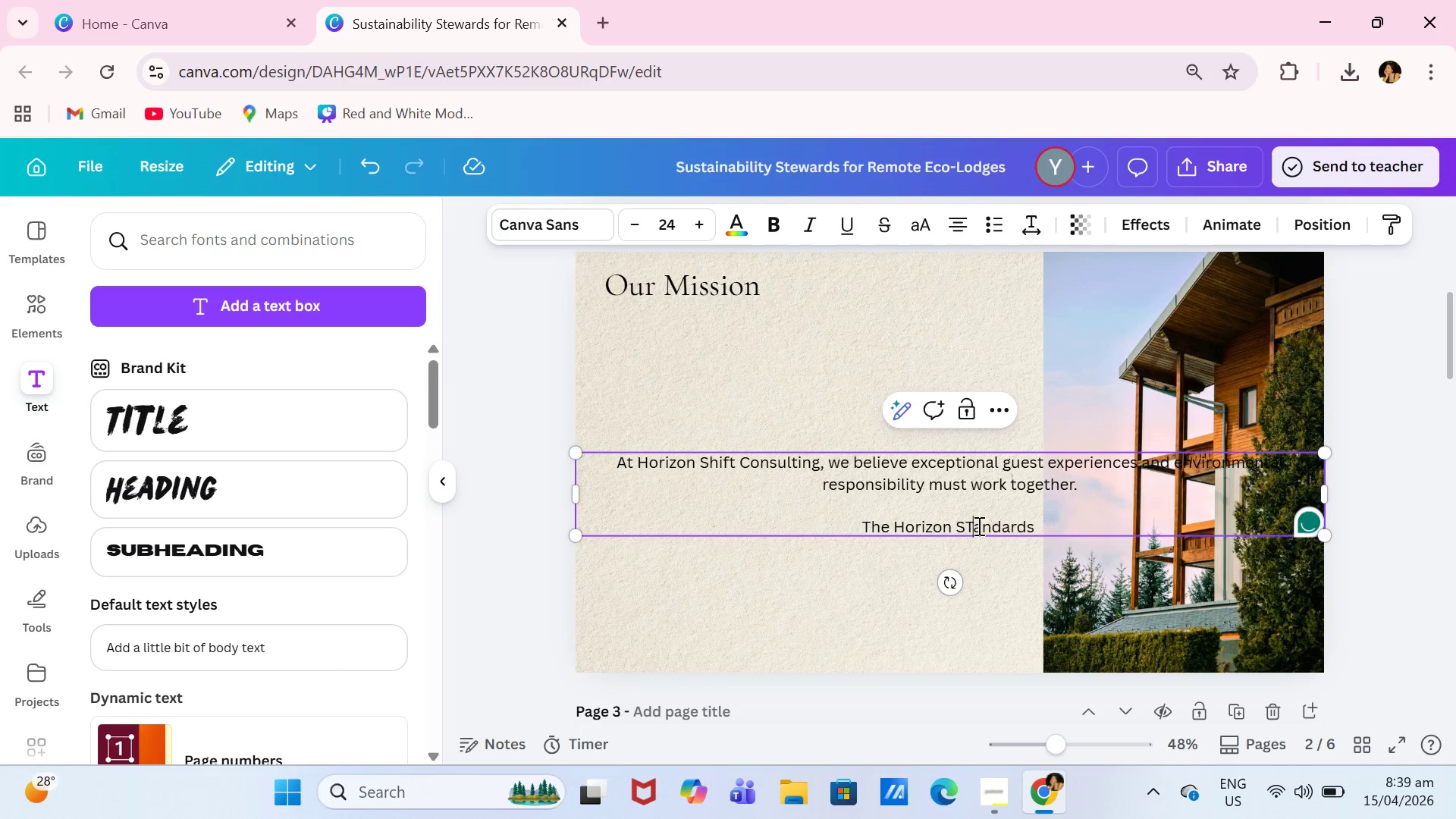 
key(Backspace)
 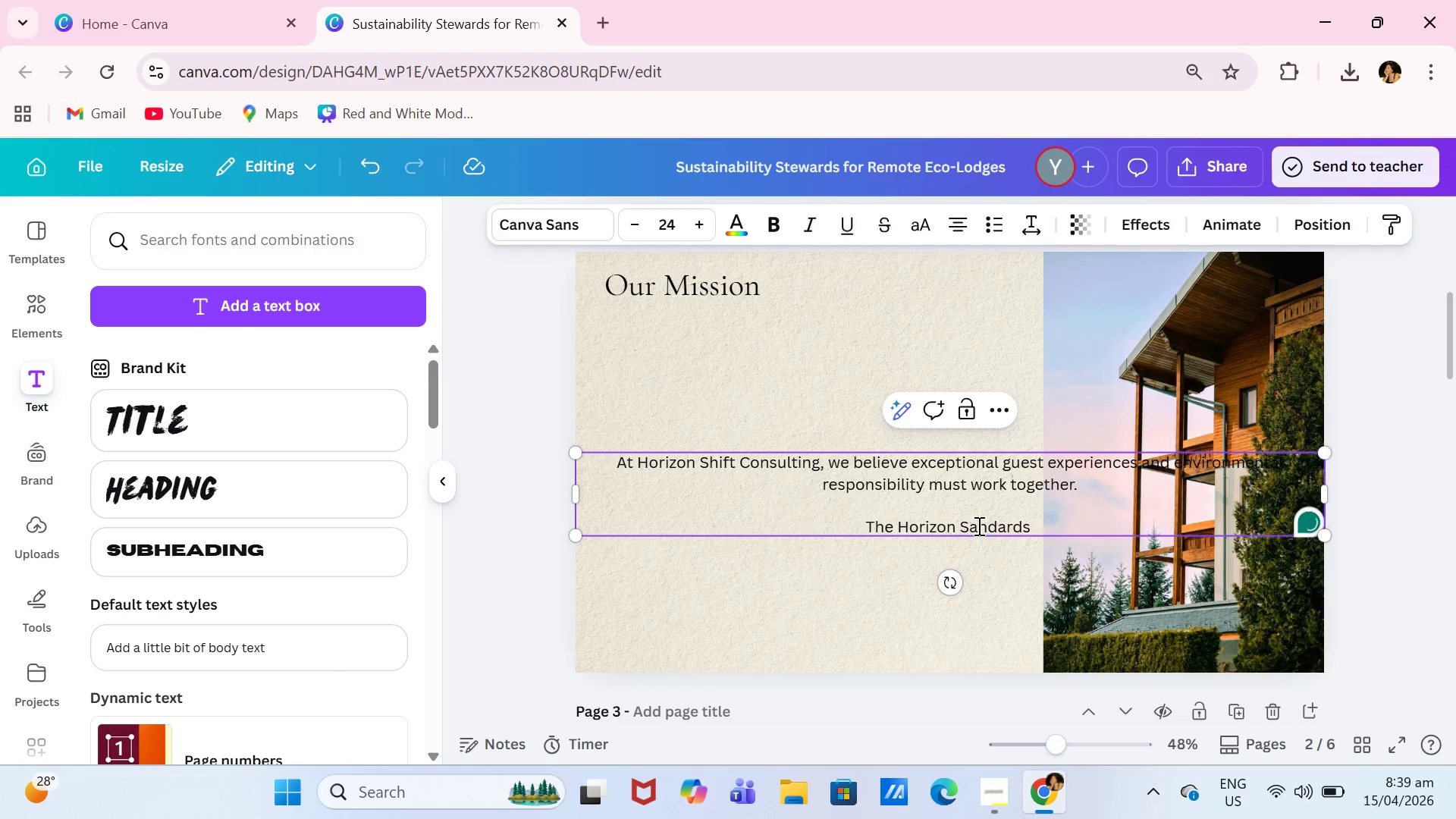 
key(T)
 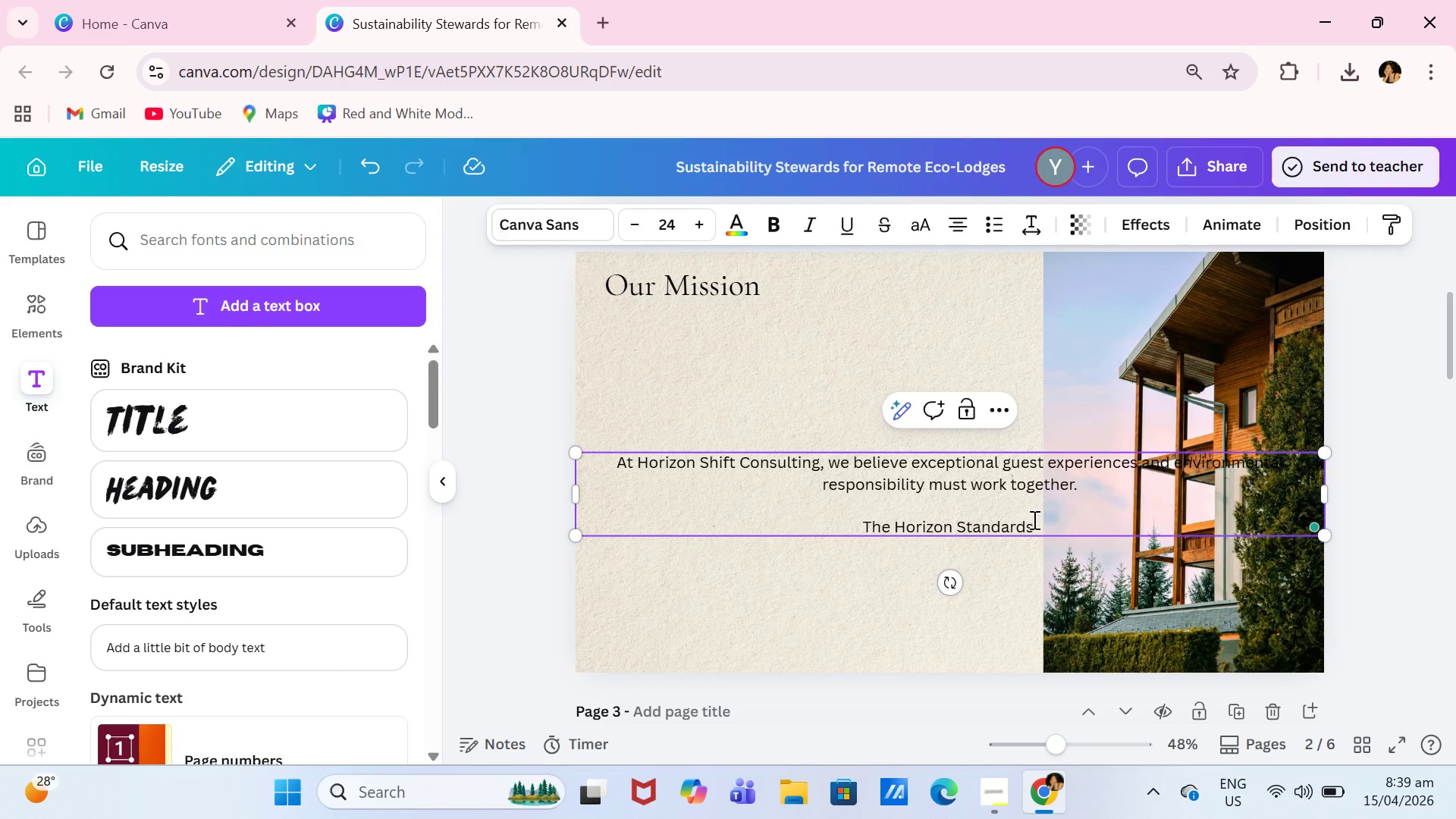 
left_click([1050, 523])
 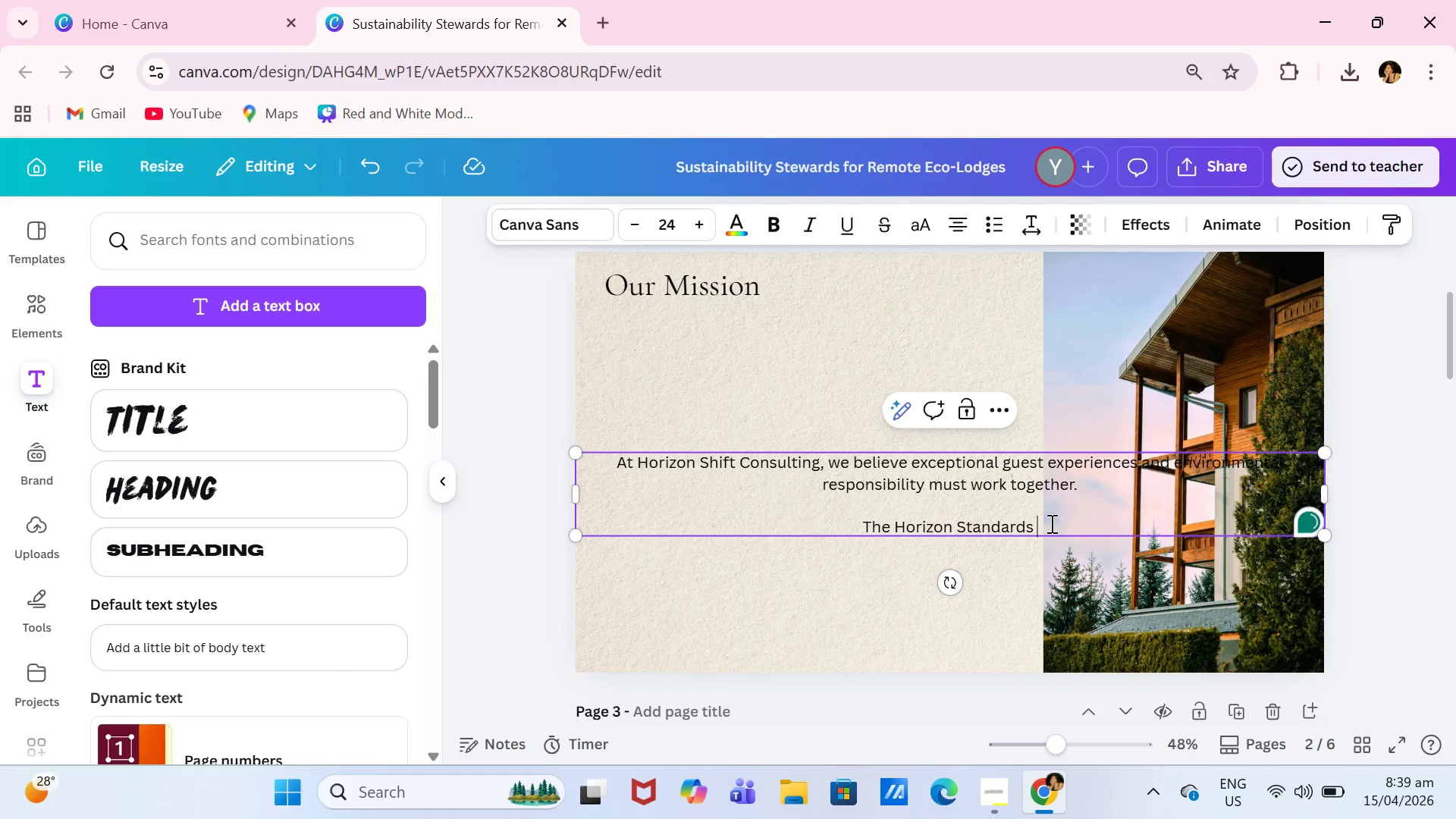 
type(w)
key(Backspace)
type(empower site managers and guides to deliver refined, memorabl)
 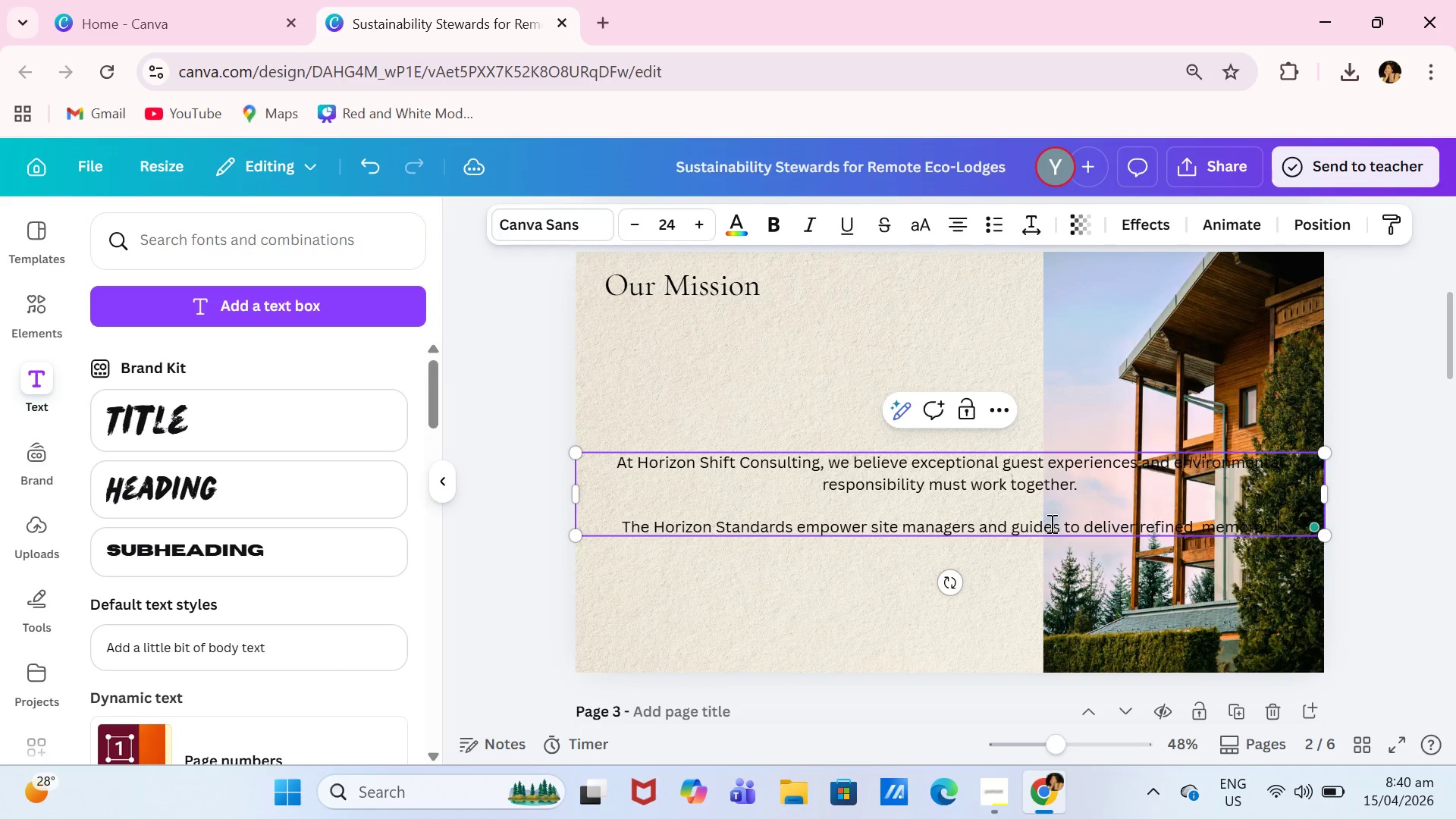 
hold_key(key=E, duration=0.36)
 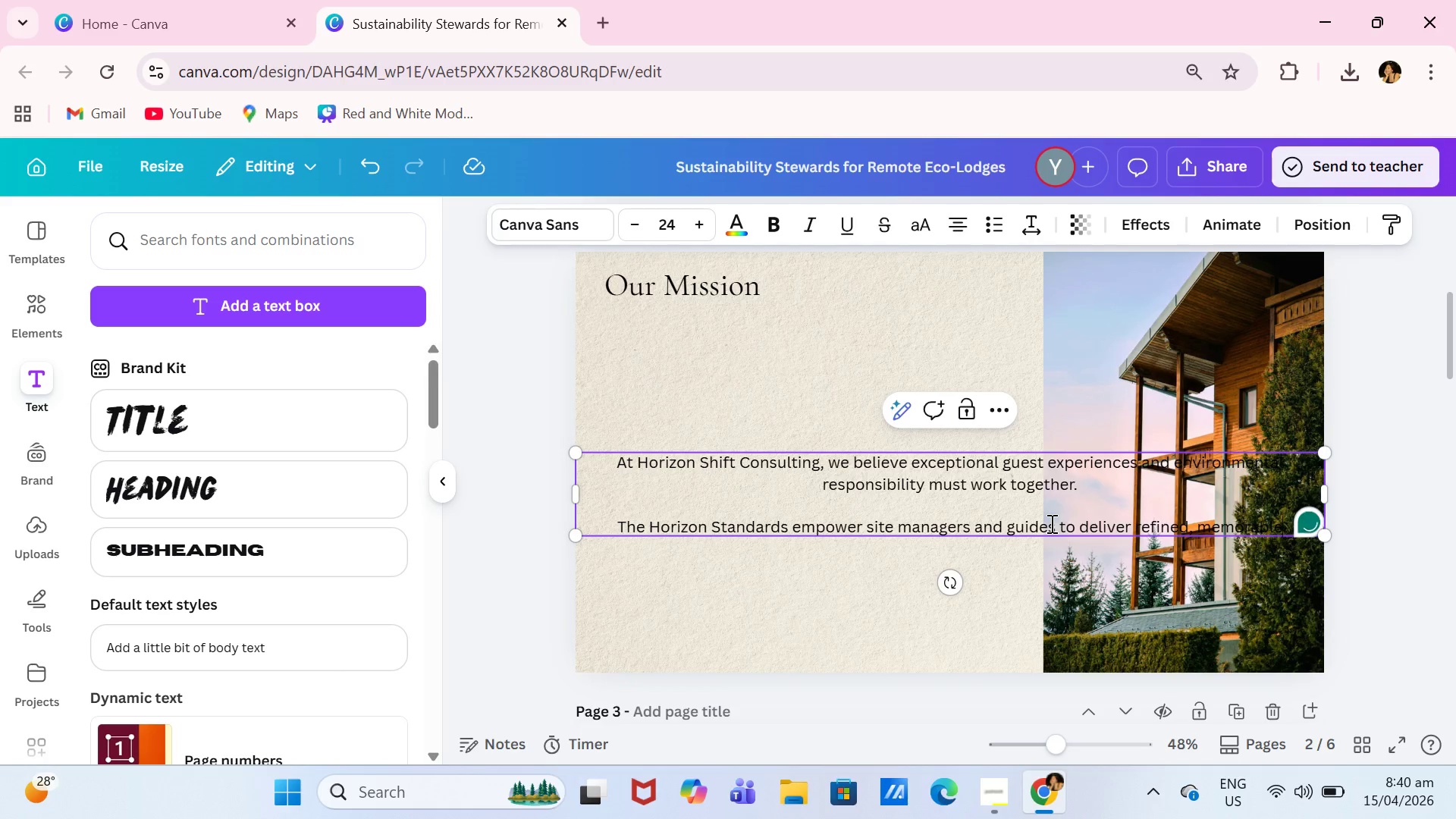 
type( service while protecting fragile  )
key(Backspace)
type(coastal ecosystems, reducing waste, and honoring localcommunities.)
 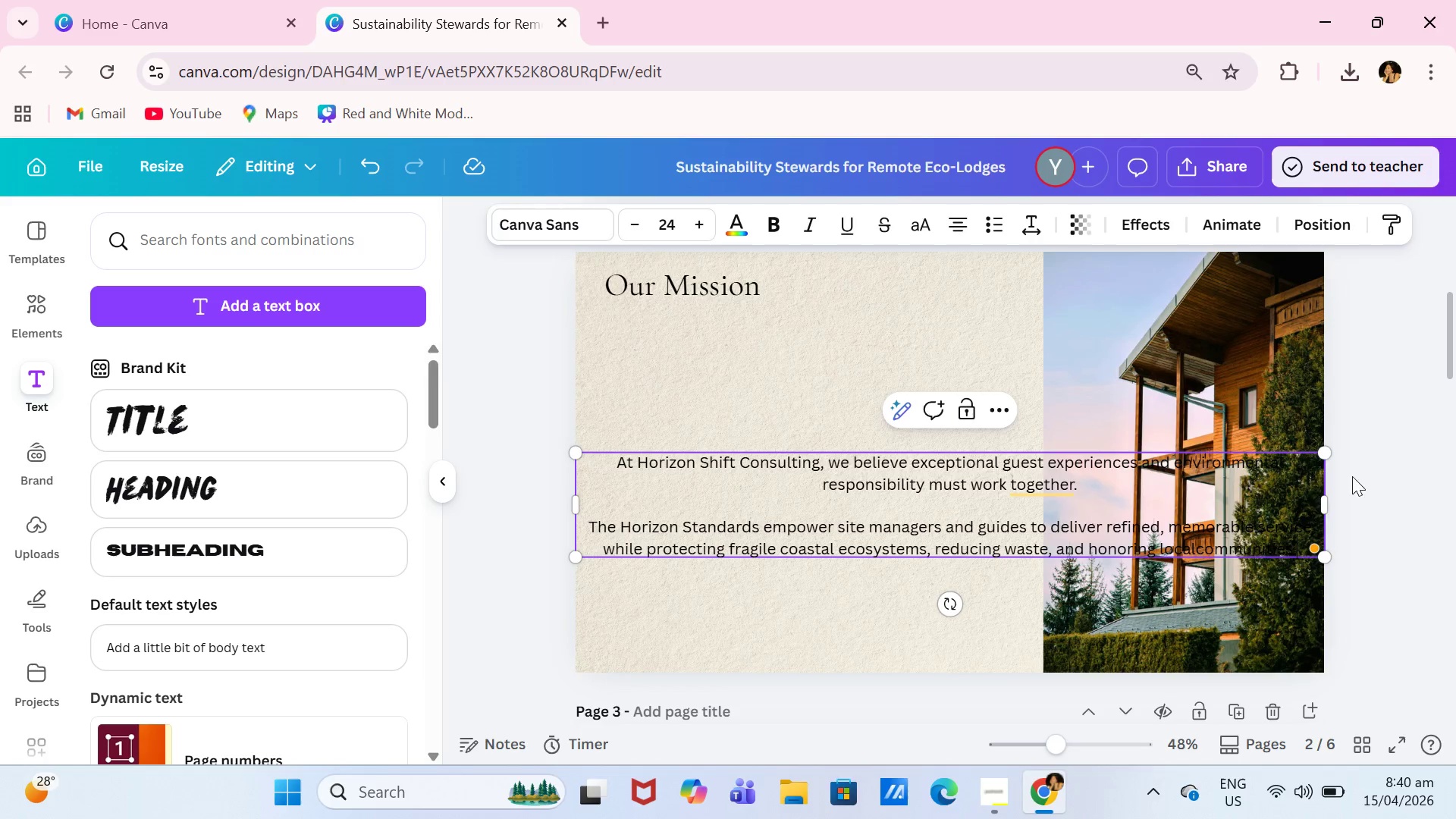 
left_click_drag(start_coordinate=[1333, 505], to_coordinate=[1018, 505])
 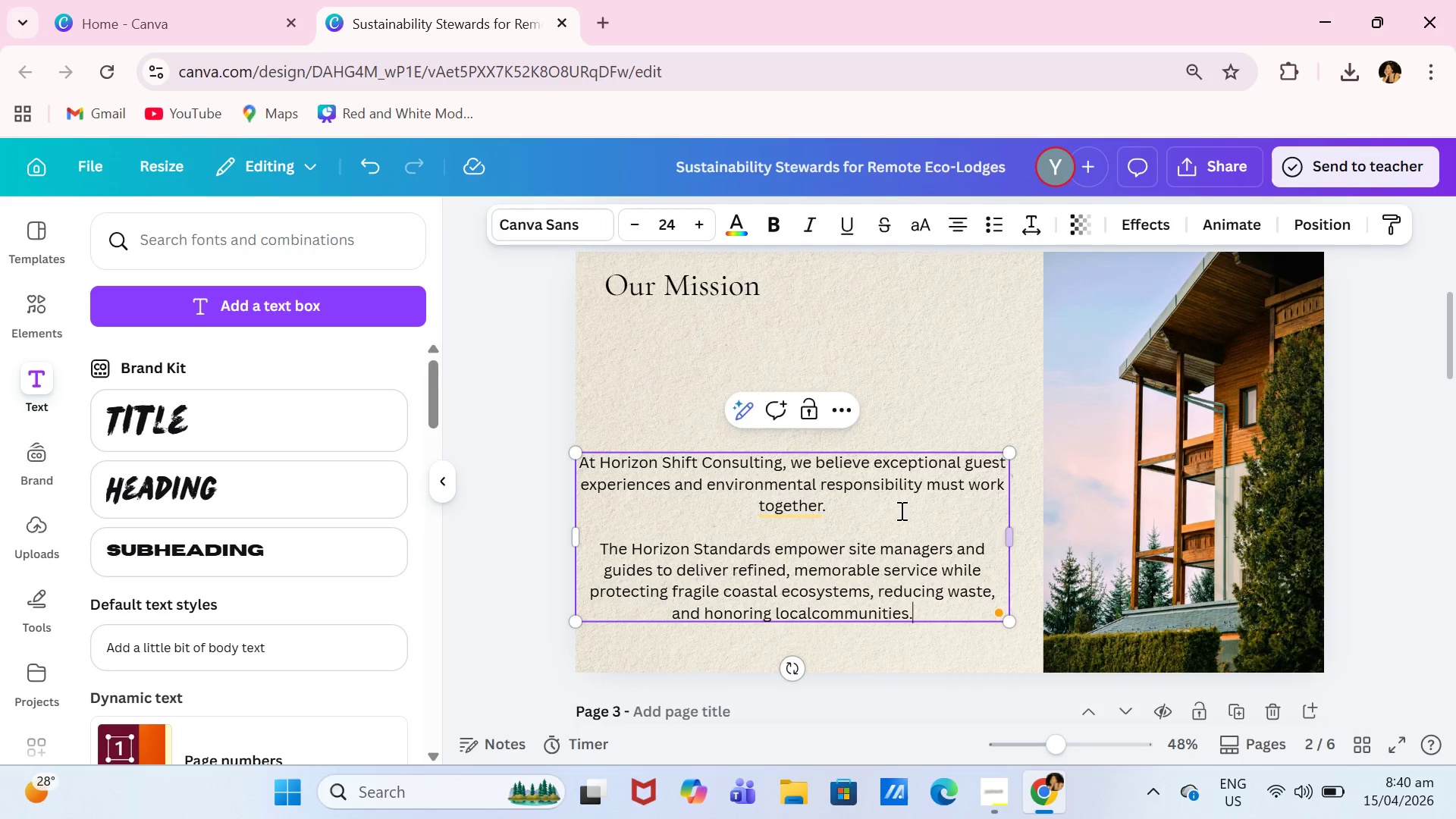 
left_click([898, 512])
 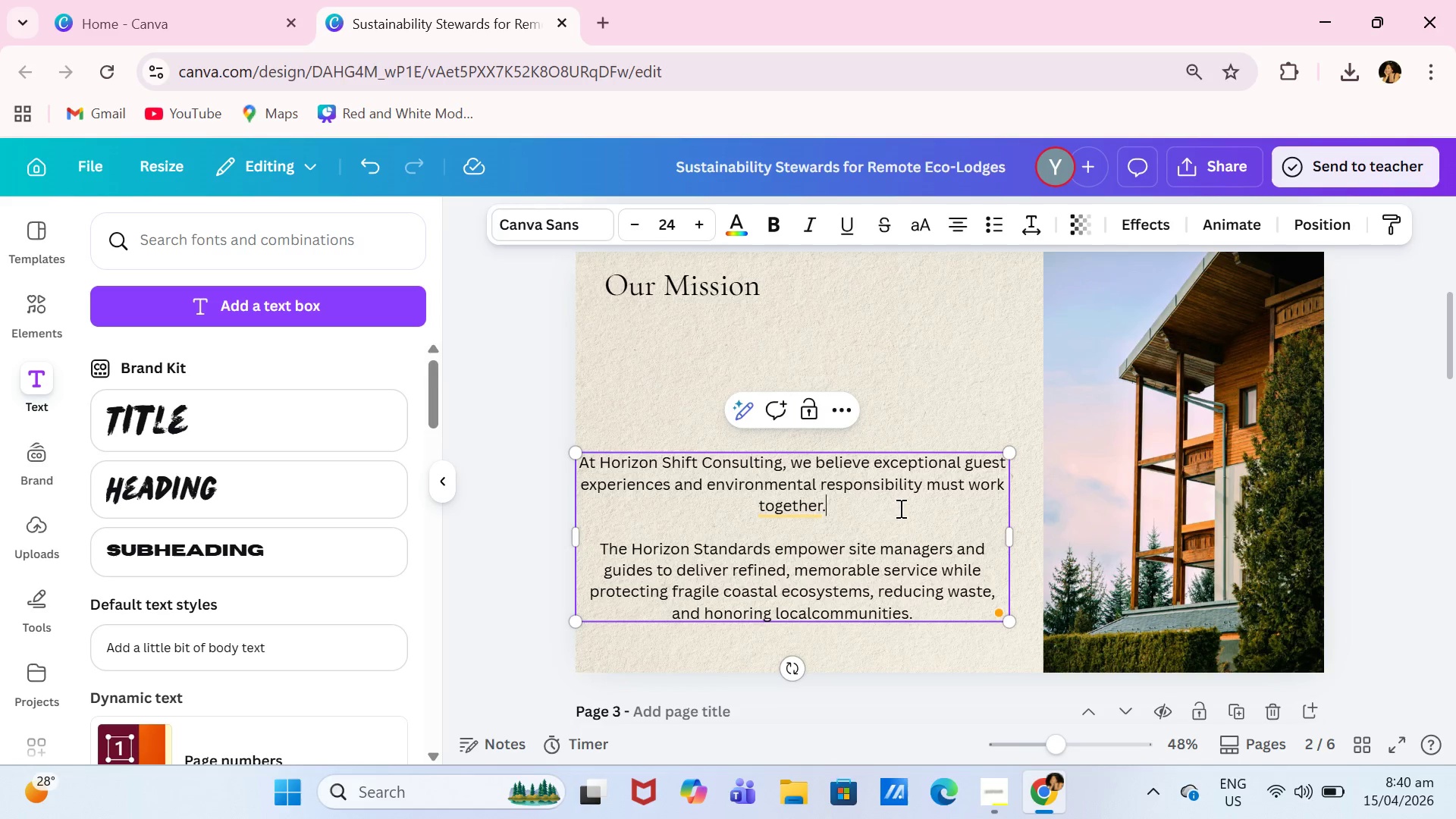 
key(Control+A)
 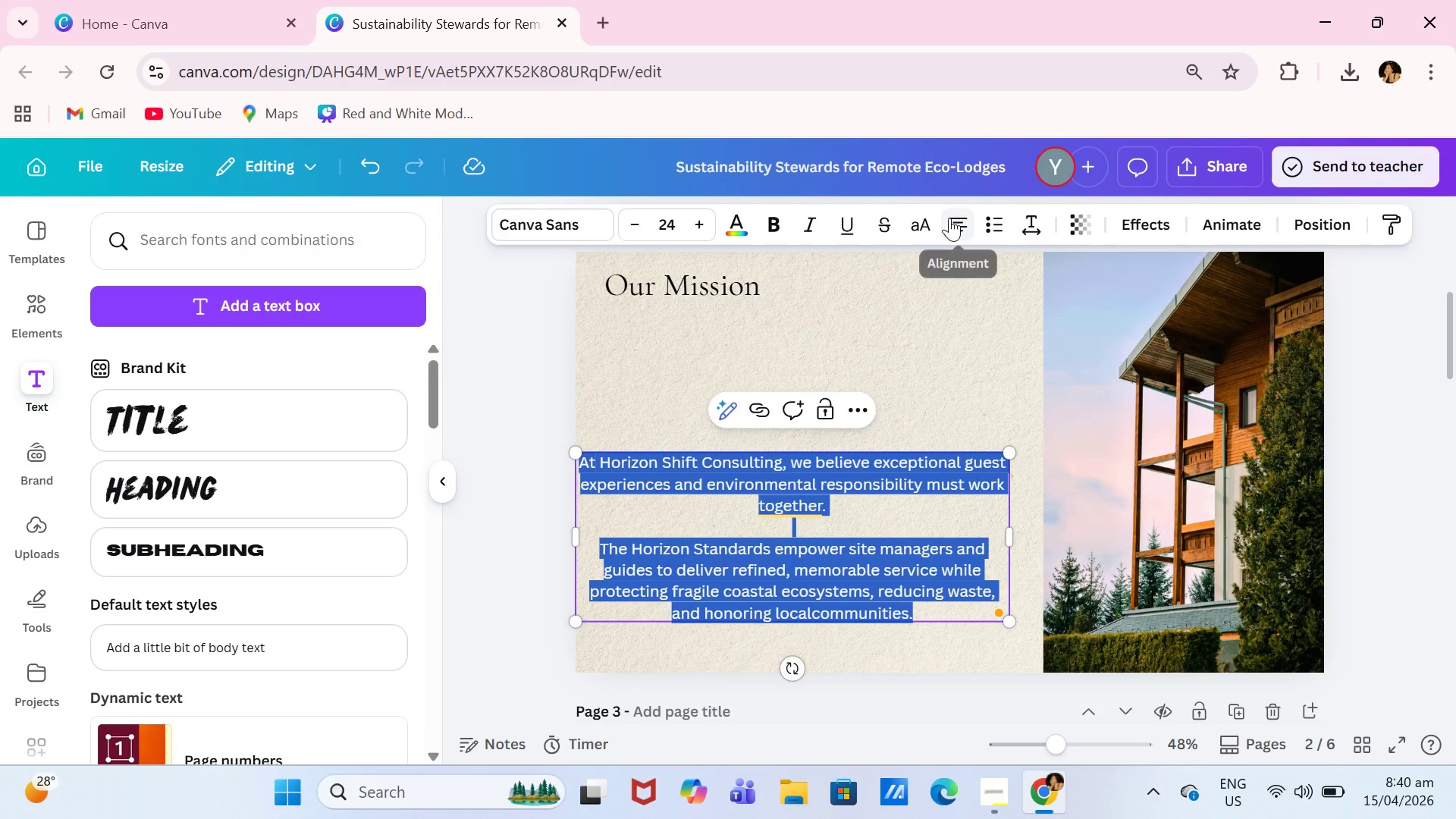 
double_click([949, 218])
 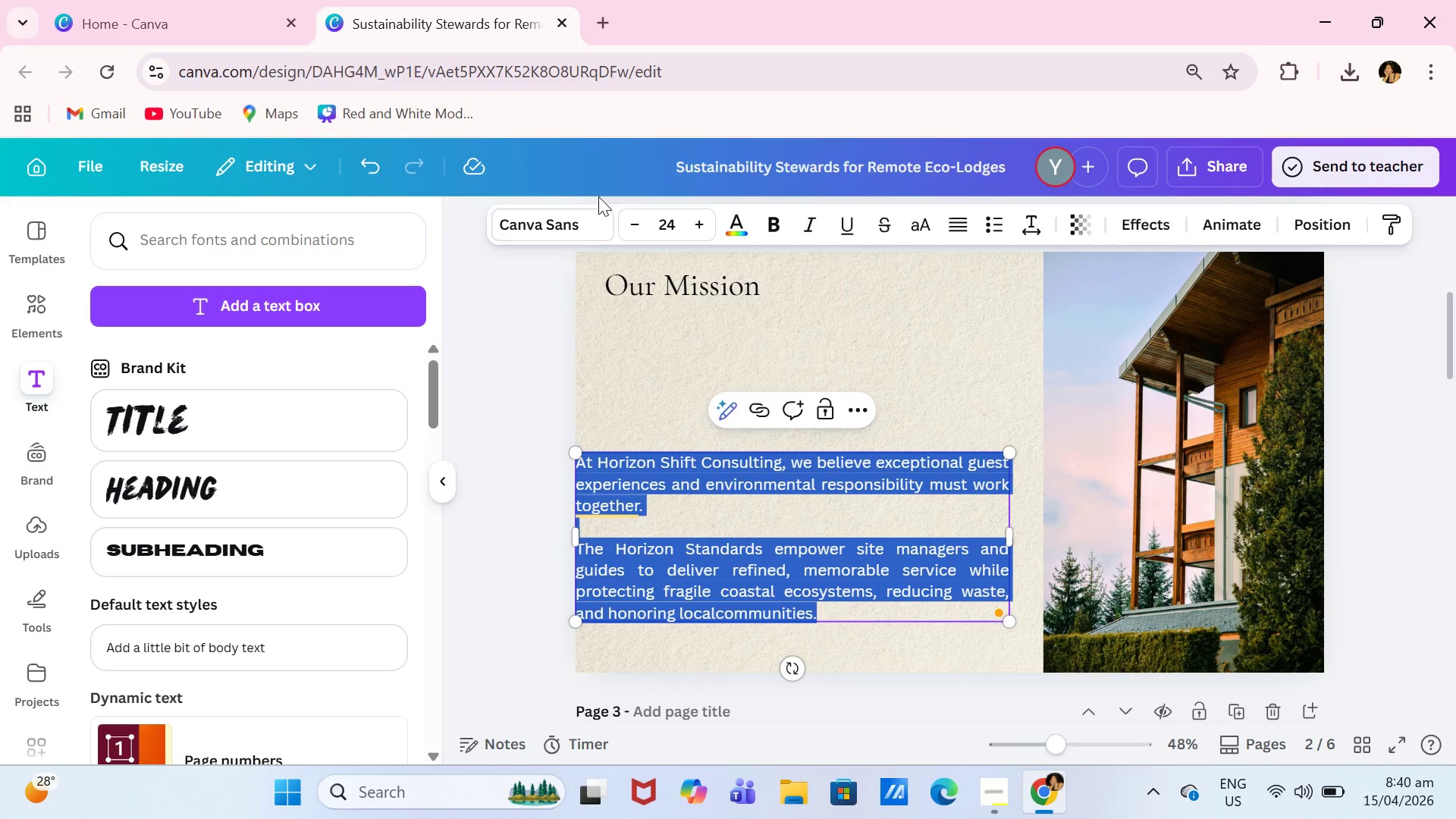 
left_click([584, 227])
 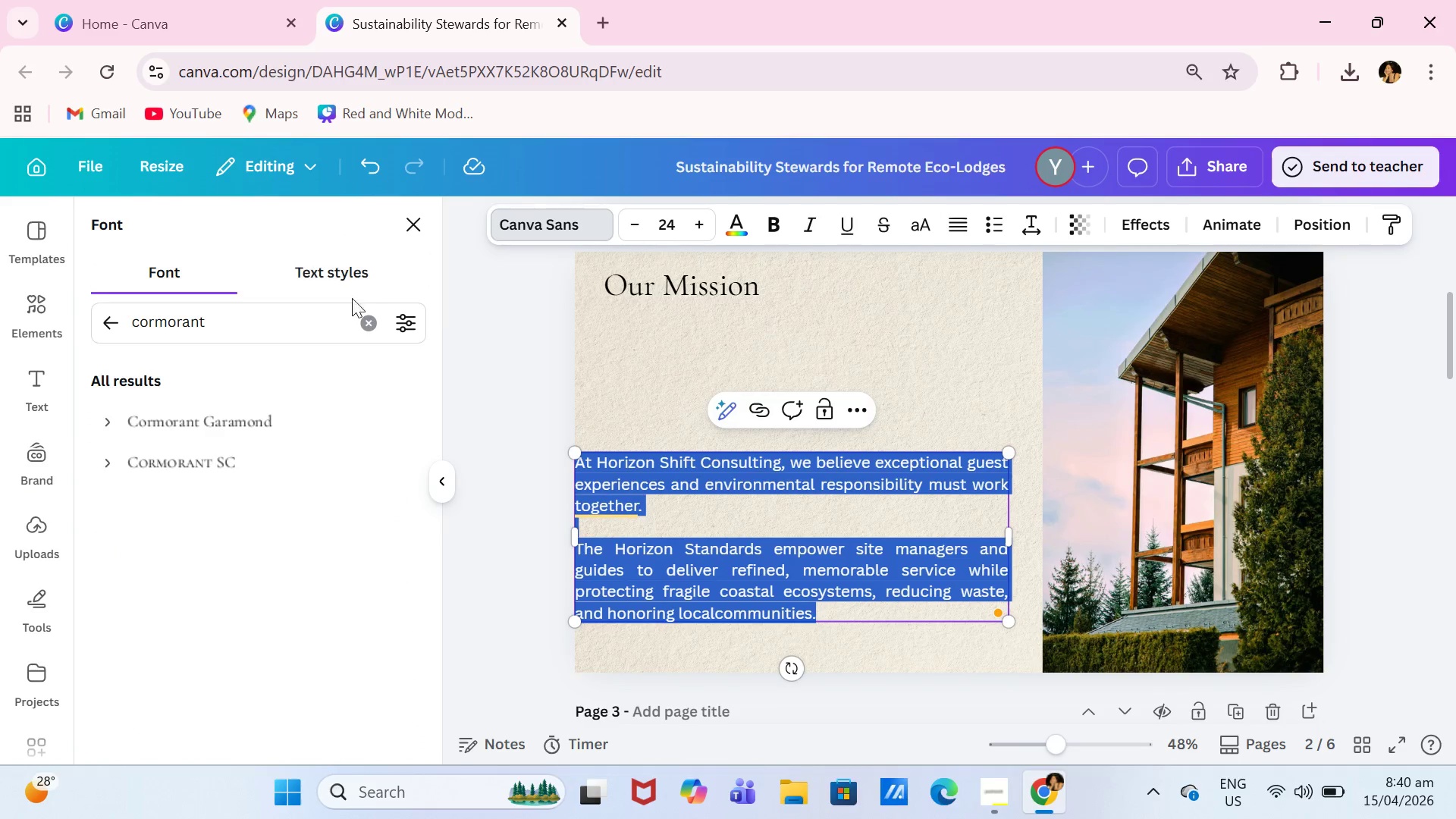 
left_click([360, 315])
 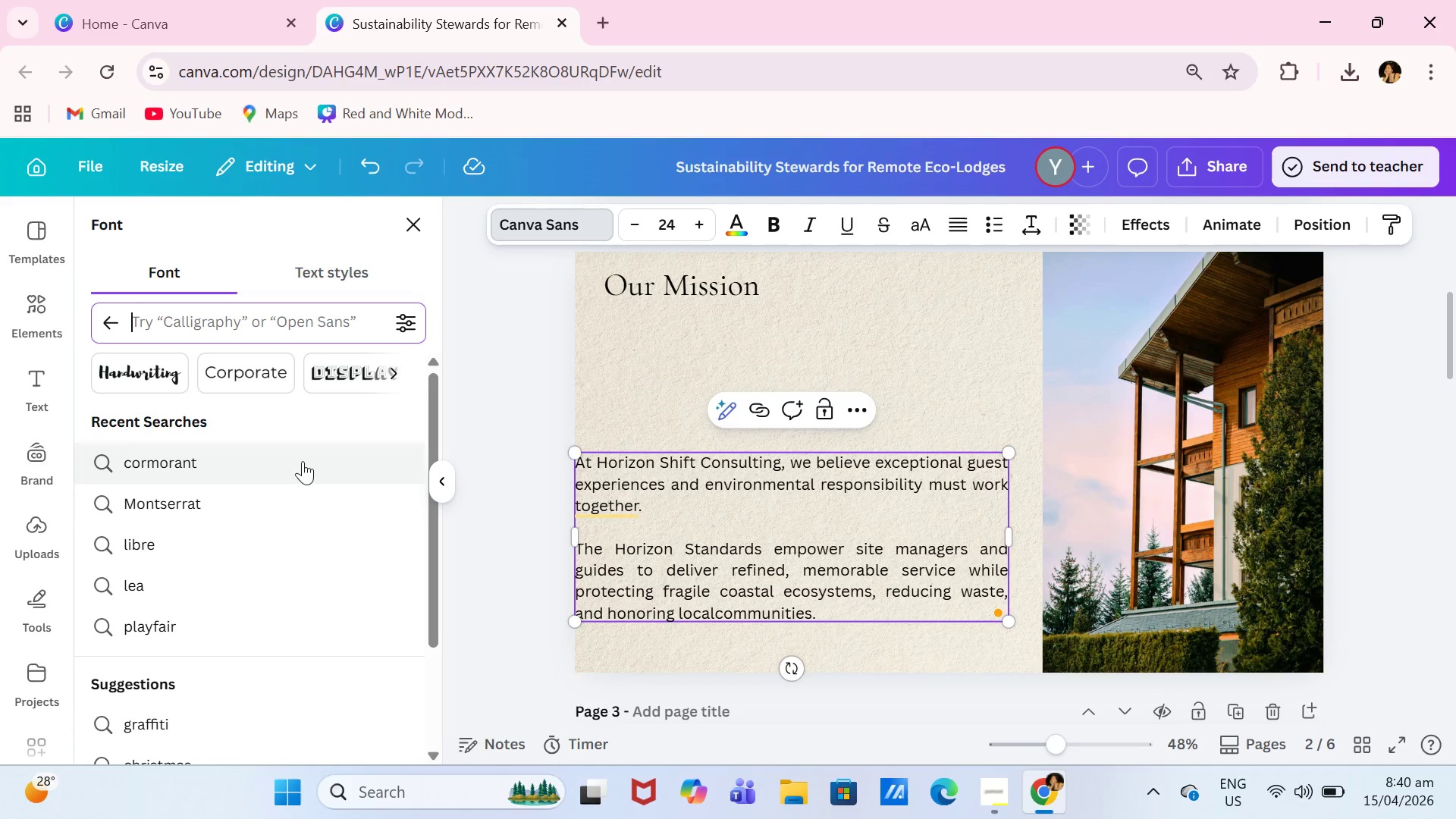 
left_click([295, 490])
 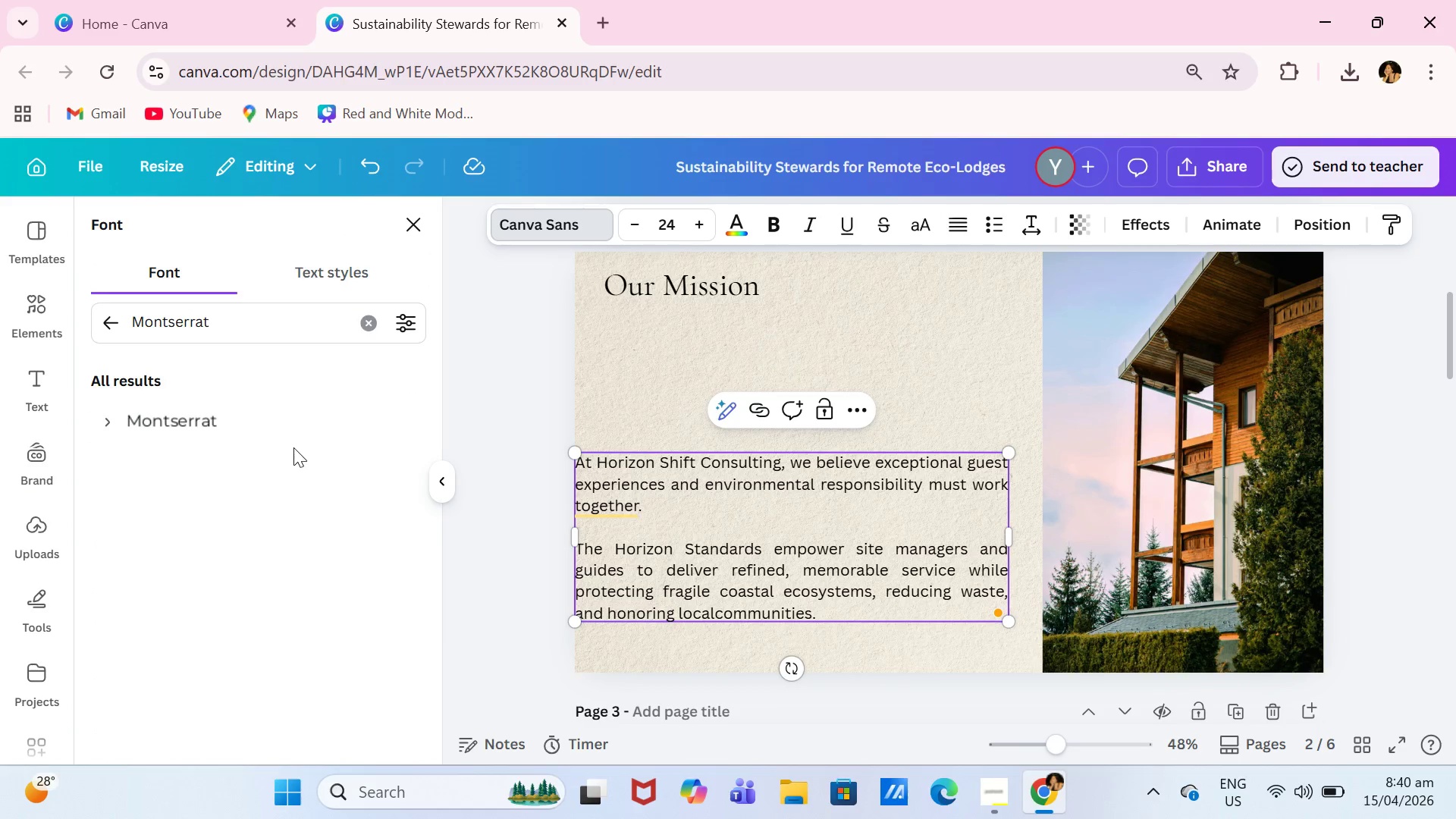 
left_click([312, 427])
 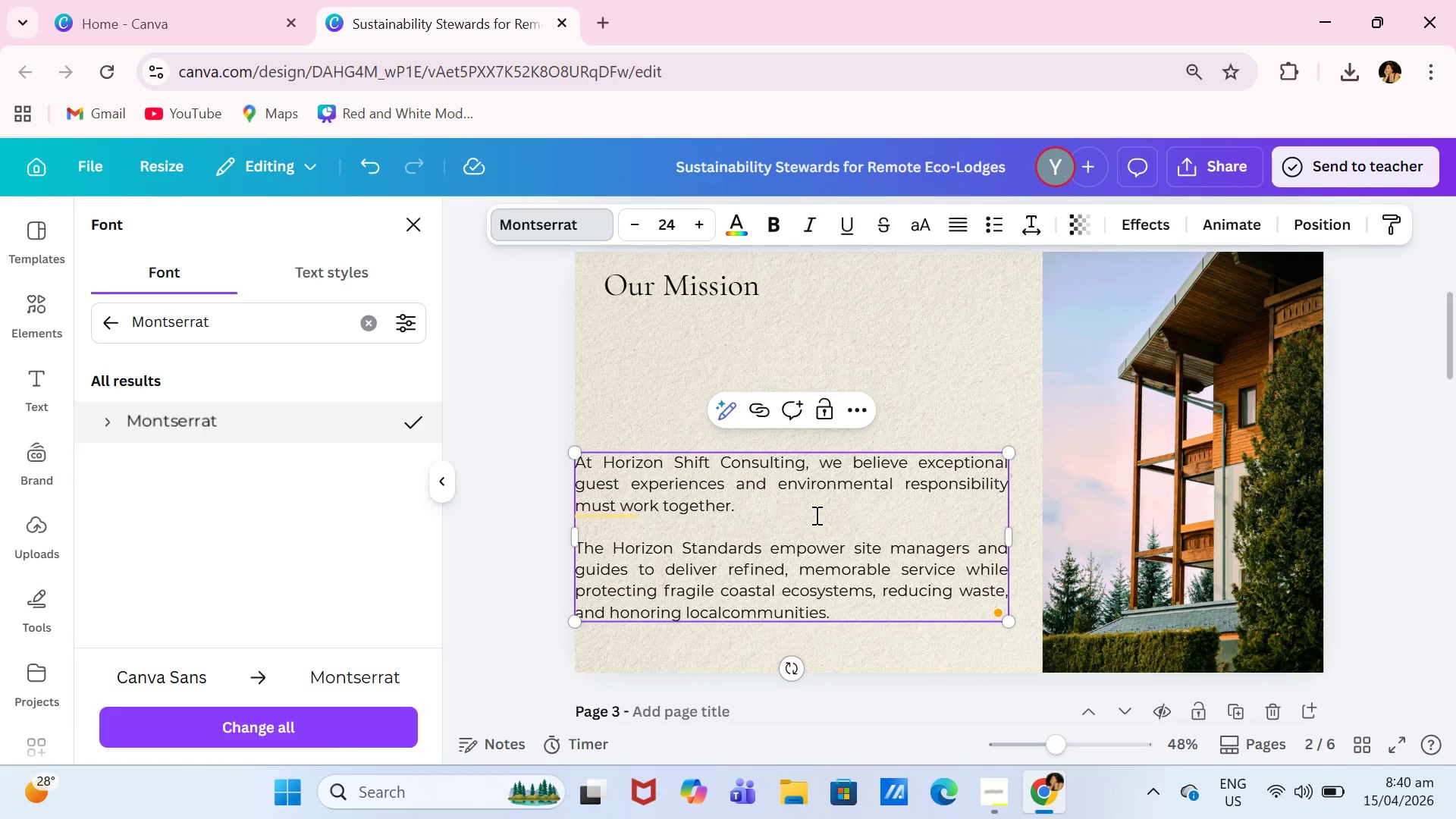 
left_click([785, 516])
 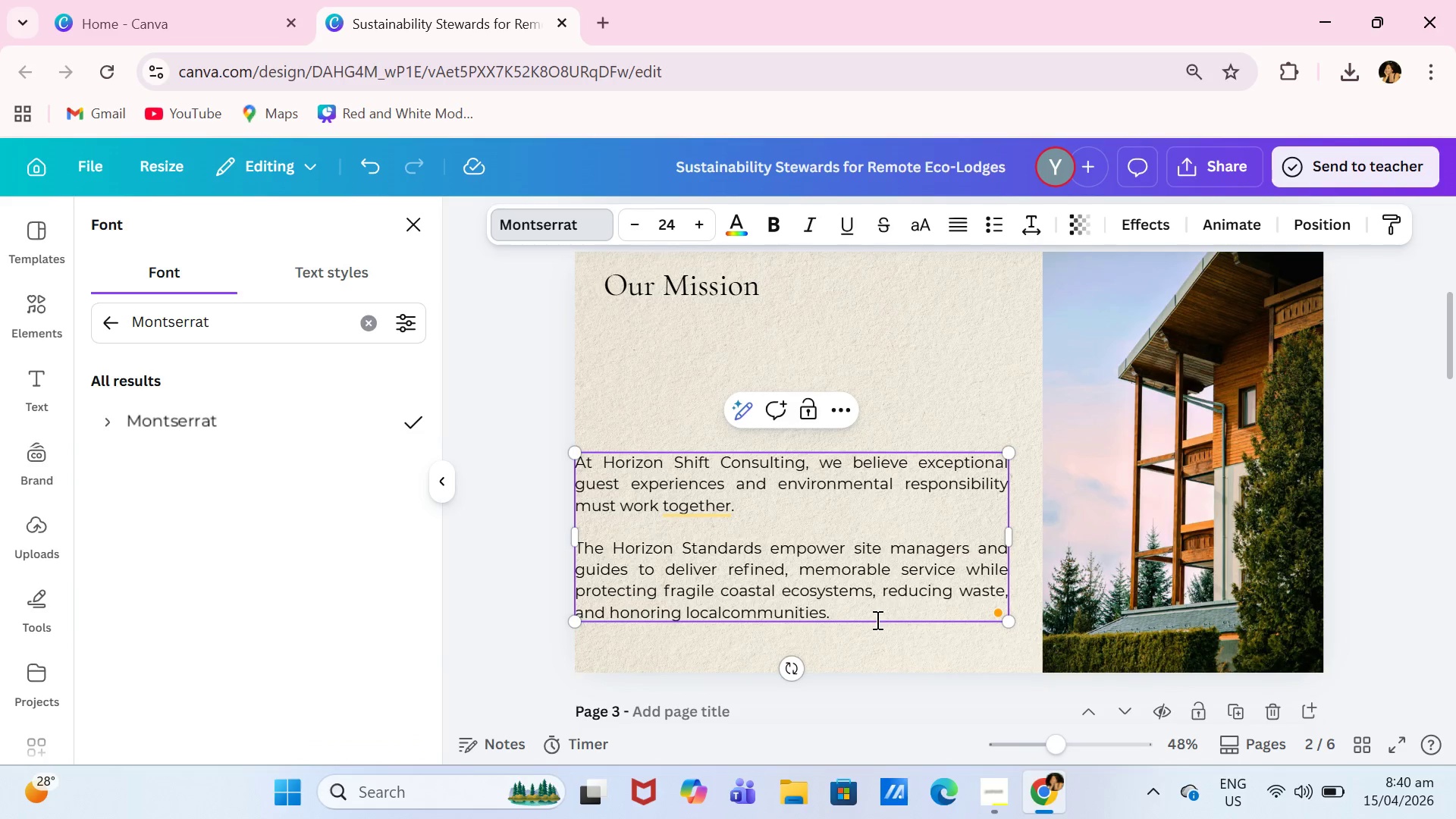 
double_click([818, 657])
 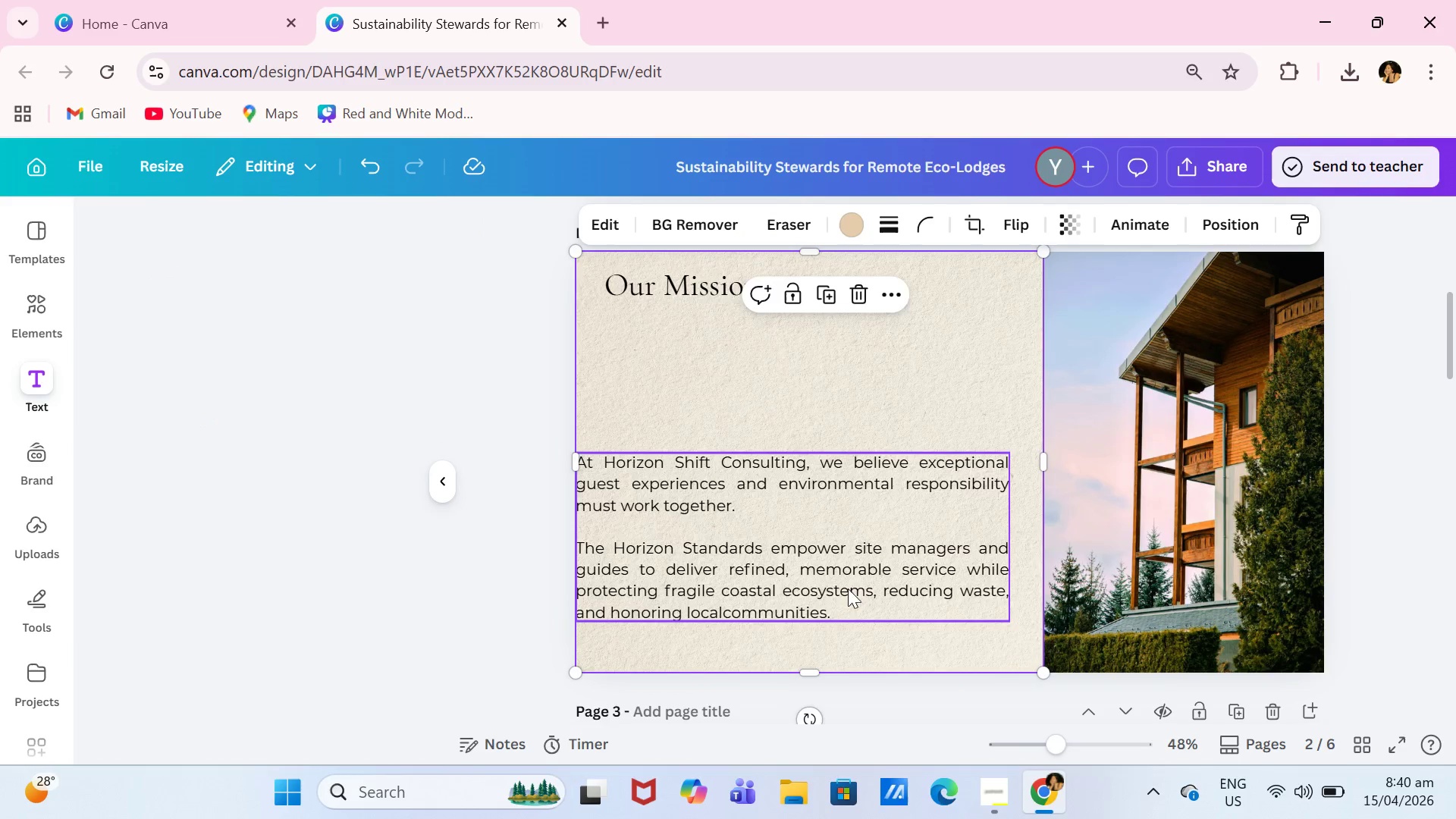 
left_click_drag(start_coordinate=[849, 578], to_coordinate=[854, 574])
 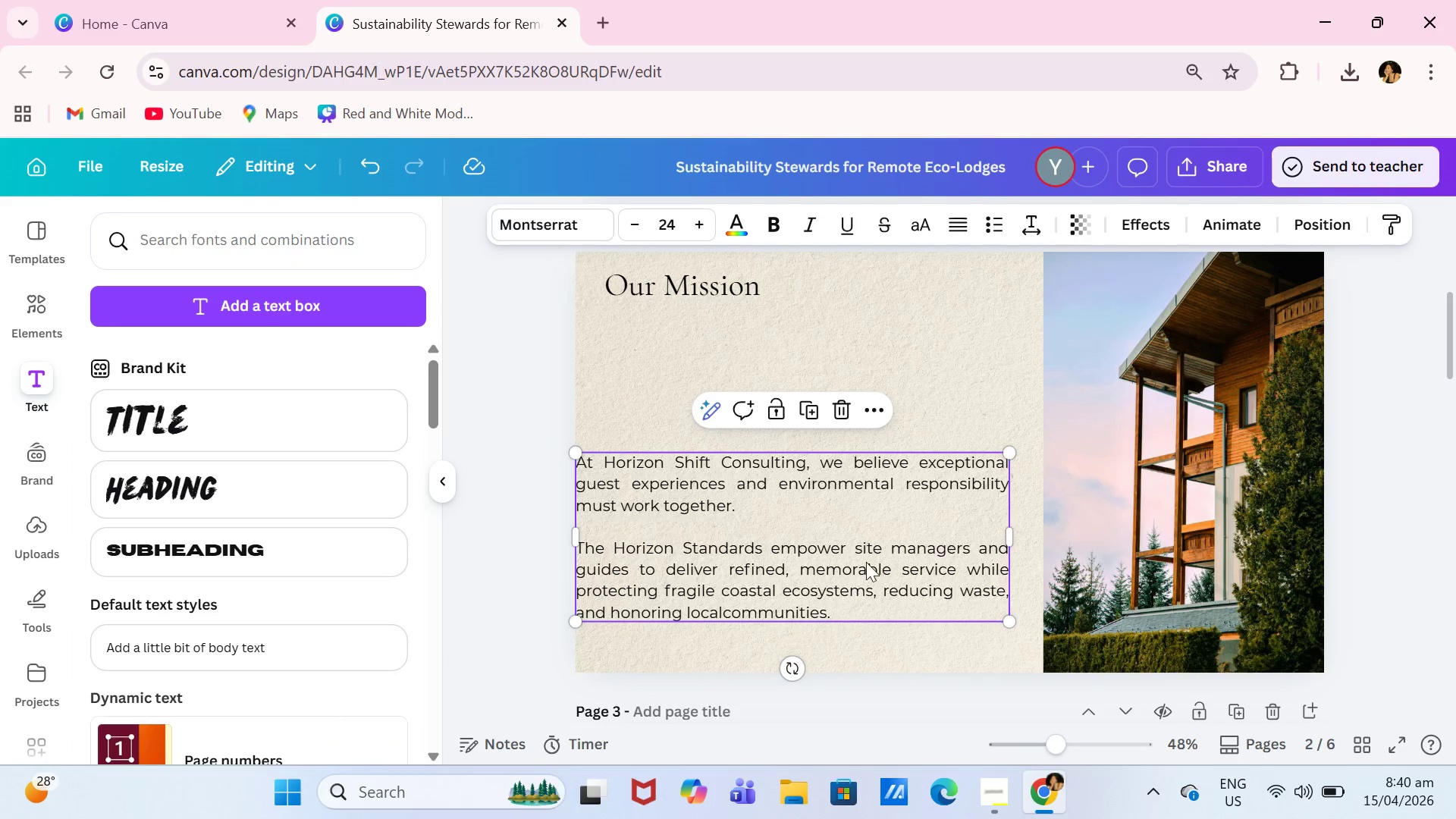 
left_click_drag(start_coordinate=[867, 560], to_coordinate=[899, 448])
 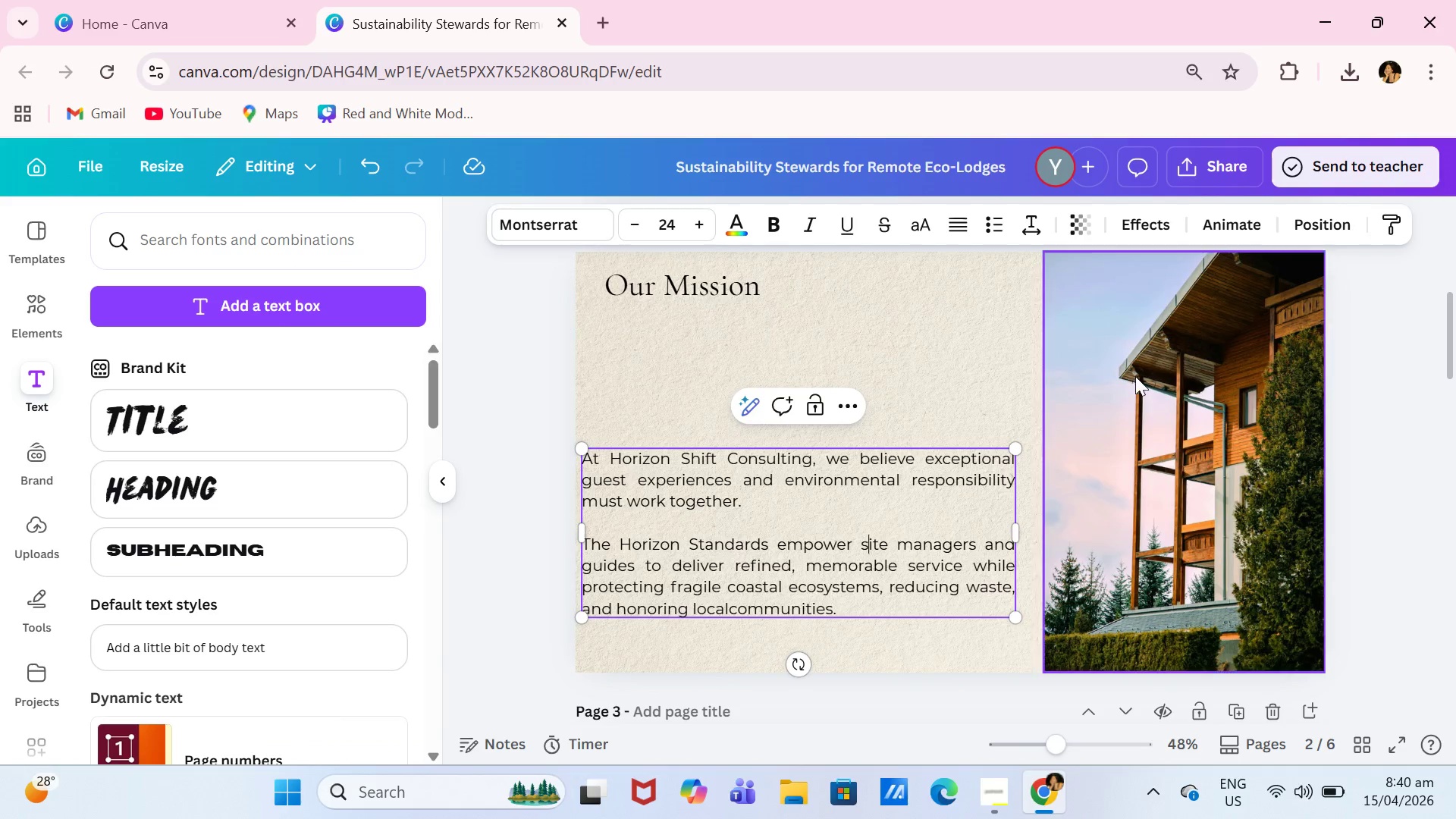 
double_click([1135, 376])
 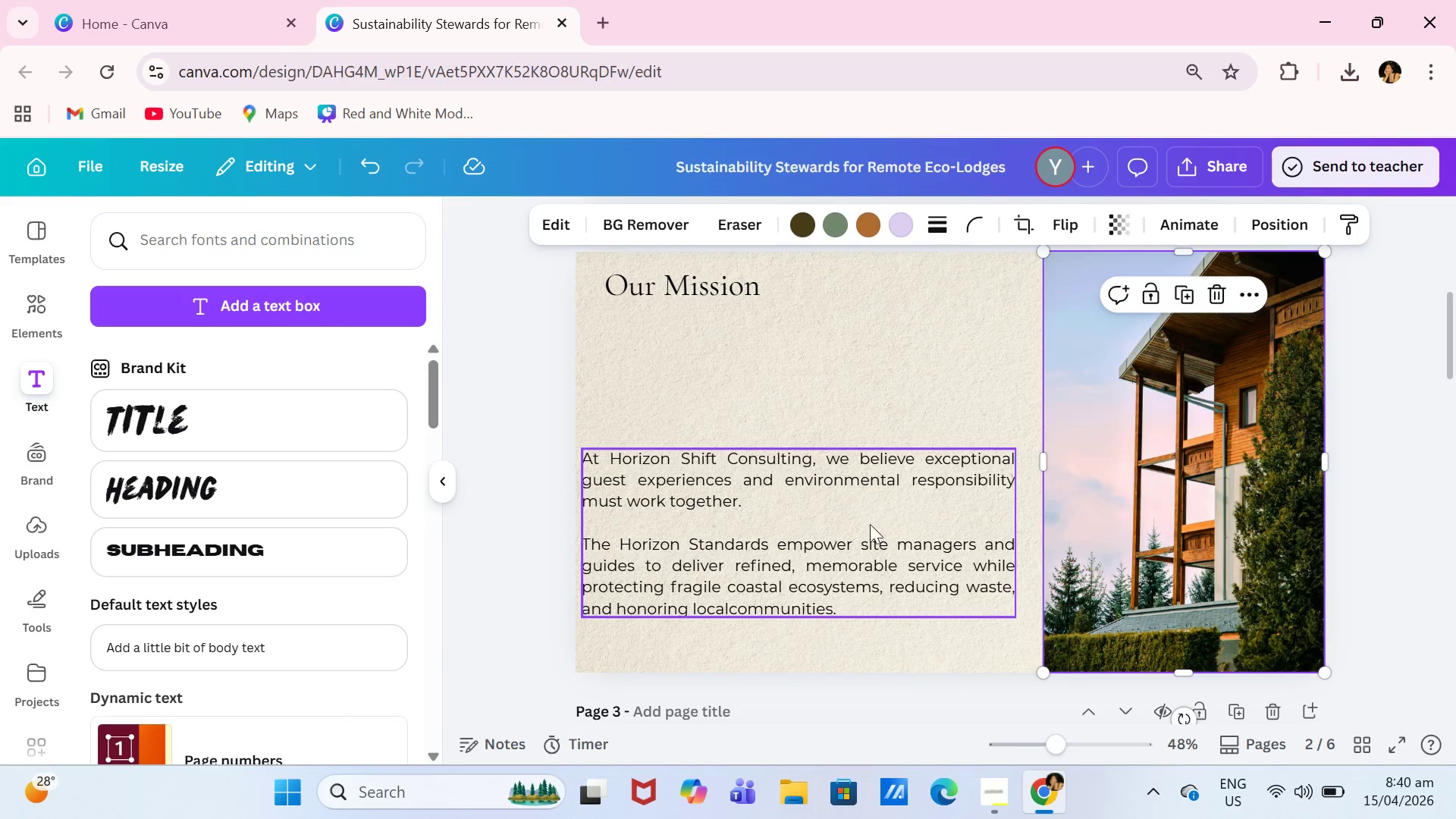 
left_click_drag(start_coordinate=[868, 526], to_coordinate=[884, 398])
 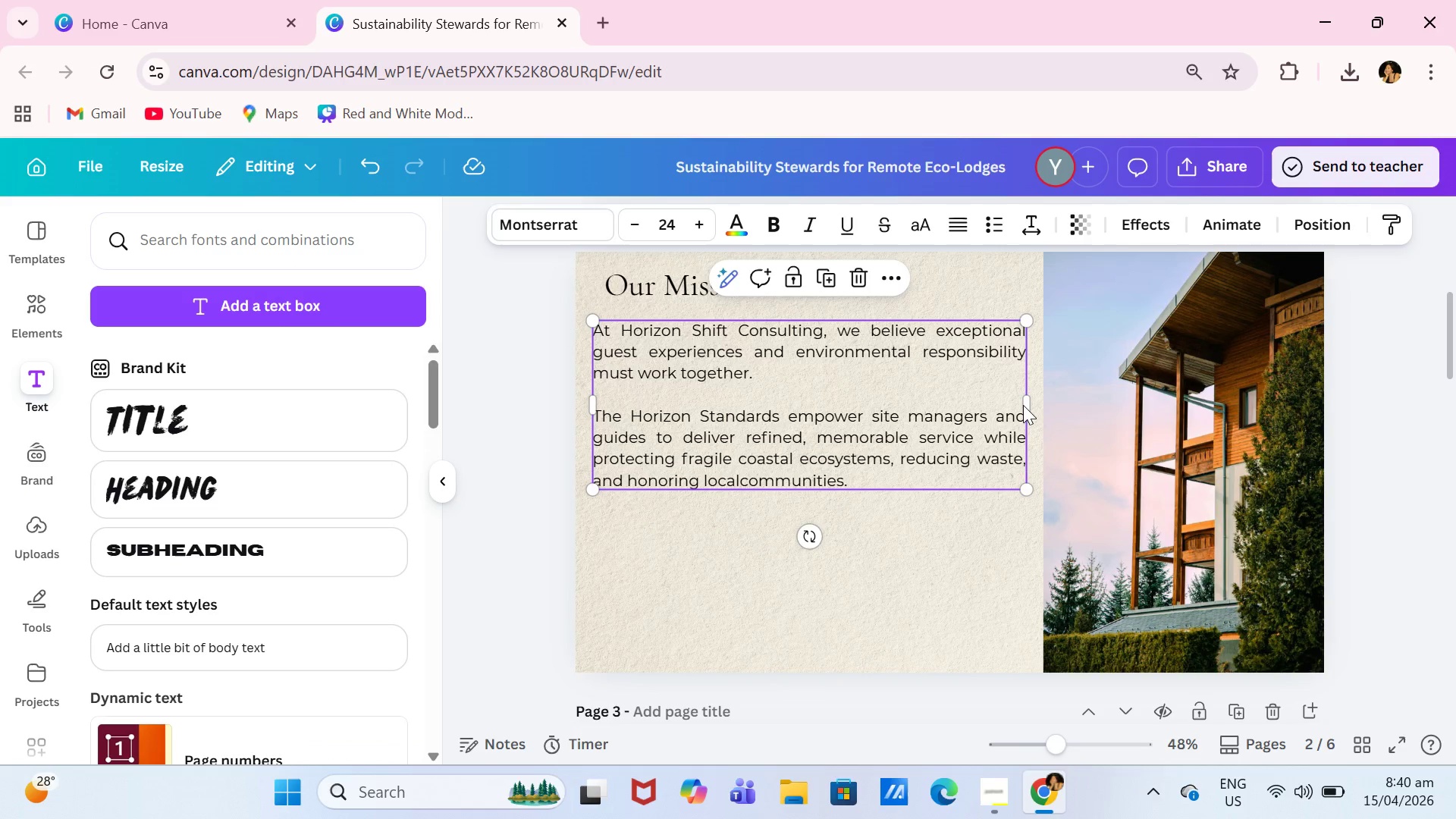 
left_click_drag(start_coordinate=[1028, 405], to_coordinate=[976, 408])
 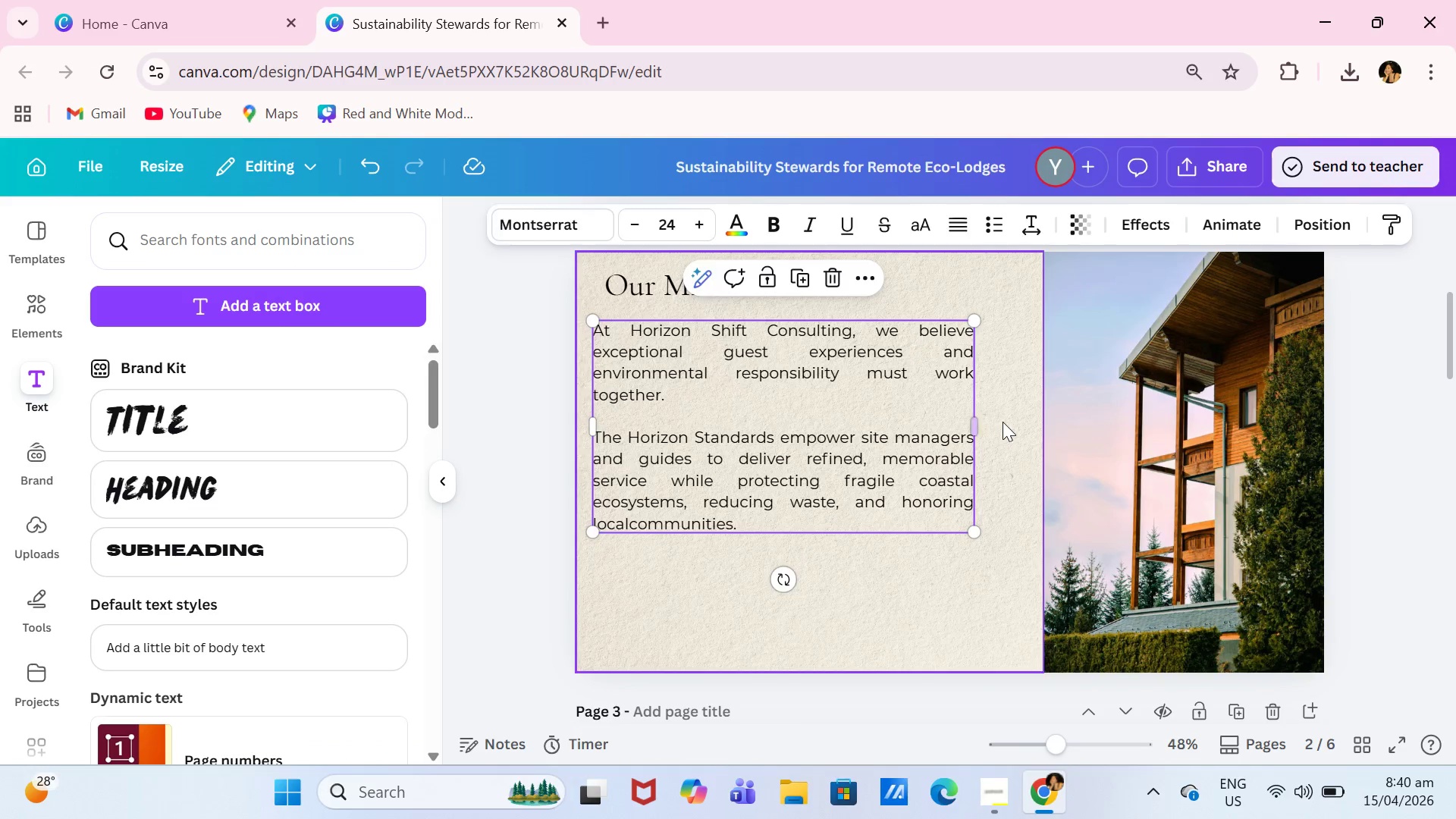 
left_click([1003, 422])
 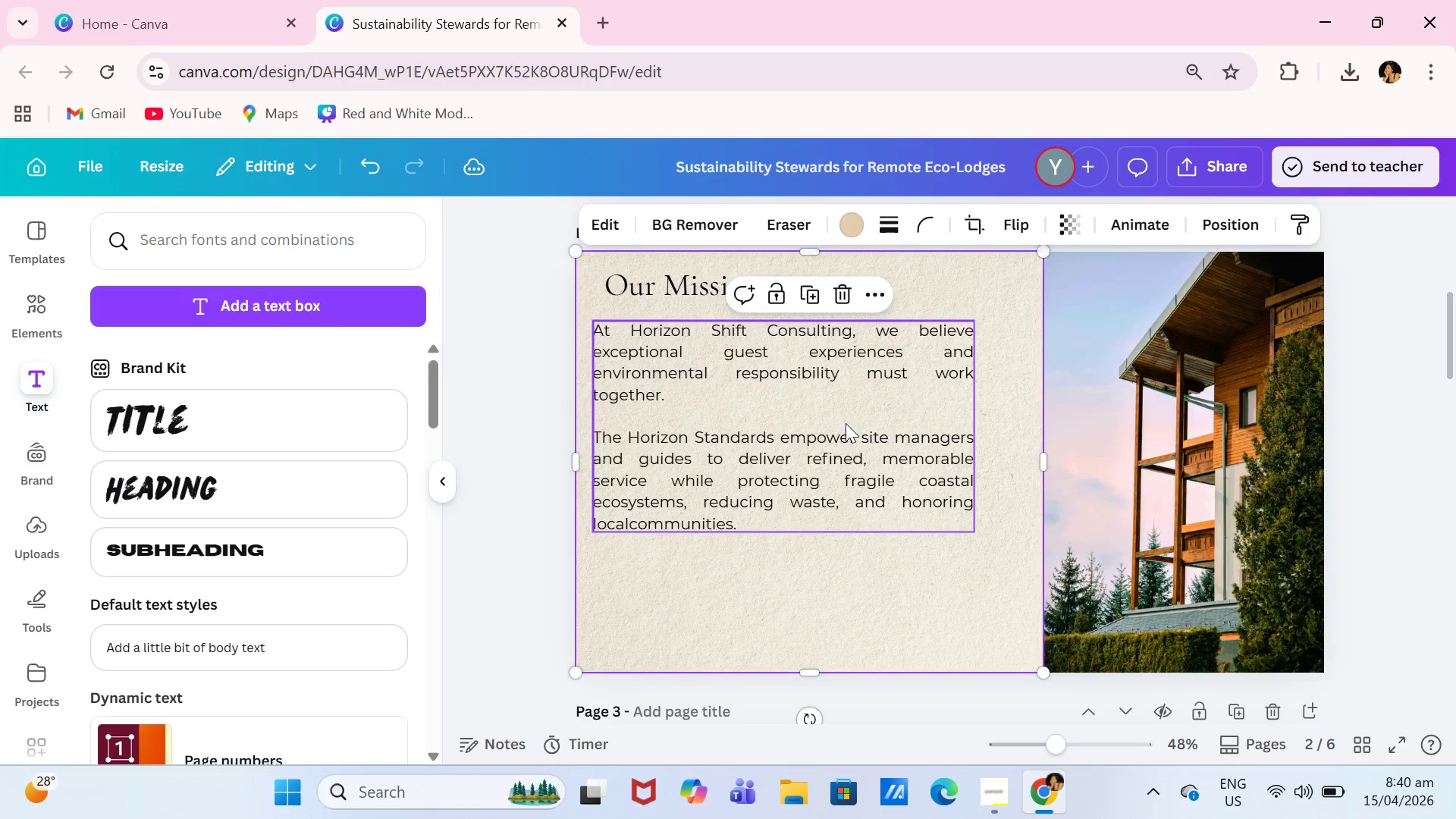 
left_click_drag(start_coordinate=[846, 423], to_coordinate=[853, 421])
 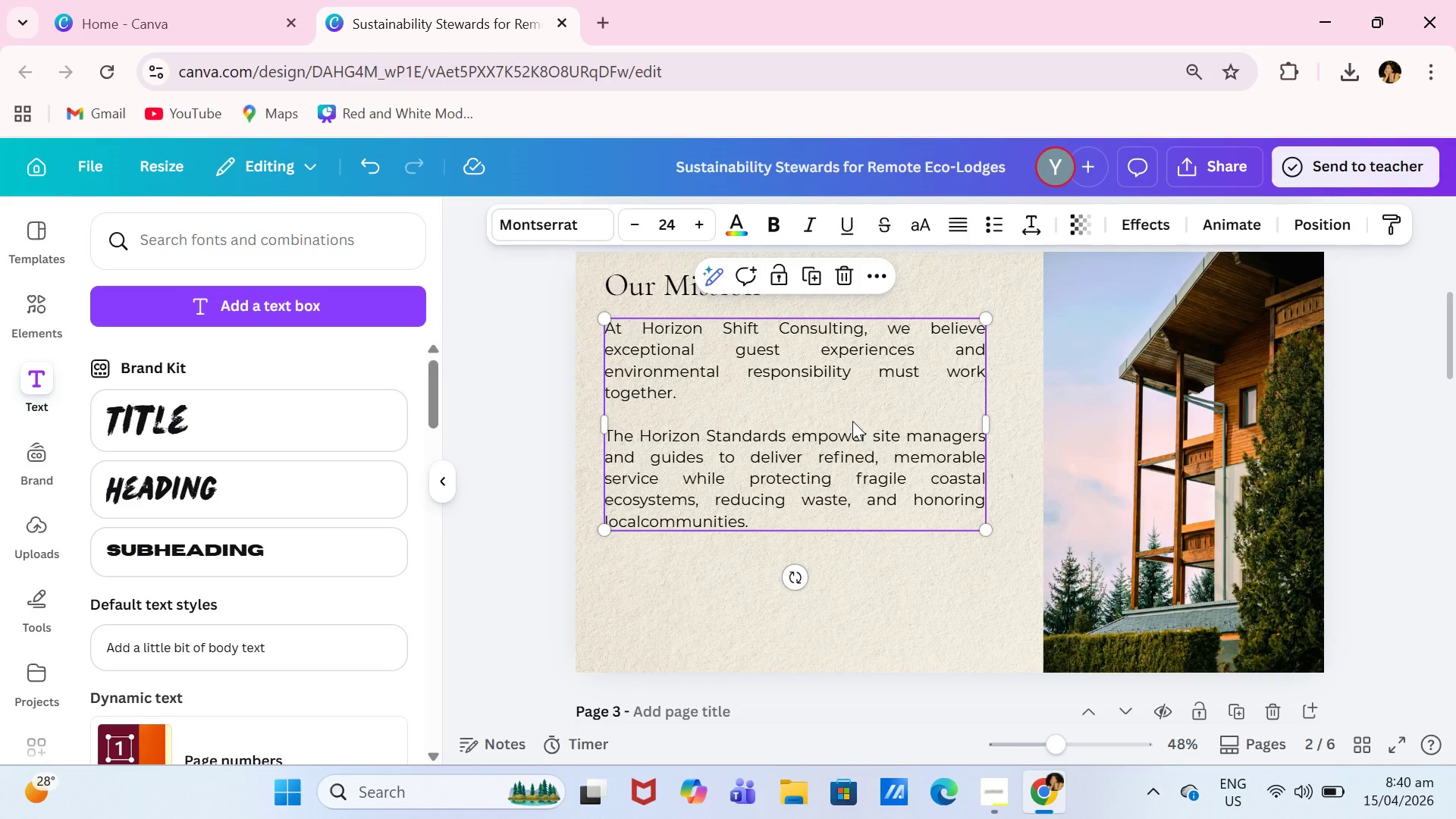 
left_click([852, 421])
 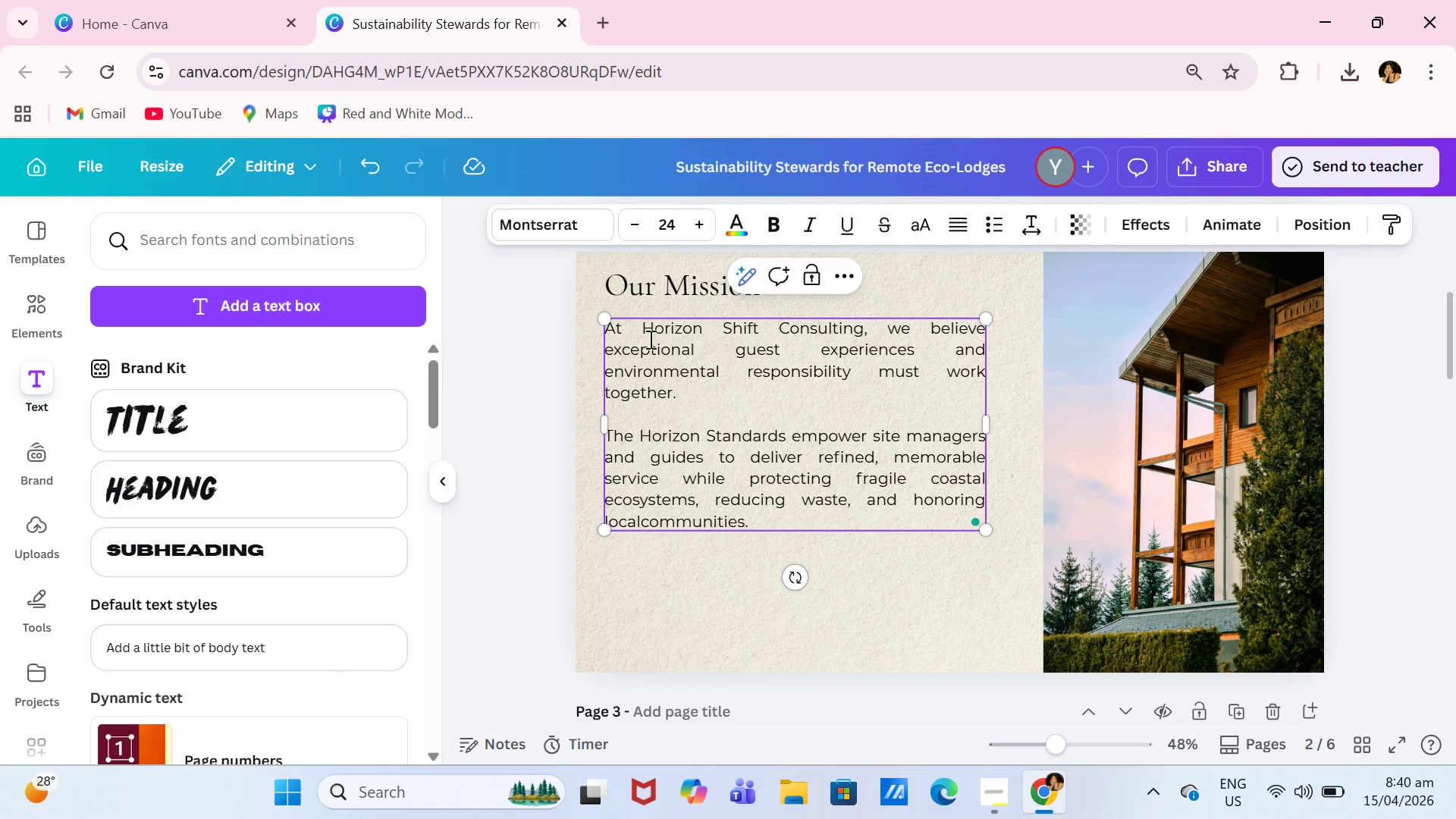 
left_click_drag(start_coordinate=[640, 328], to_coordinate=[860, 328])
 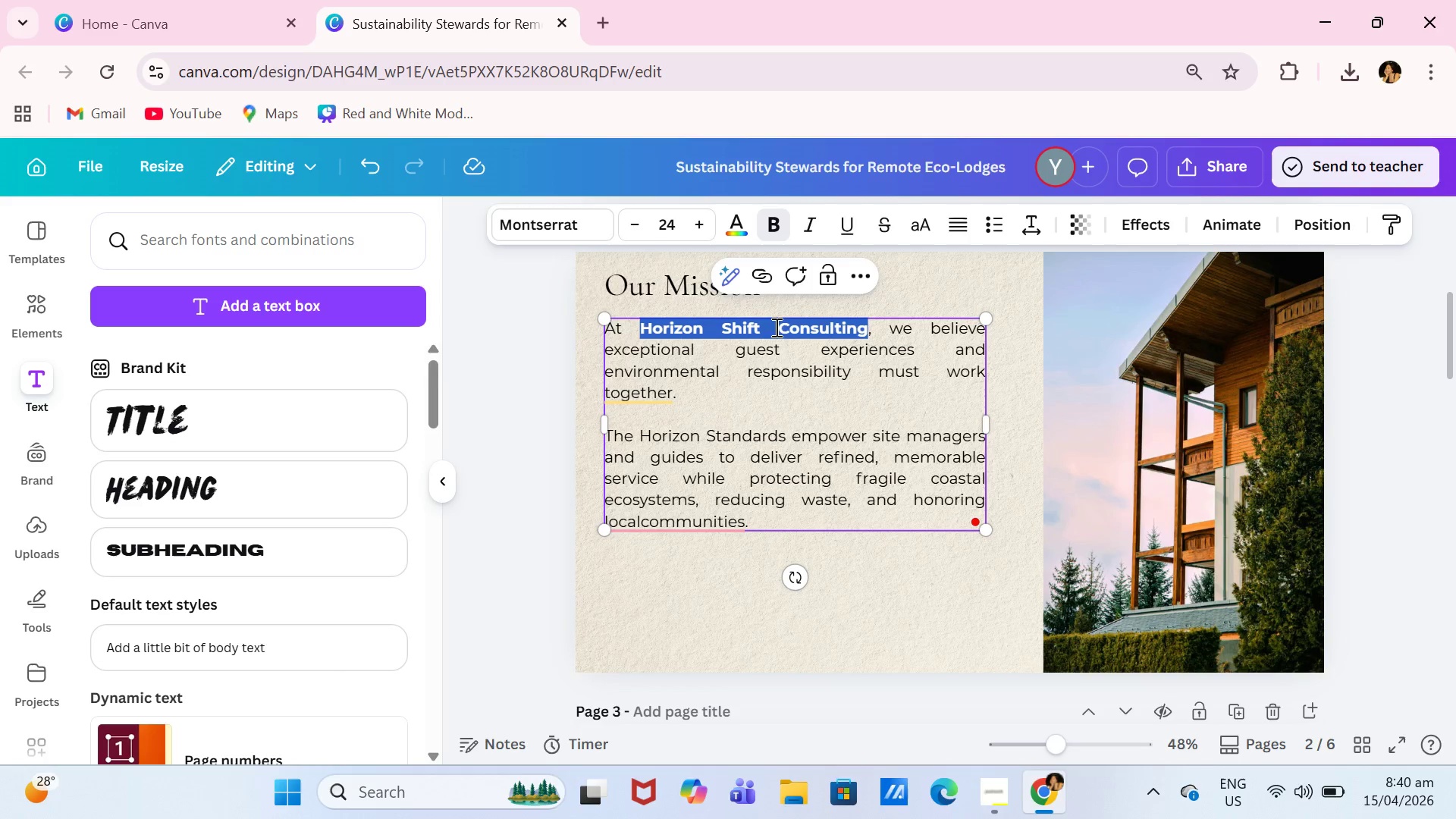 
double_click([771, 408])
 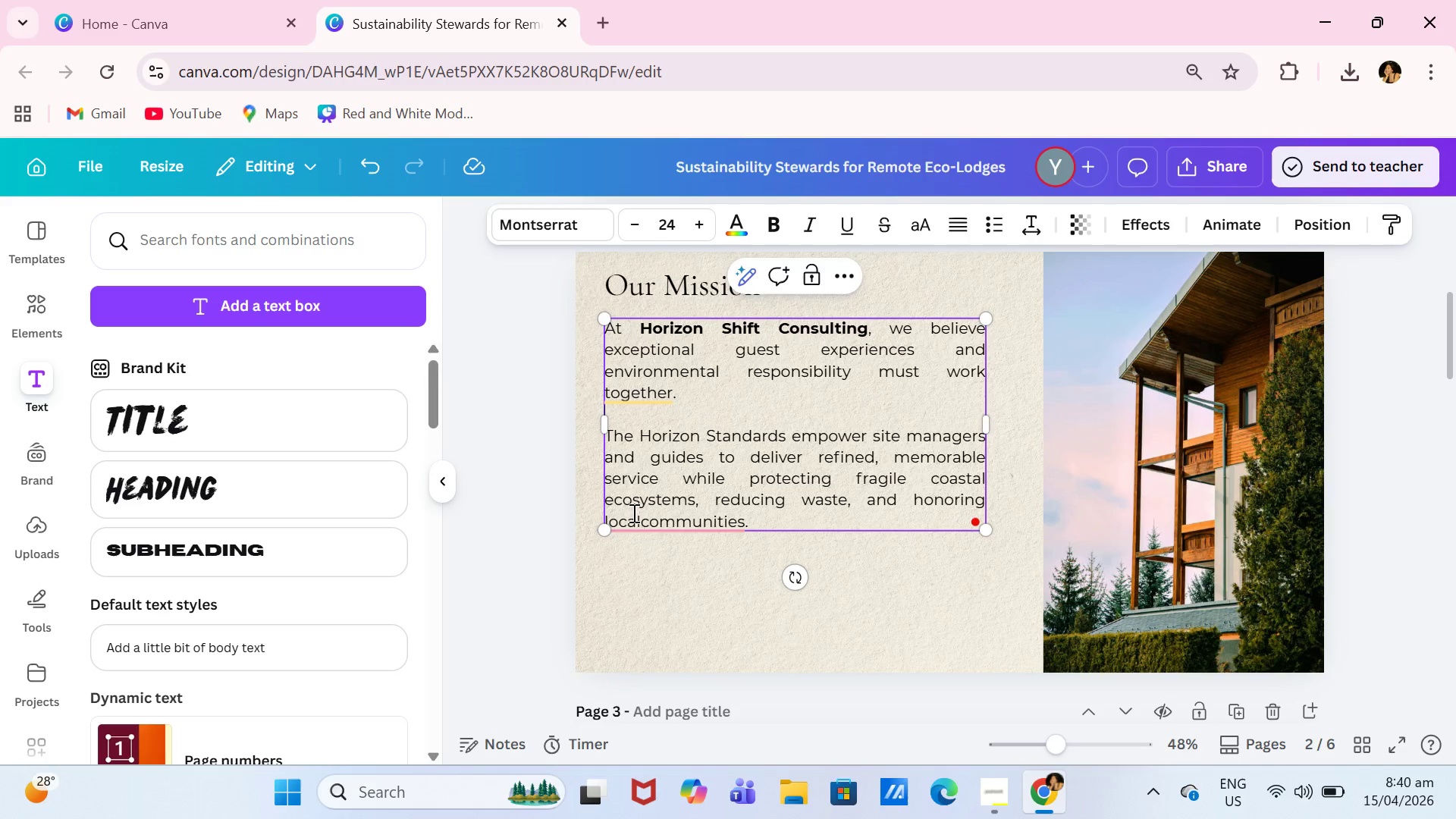 
left_click([637, 519])
 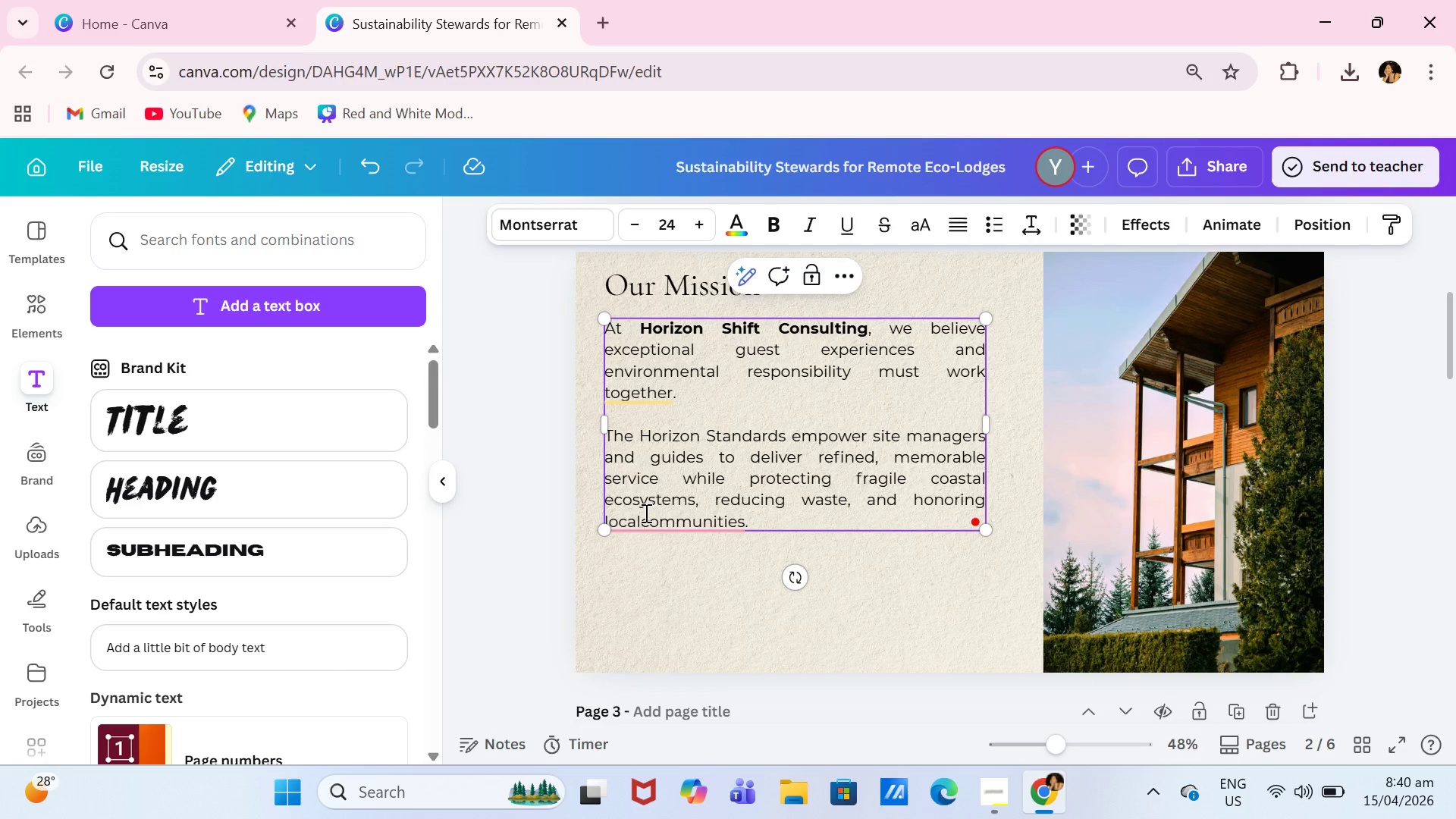 
key(ArrowRight)
 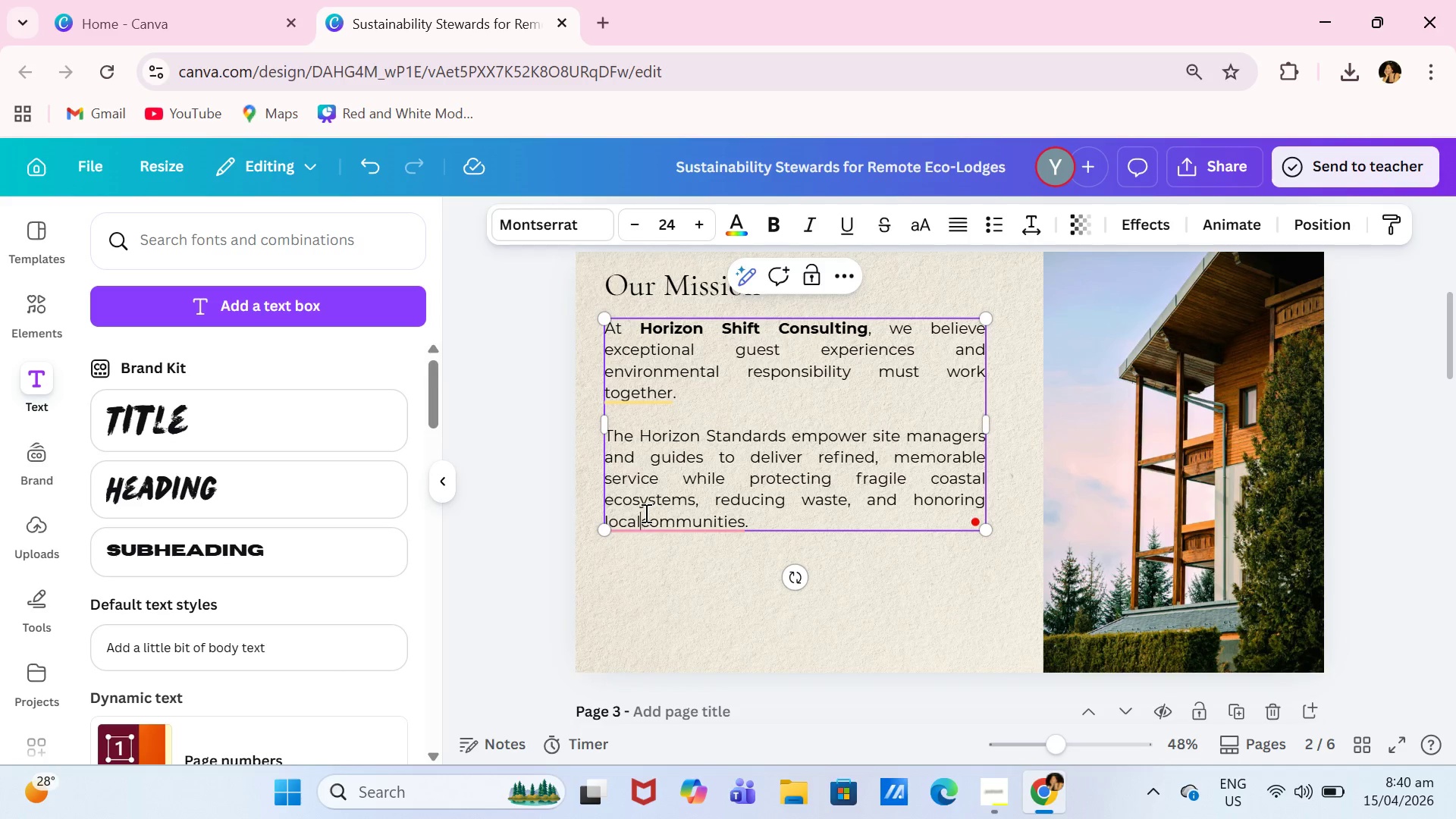 
key(Space)
 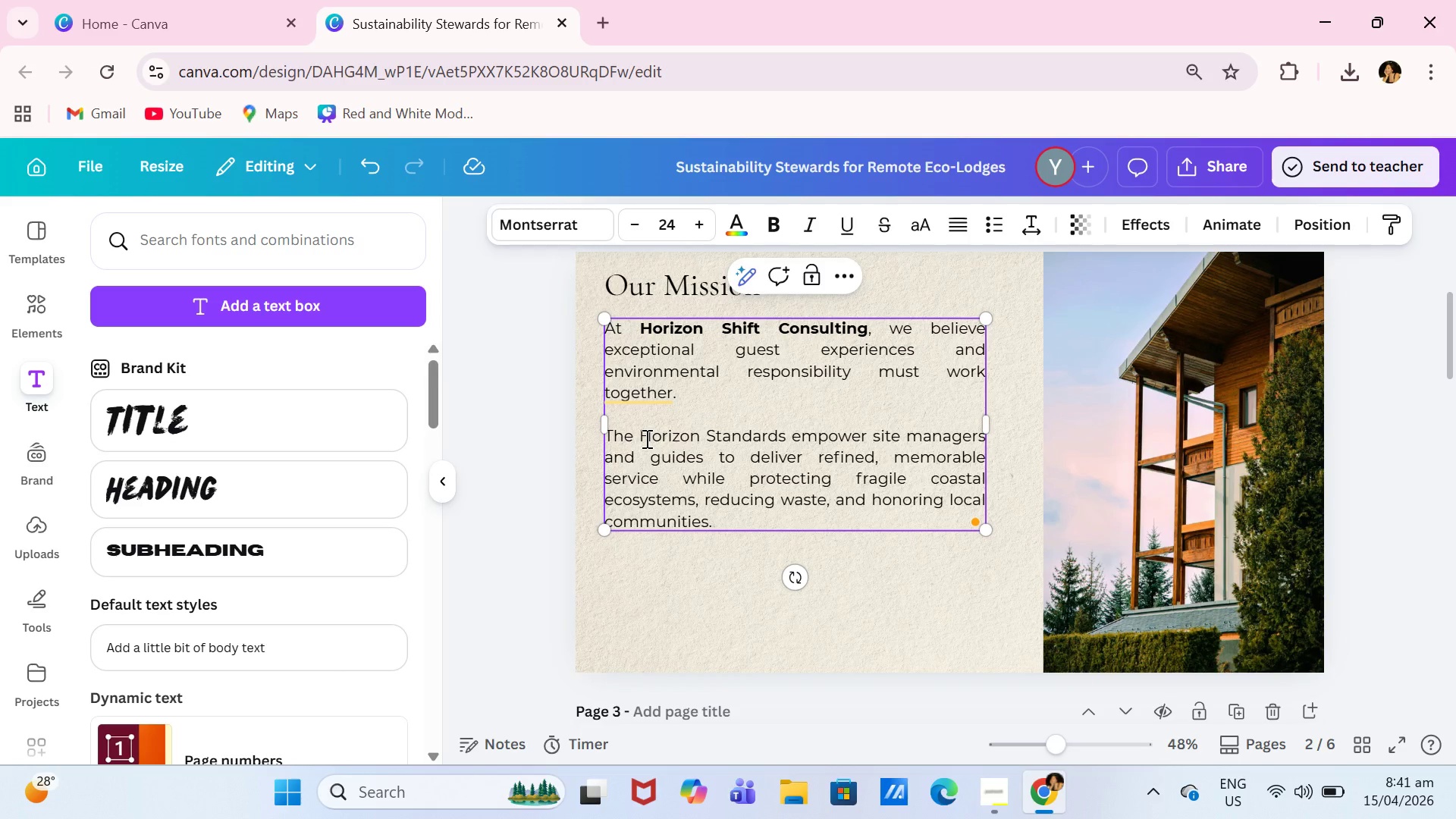 
left_click_drag(start_coordinate=[642, 438], to_coordinate=[730, 435])
 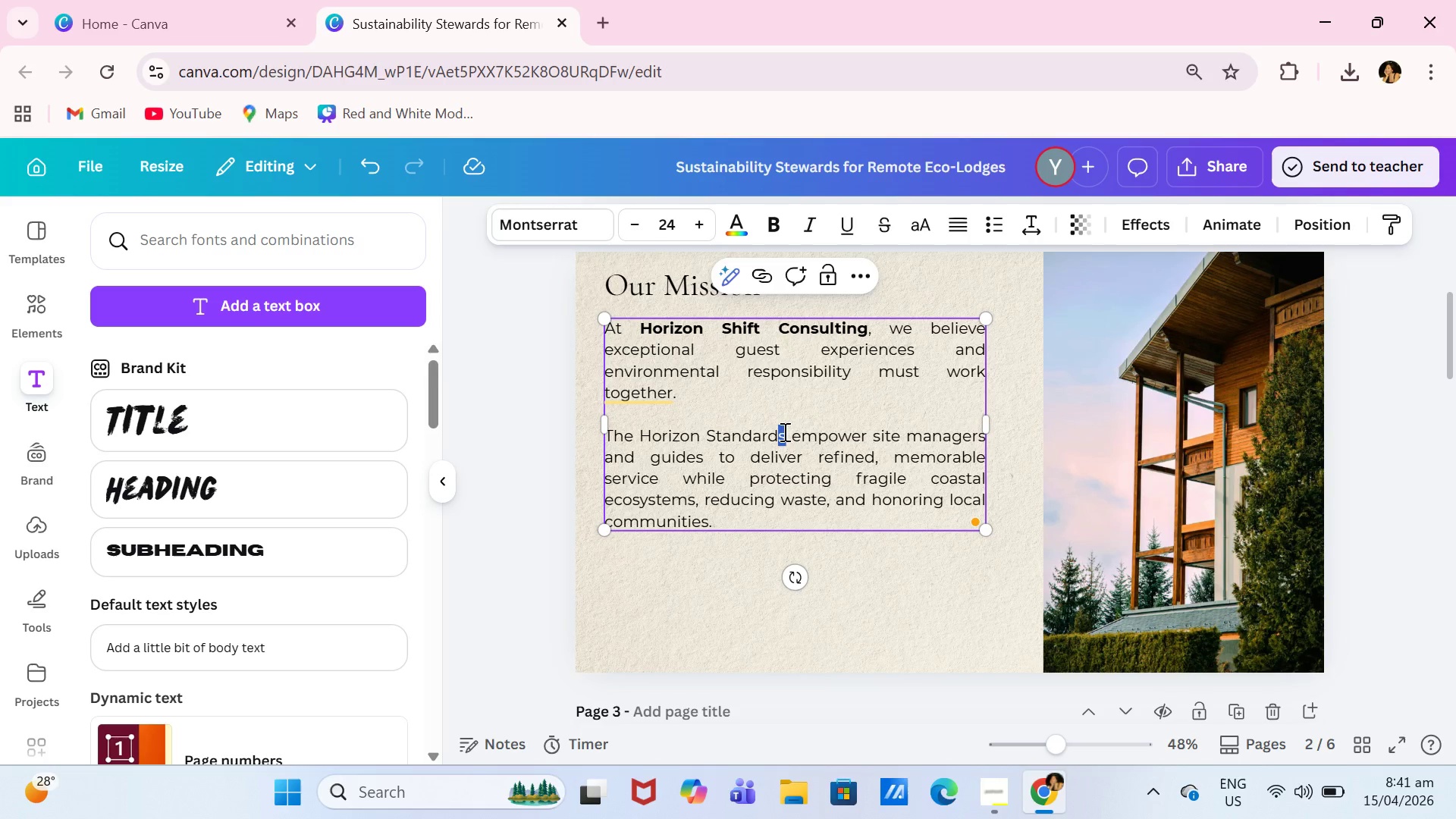 
left_click([784, 431])
 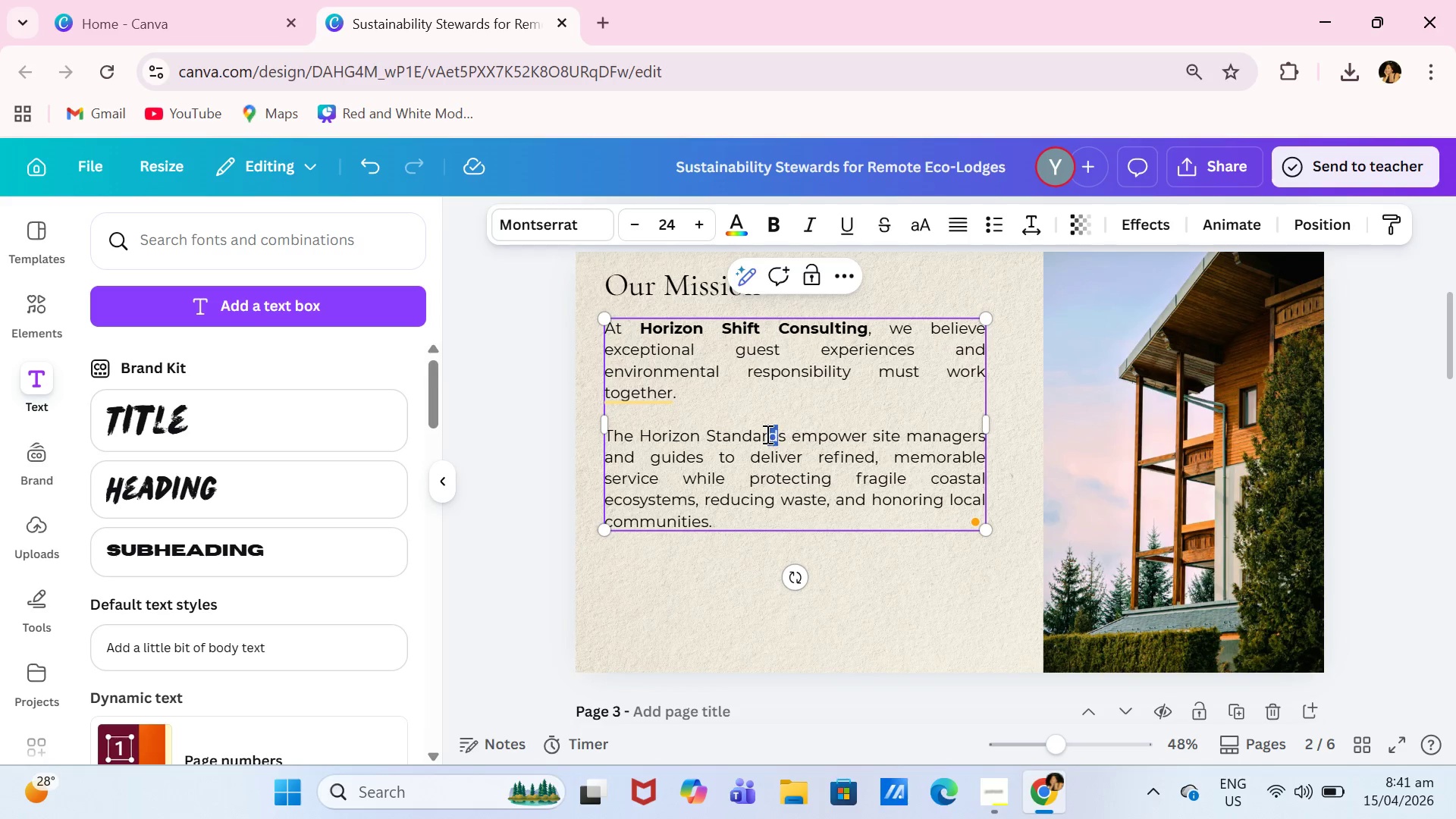 
left_click_drag(start_coordinate=[776, 434], to_coordinate=[642, 435])
 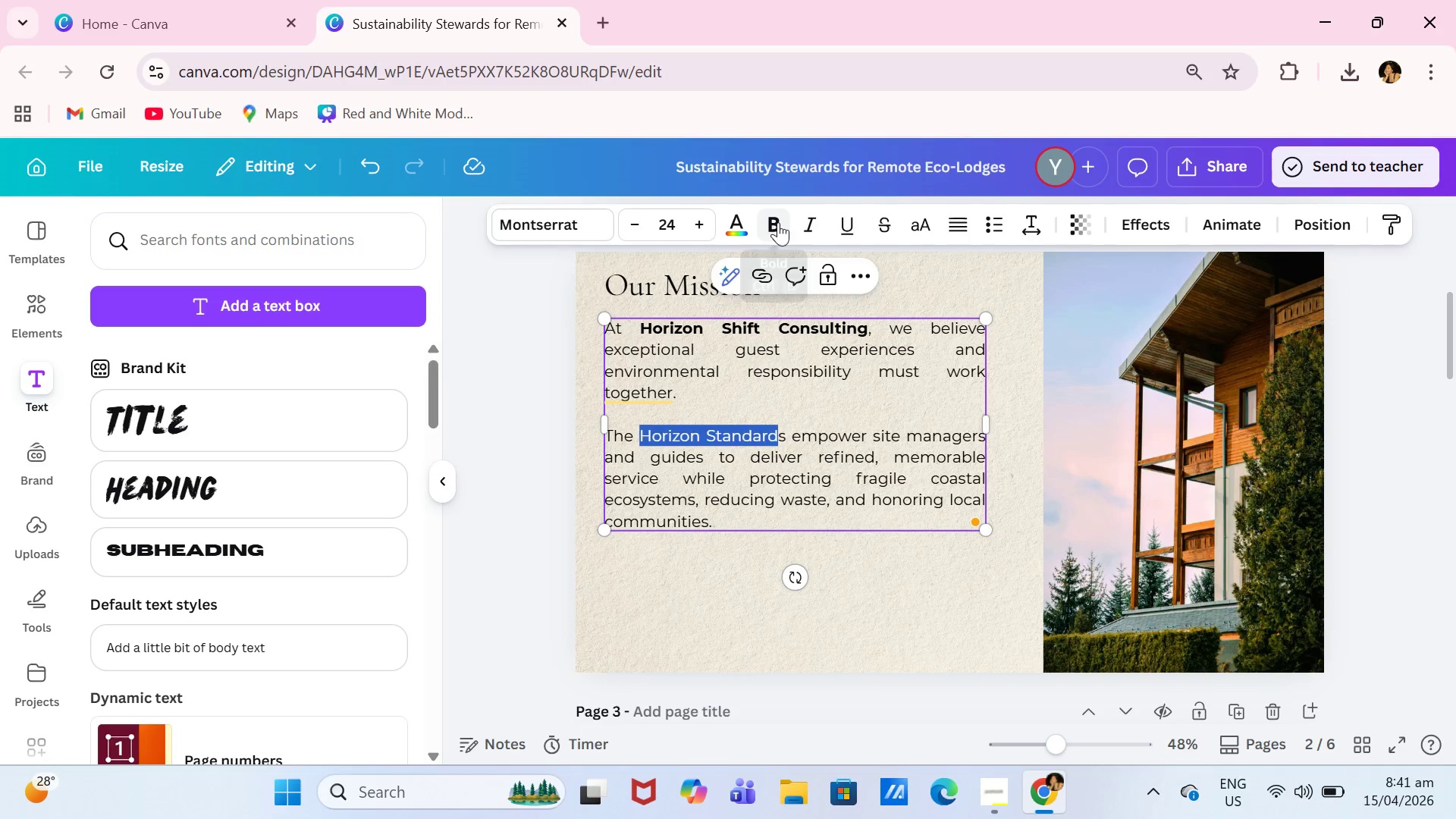 
double_click([809, 406])
 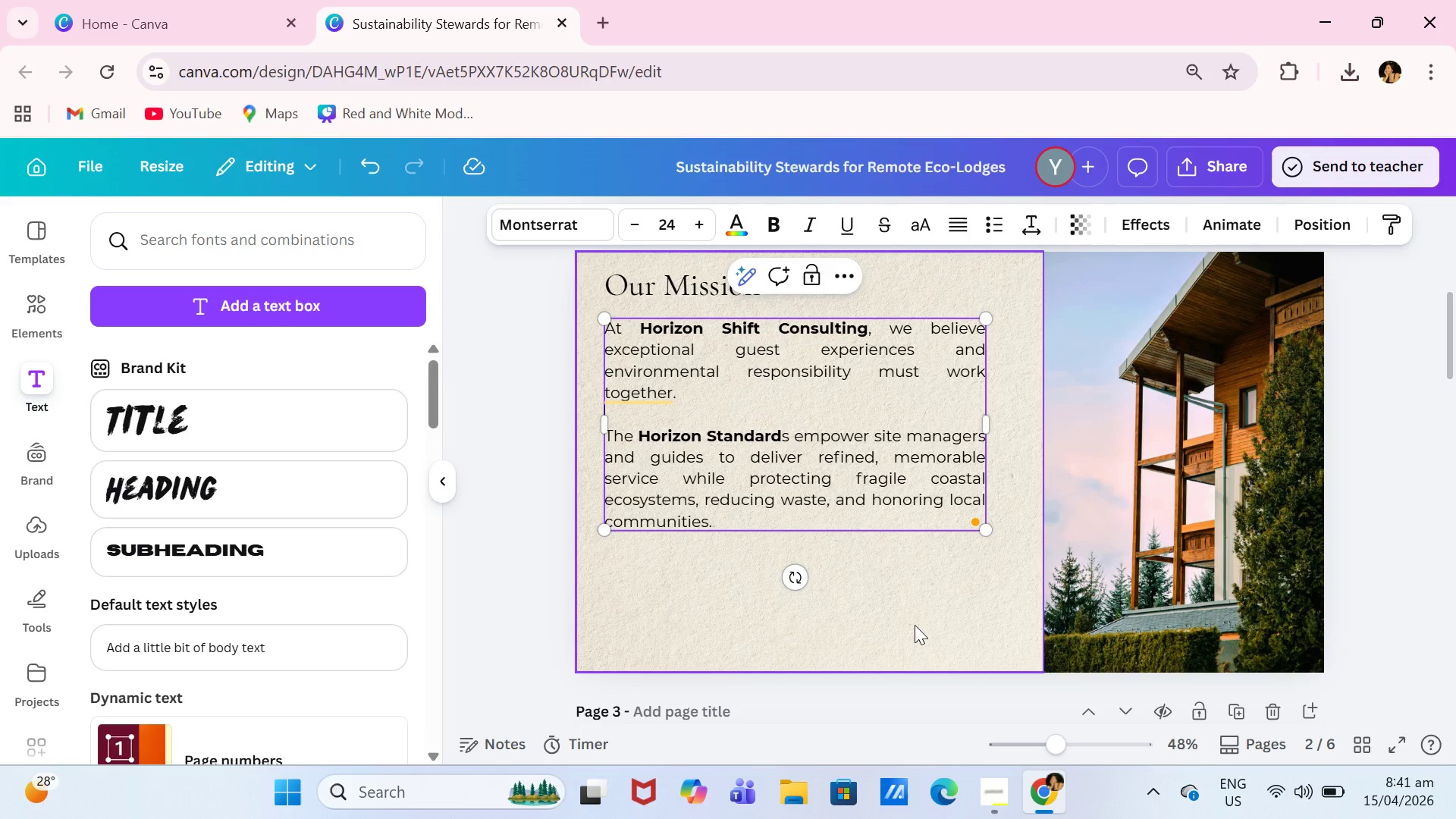 
left_click([915, 625])
 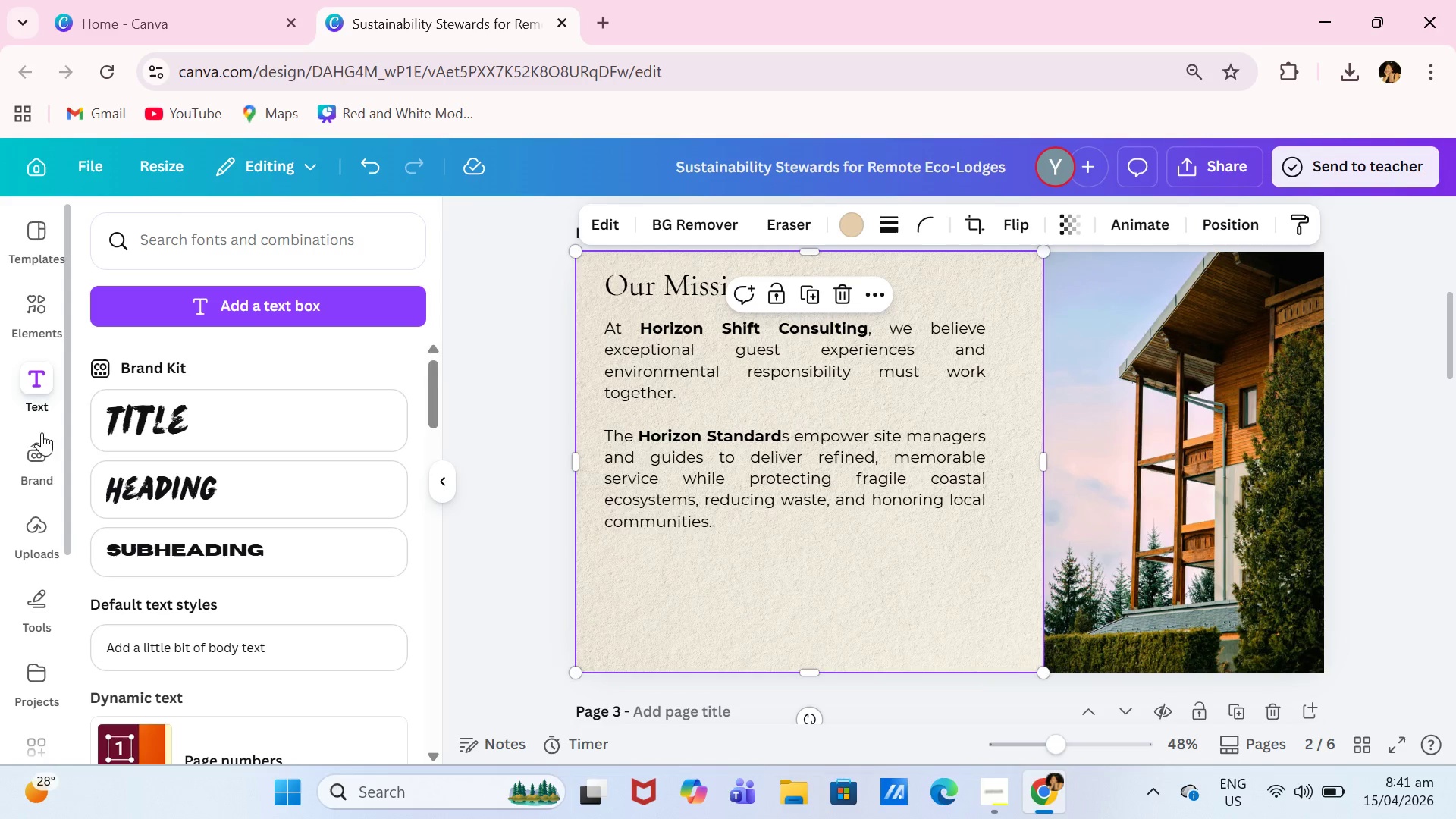 
wait(5.05)
 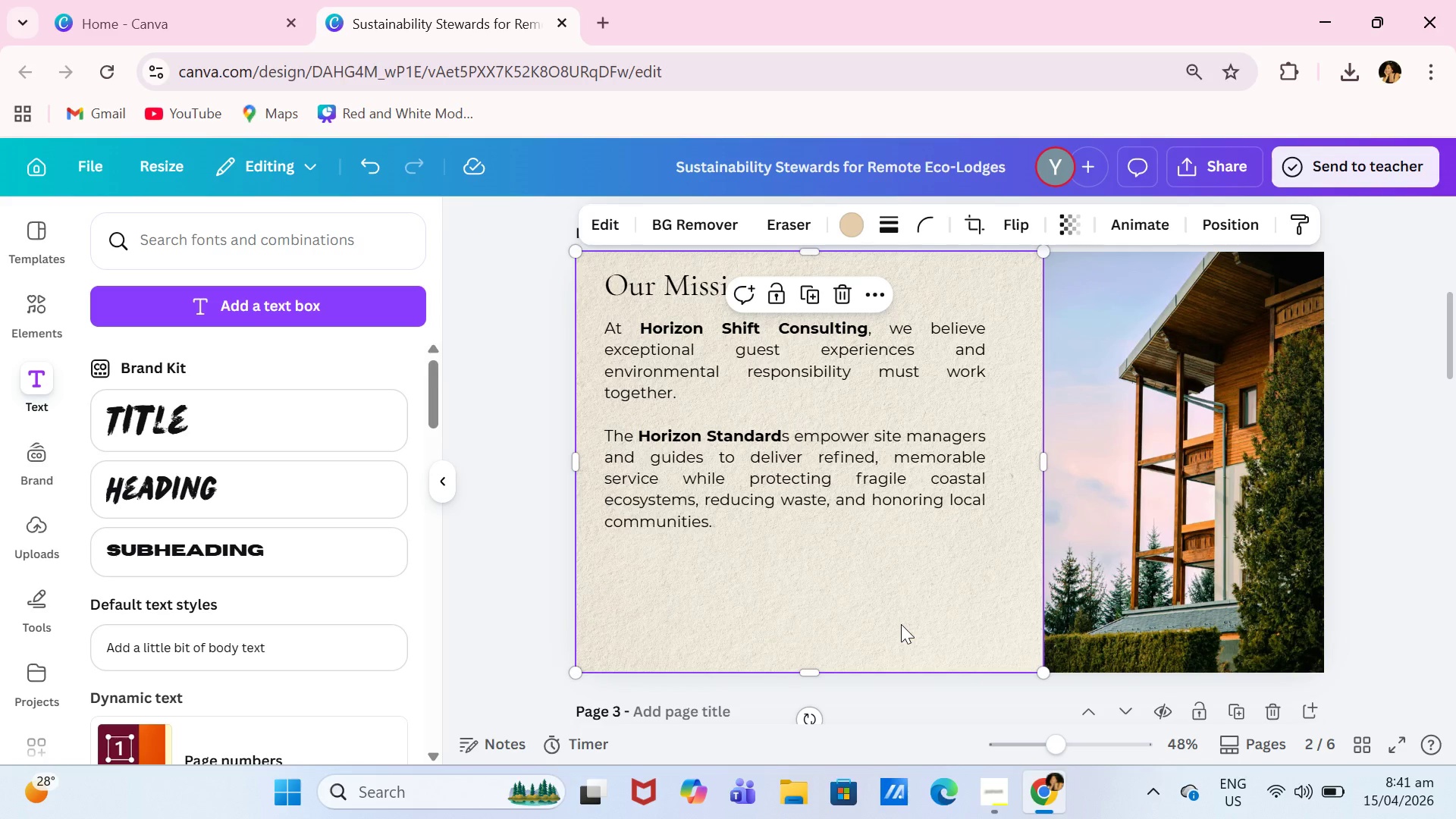 
left_click([223, 637])
 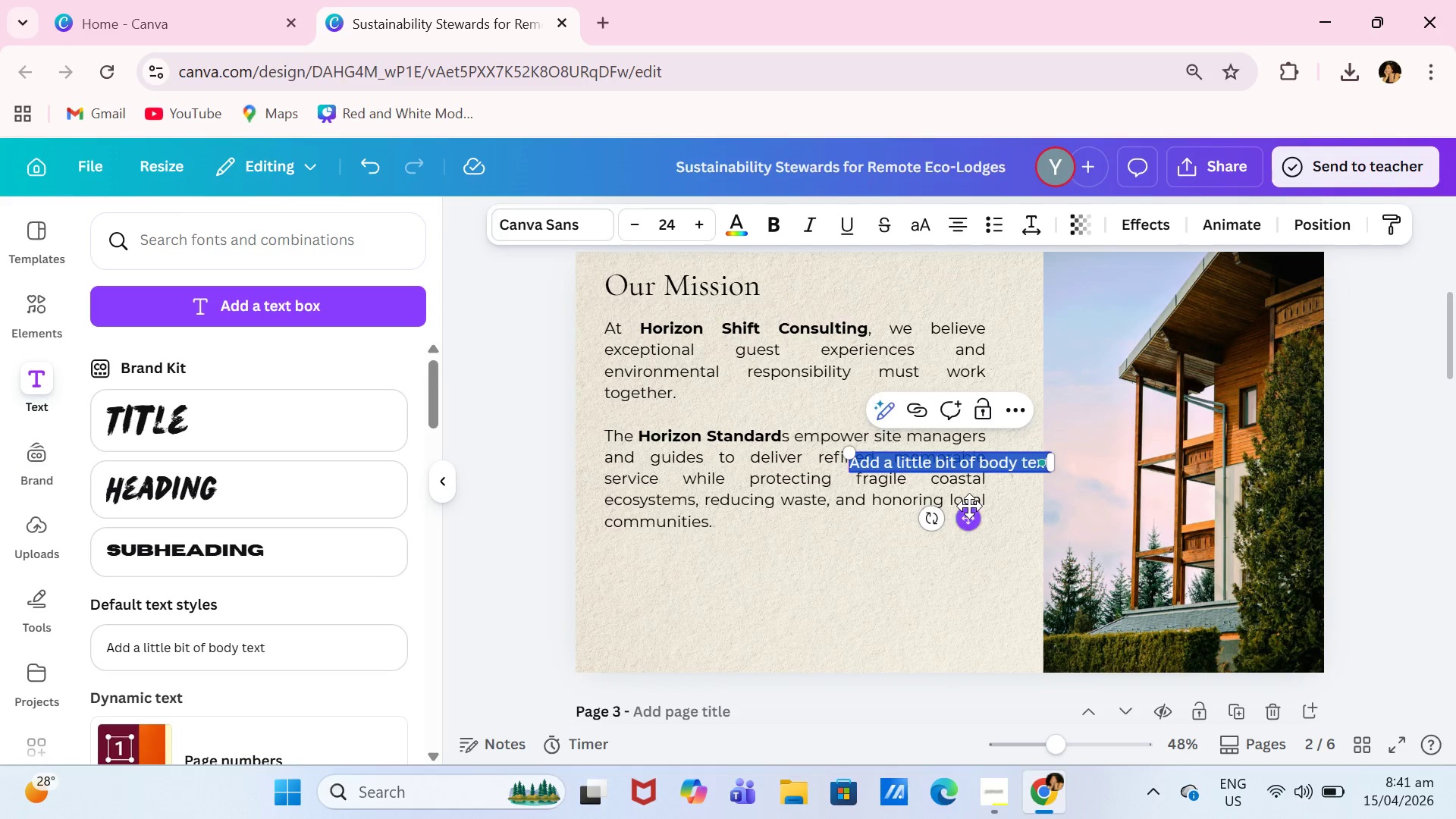 
key(Control+ControlLeft)
 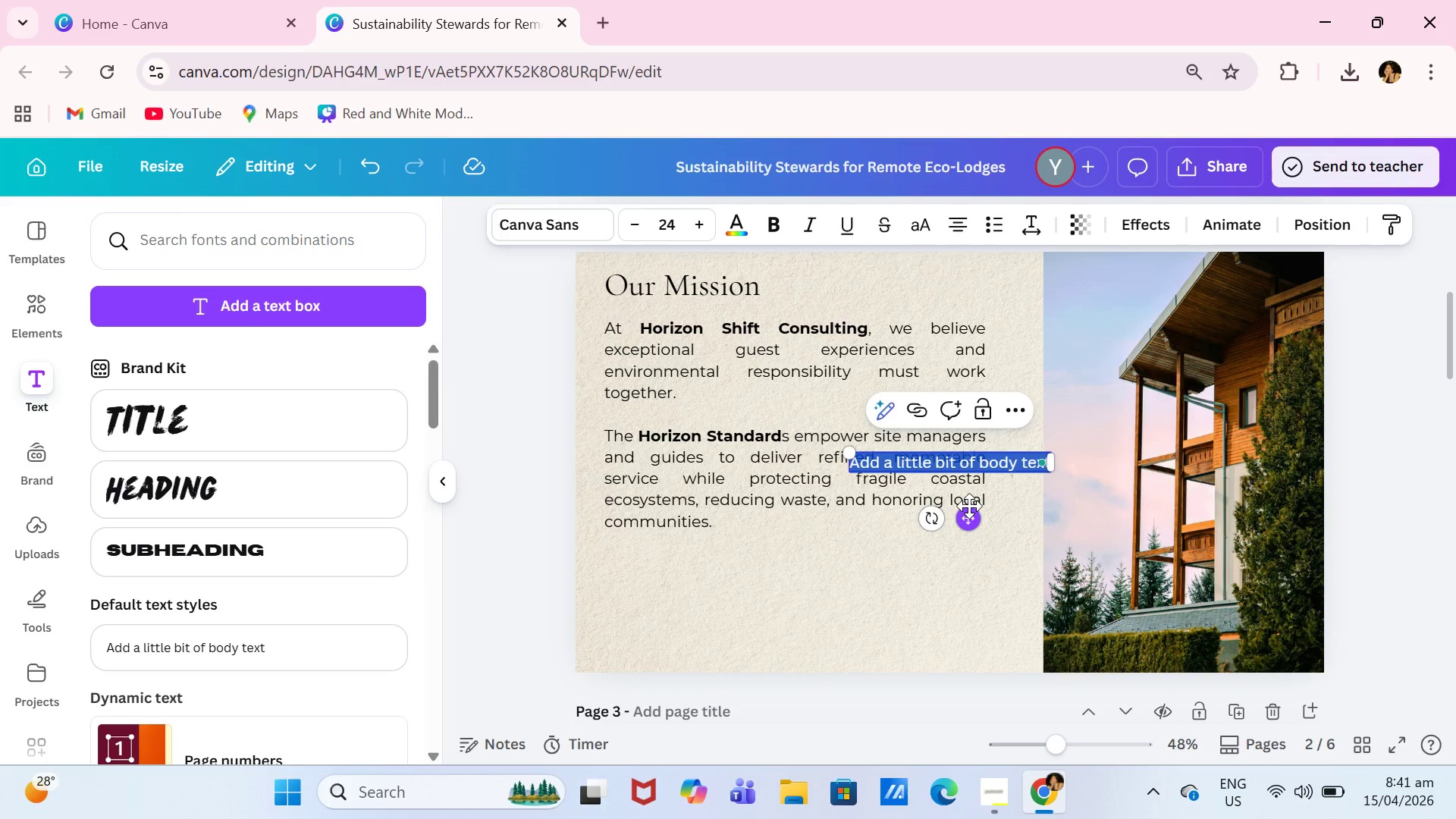 
key(Control+Quote)
 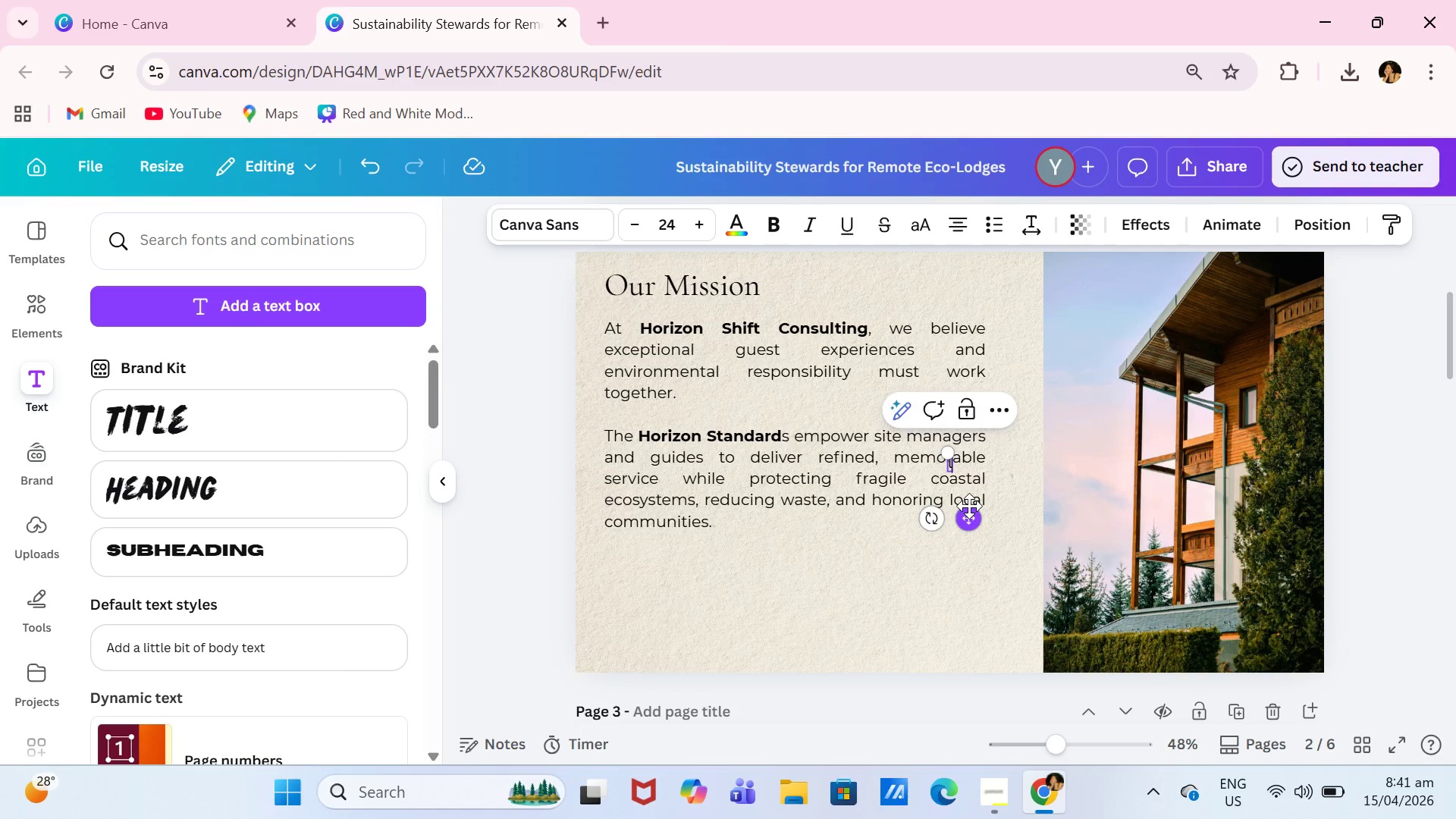 
type(l)
key(Backspace)
type(Luxury is not excess. Luxury is care, precision, and stewarship.")
 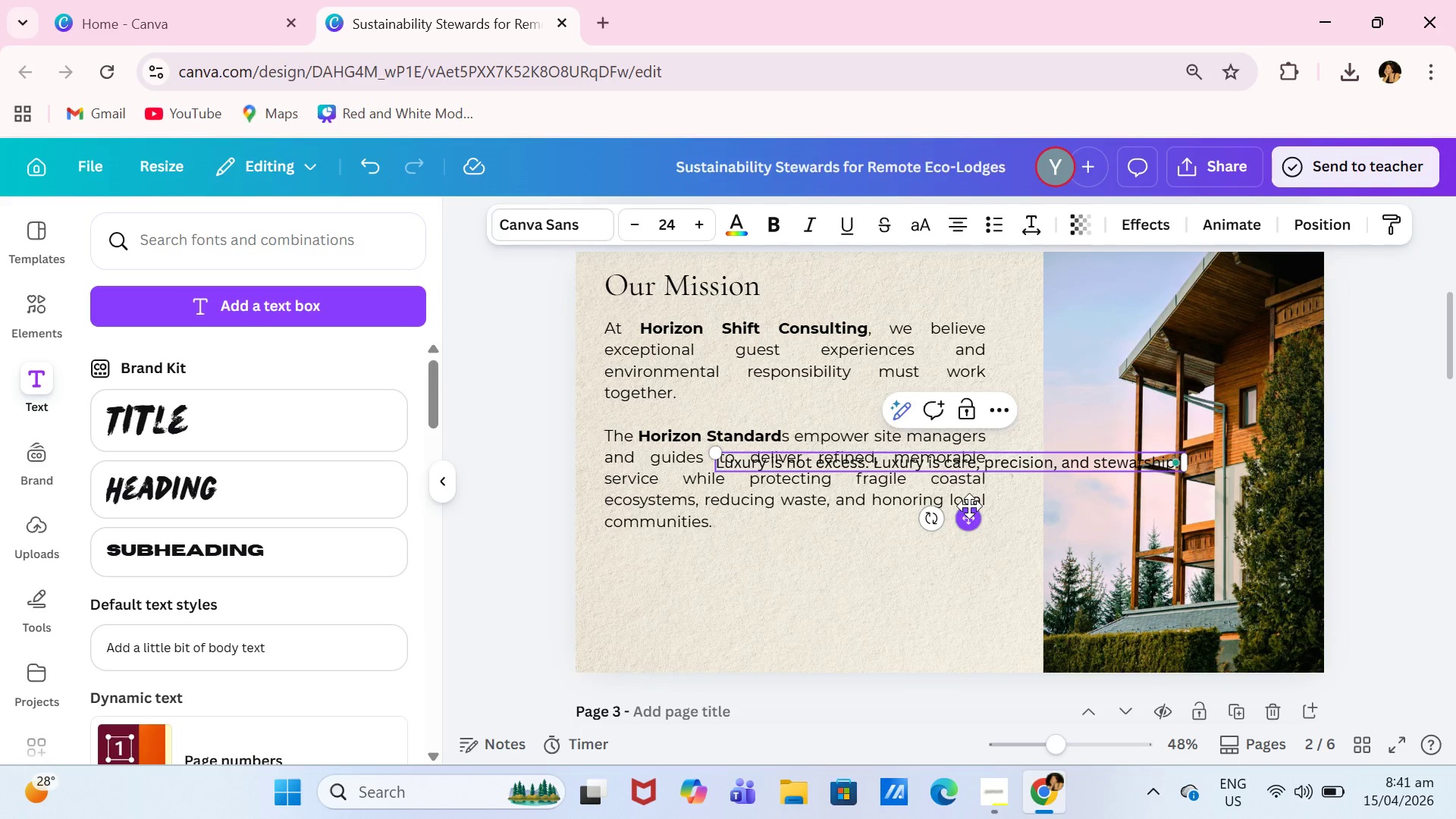 
left_click_drag(start_coordinate=[962, 519], to_coordinate=[842, 620])
 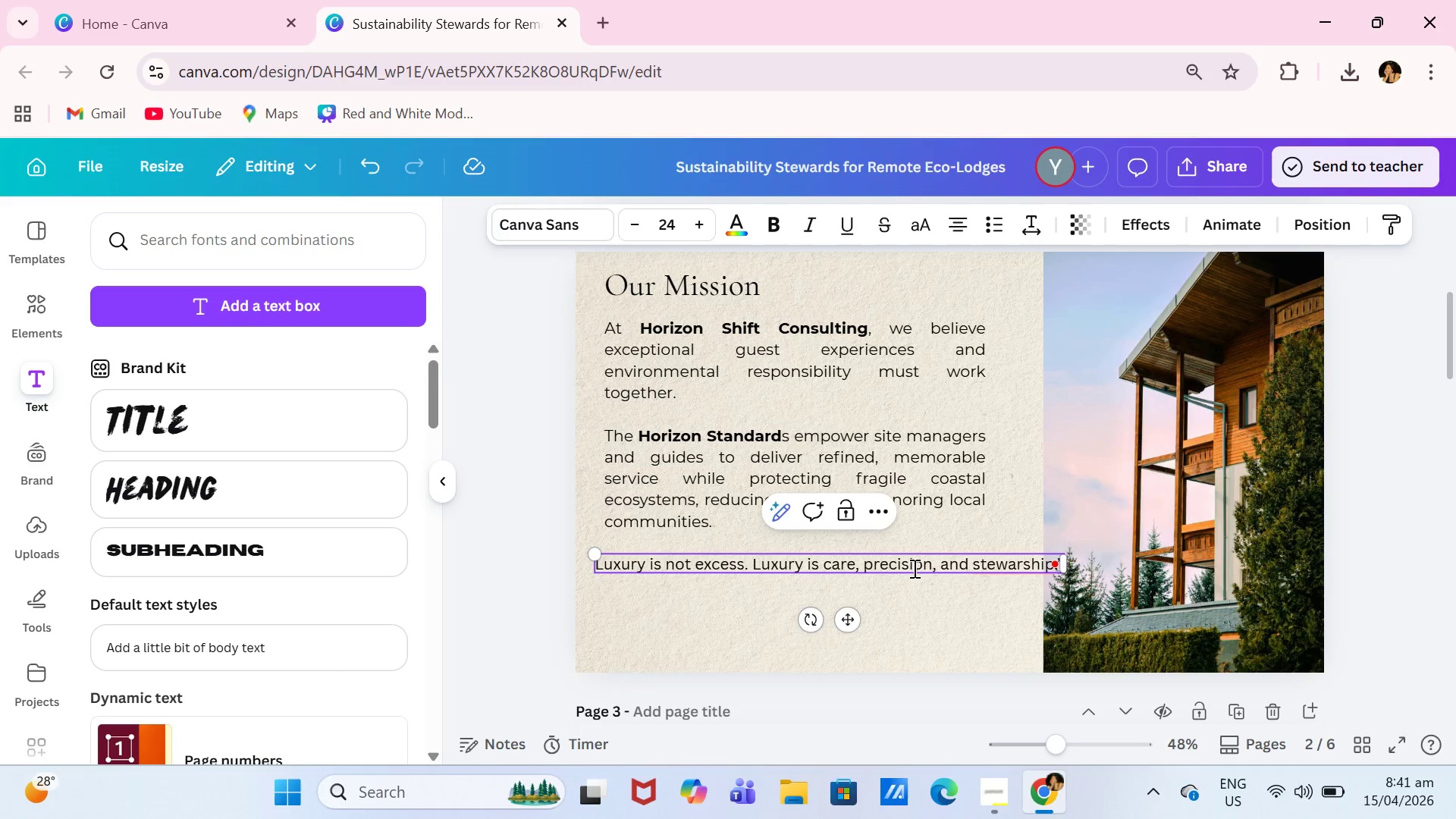 
left_click([913, 570])
 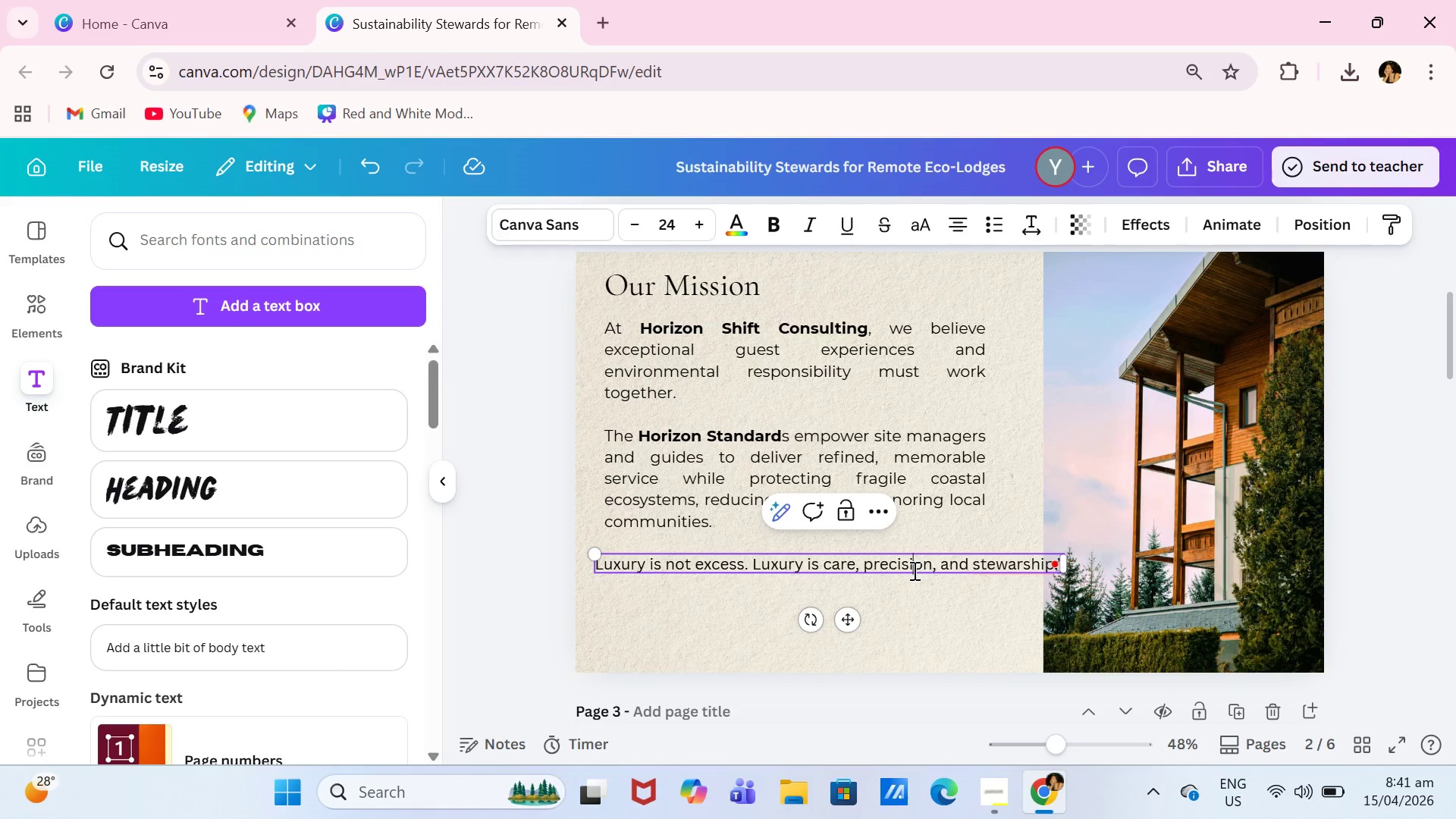 
key(Control+A)
 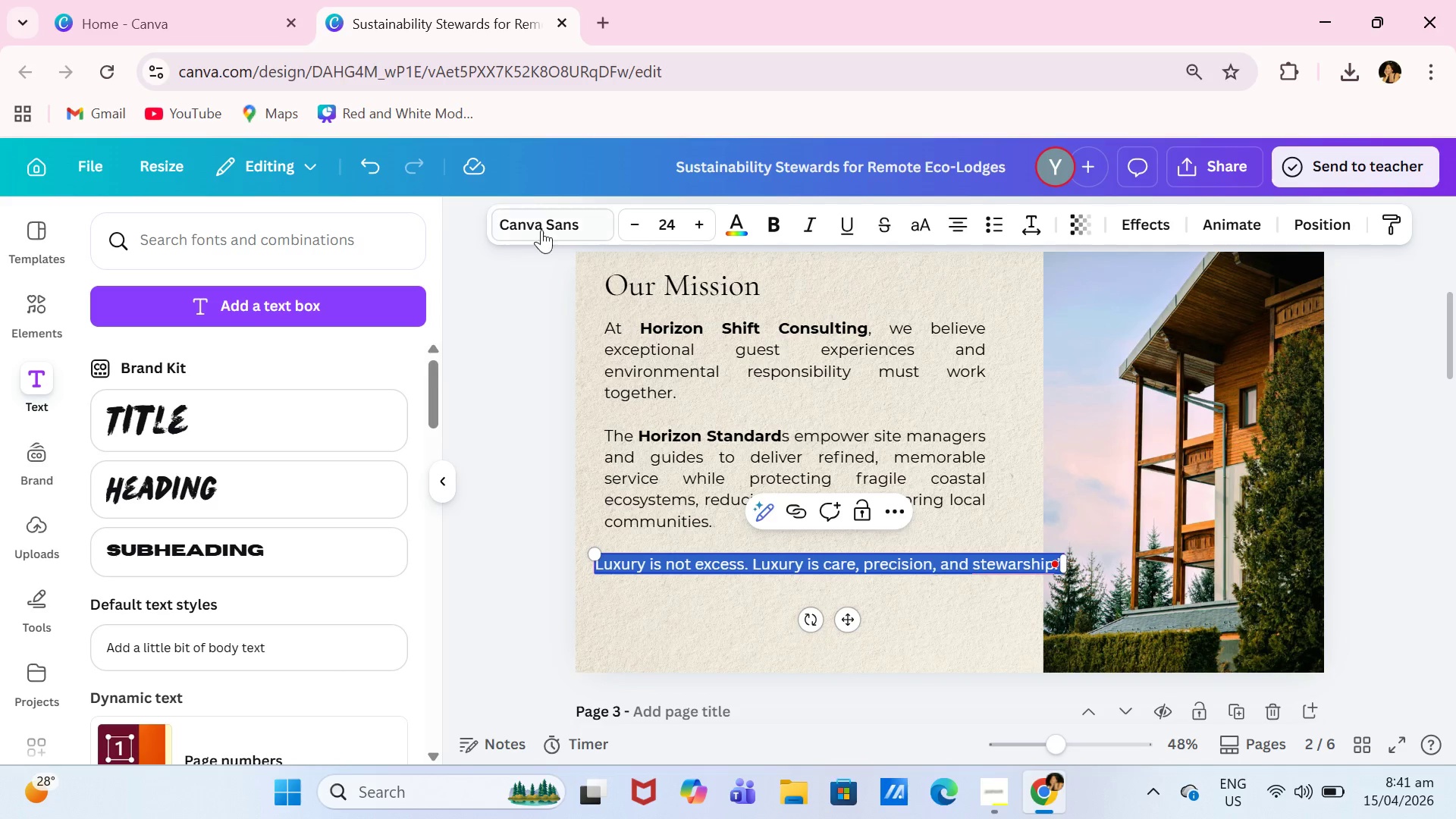 
left_click([543, 235])
 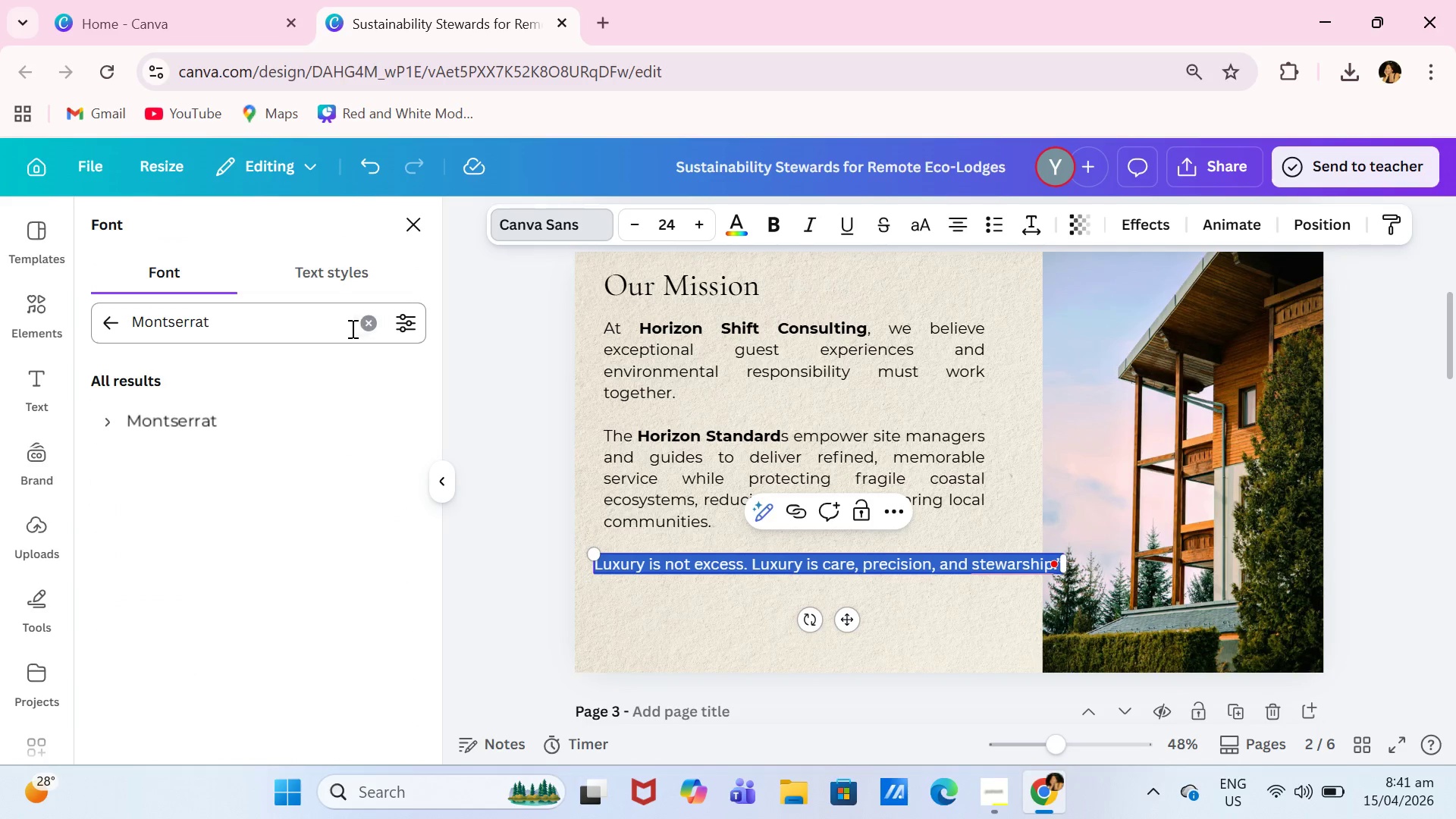 
left_click([366, 331])
 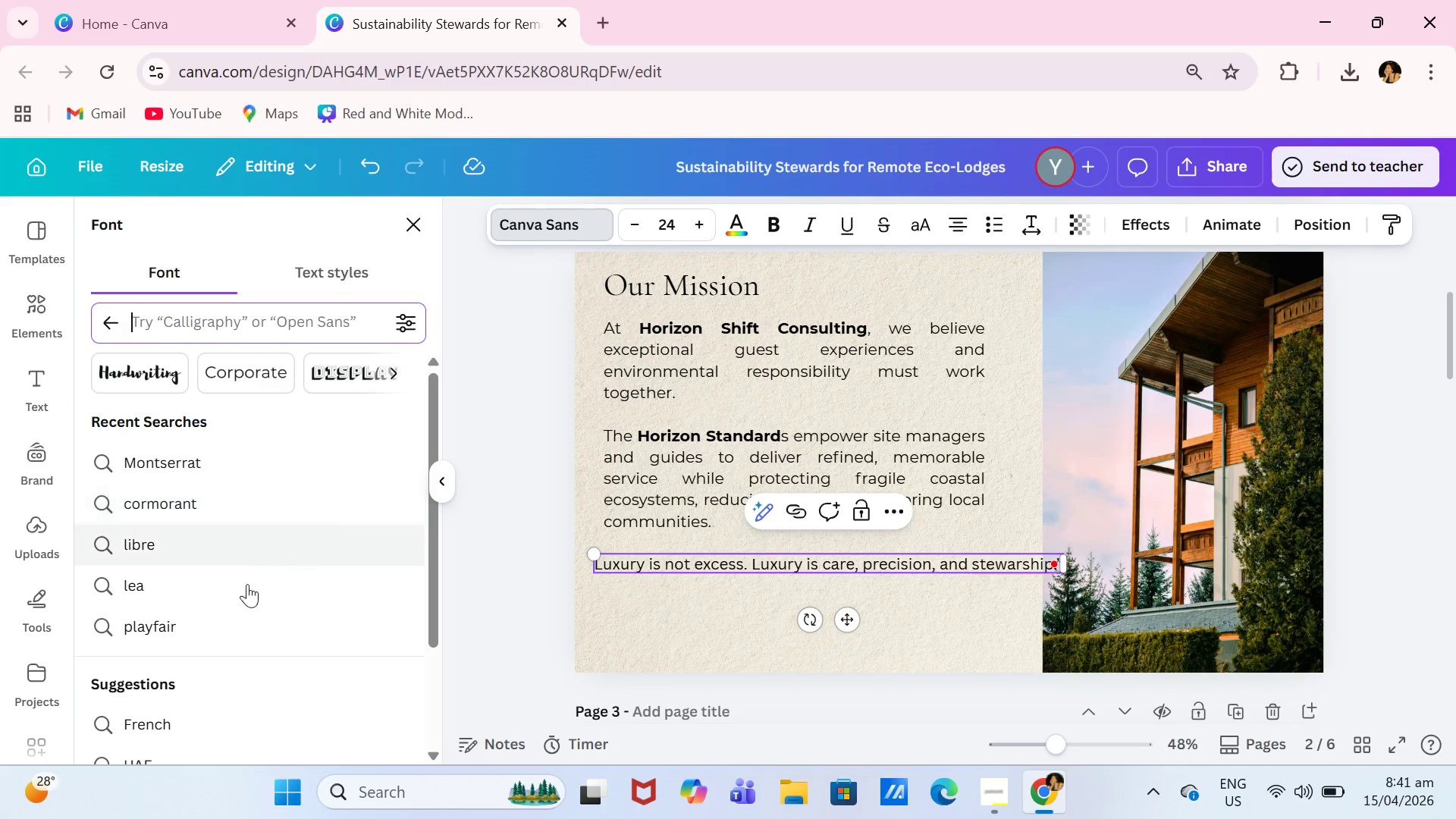 
left_click([255, 525])
 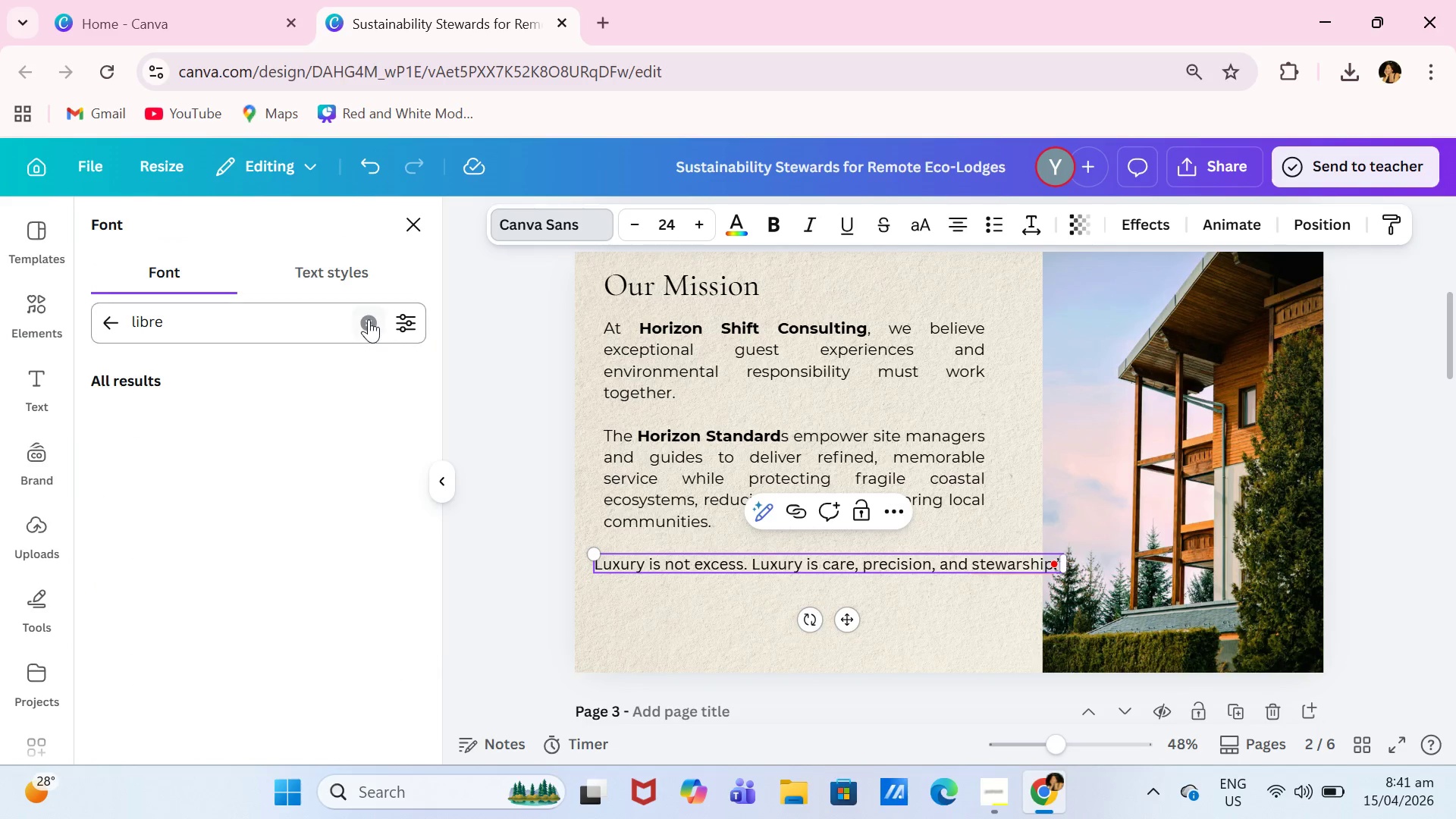 
left_click([369, 319])
 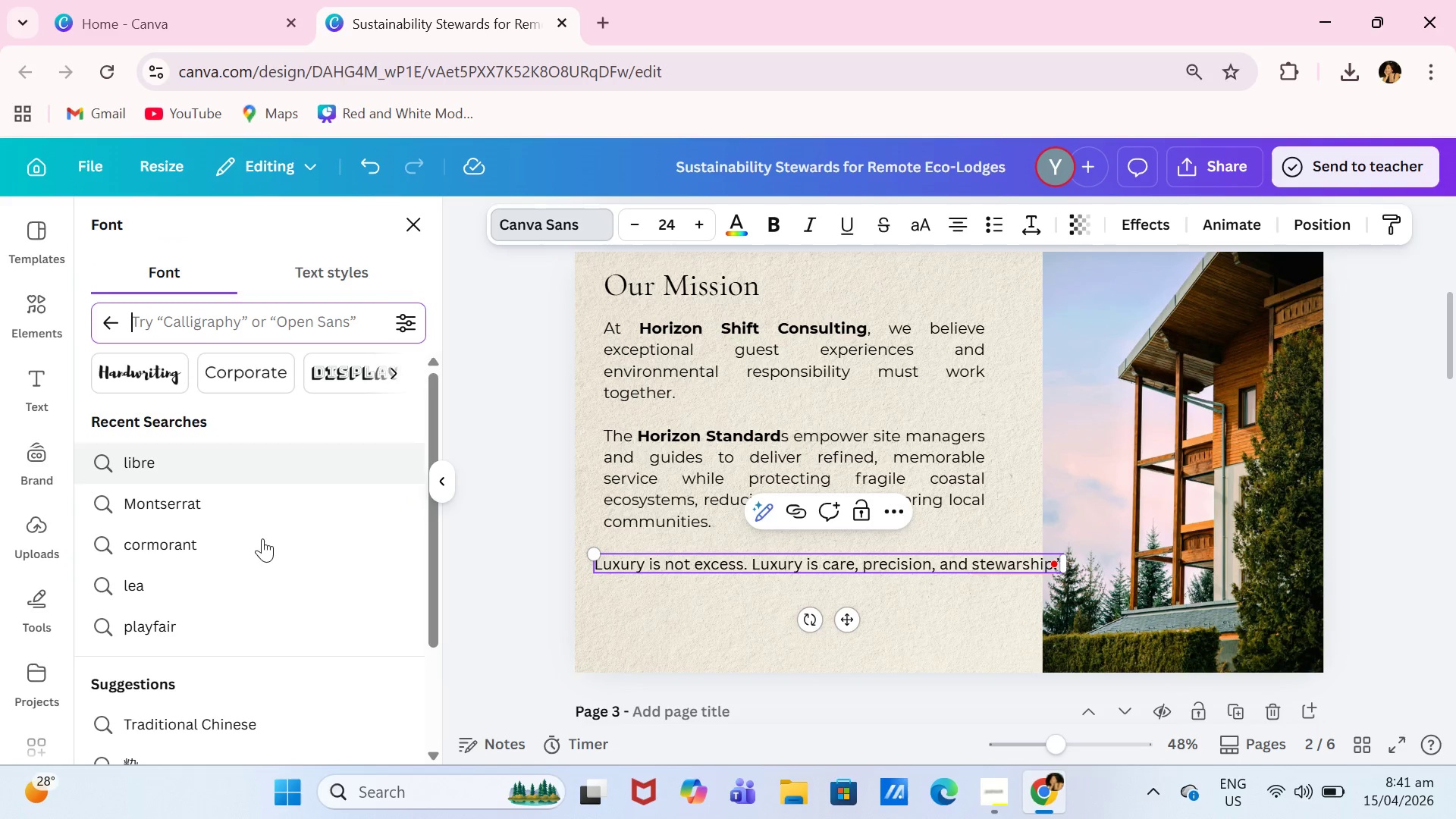 
left_click([262, 538])
 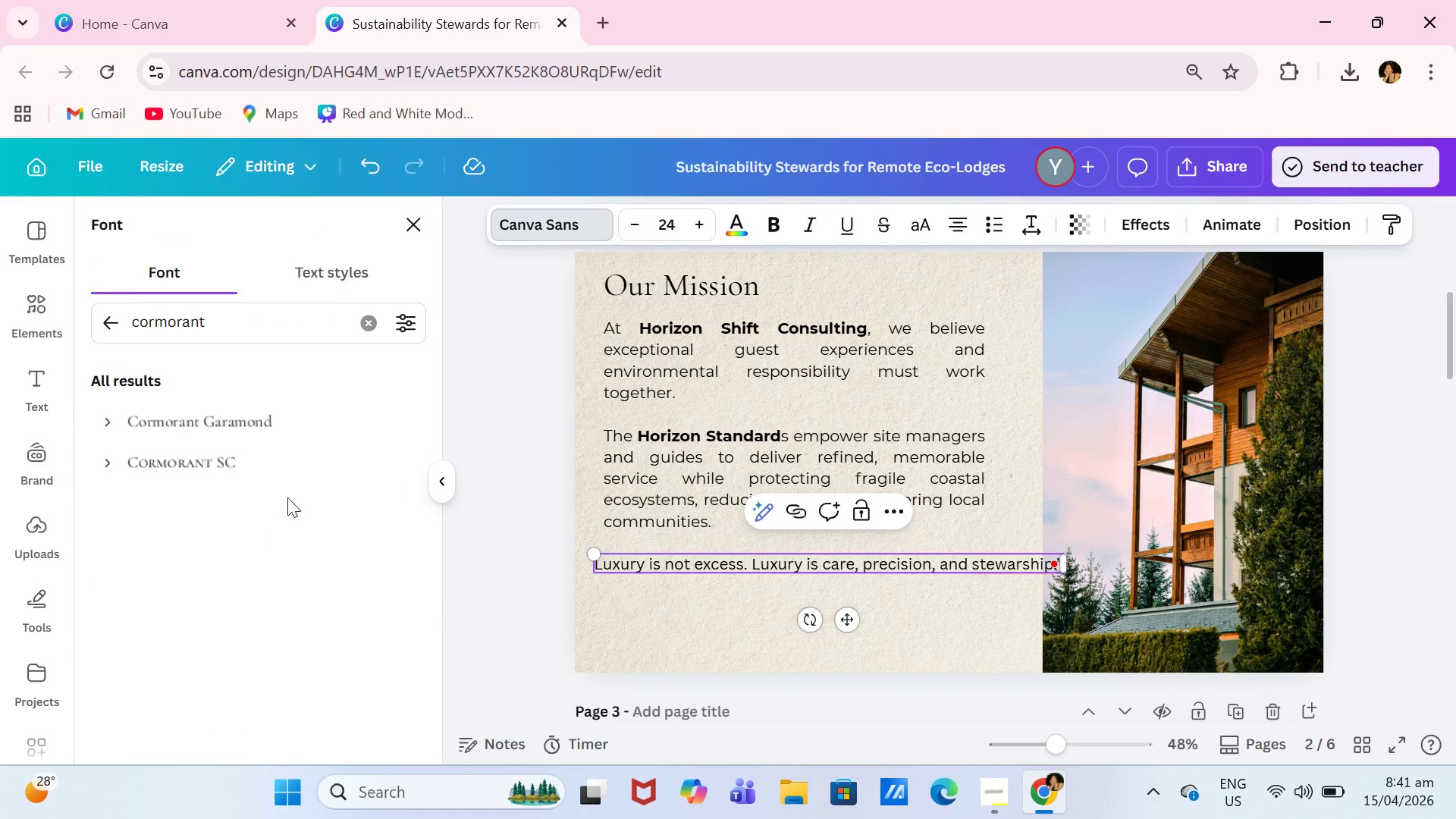 
left_click([328, 419])
 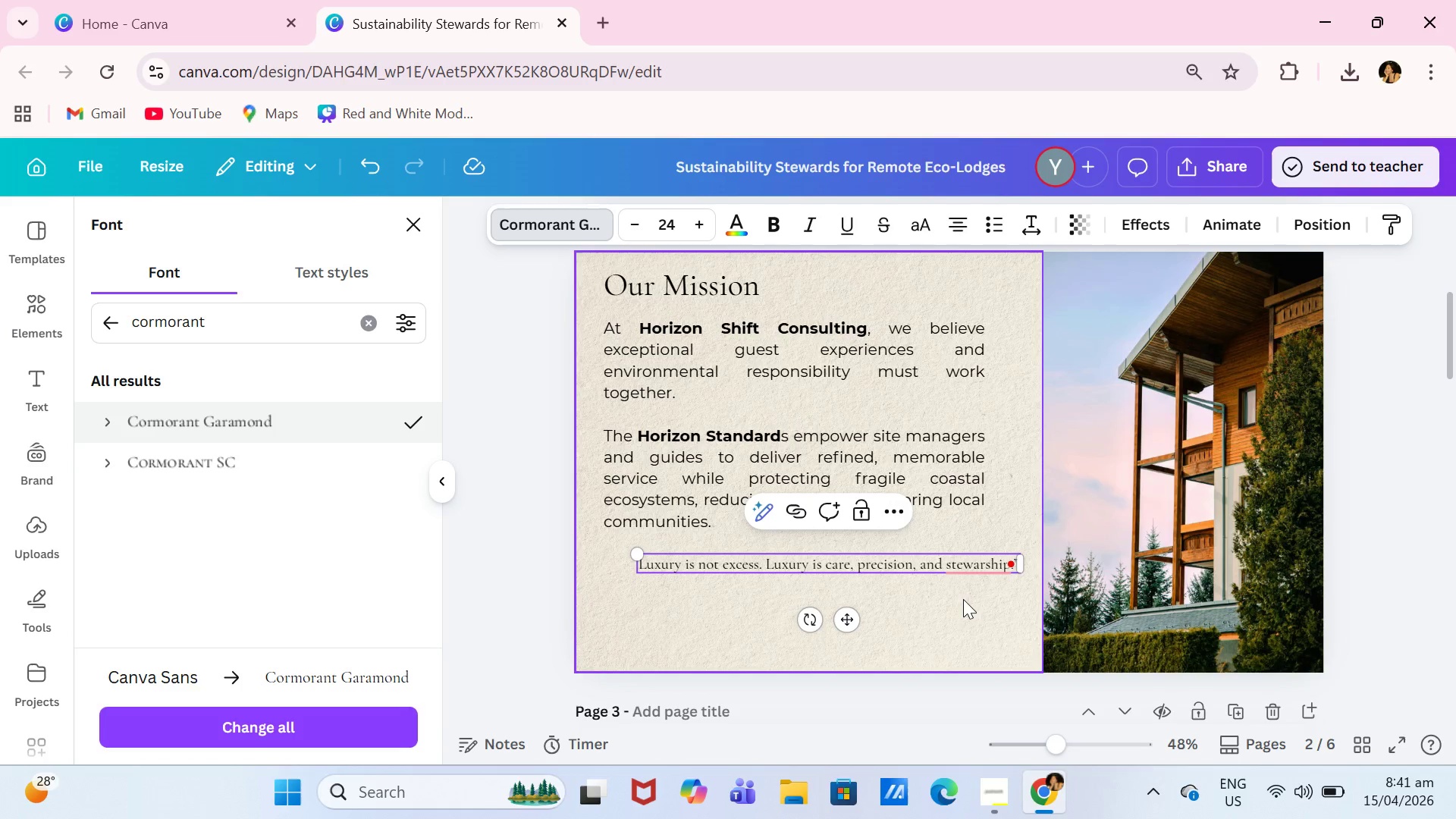 
left_click([969, 557])
 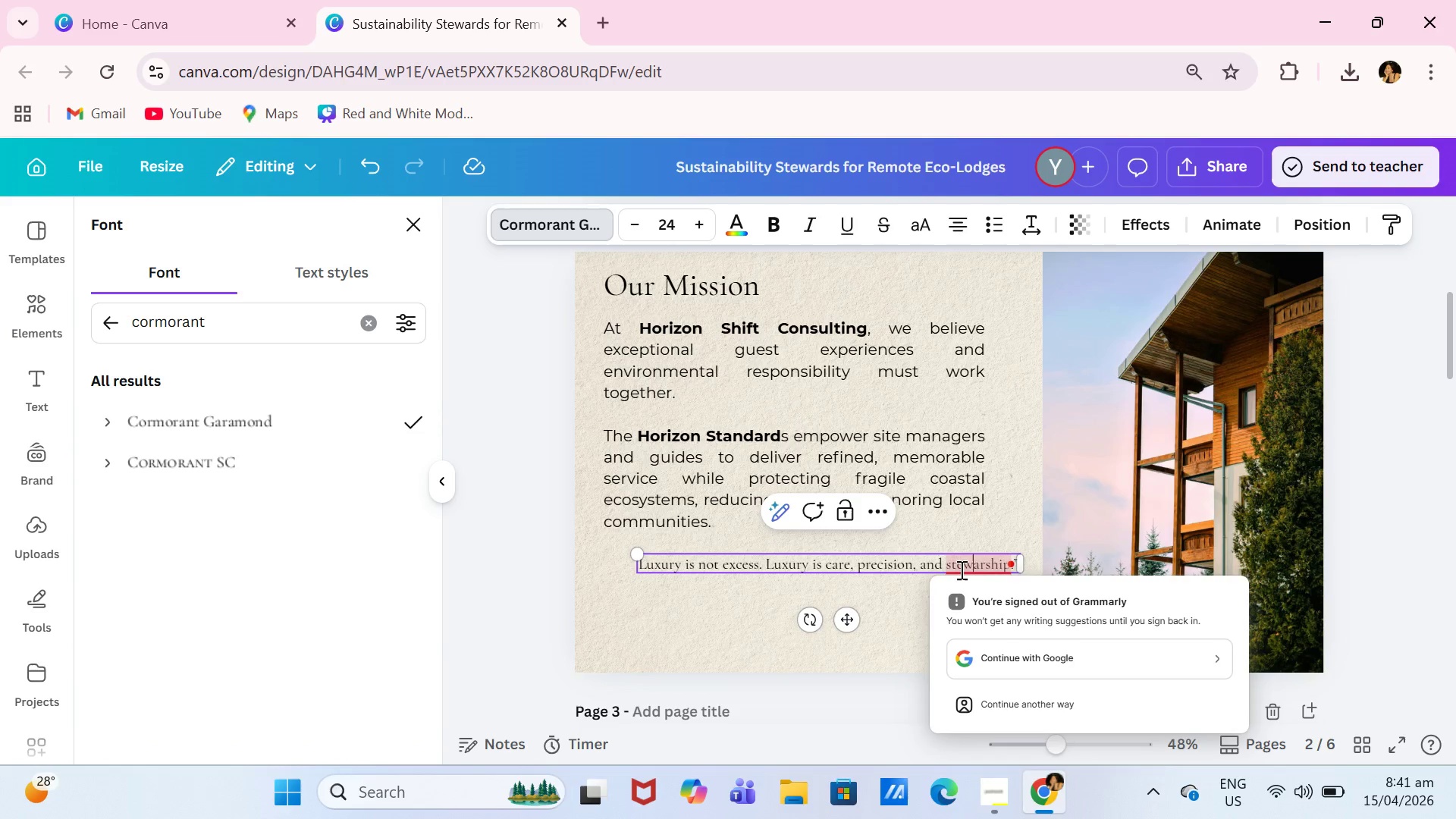 
left_click([901, 557])
 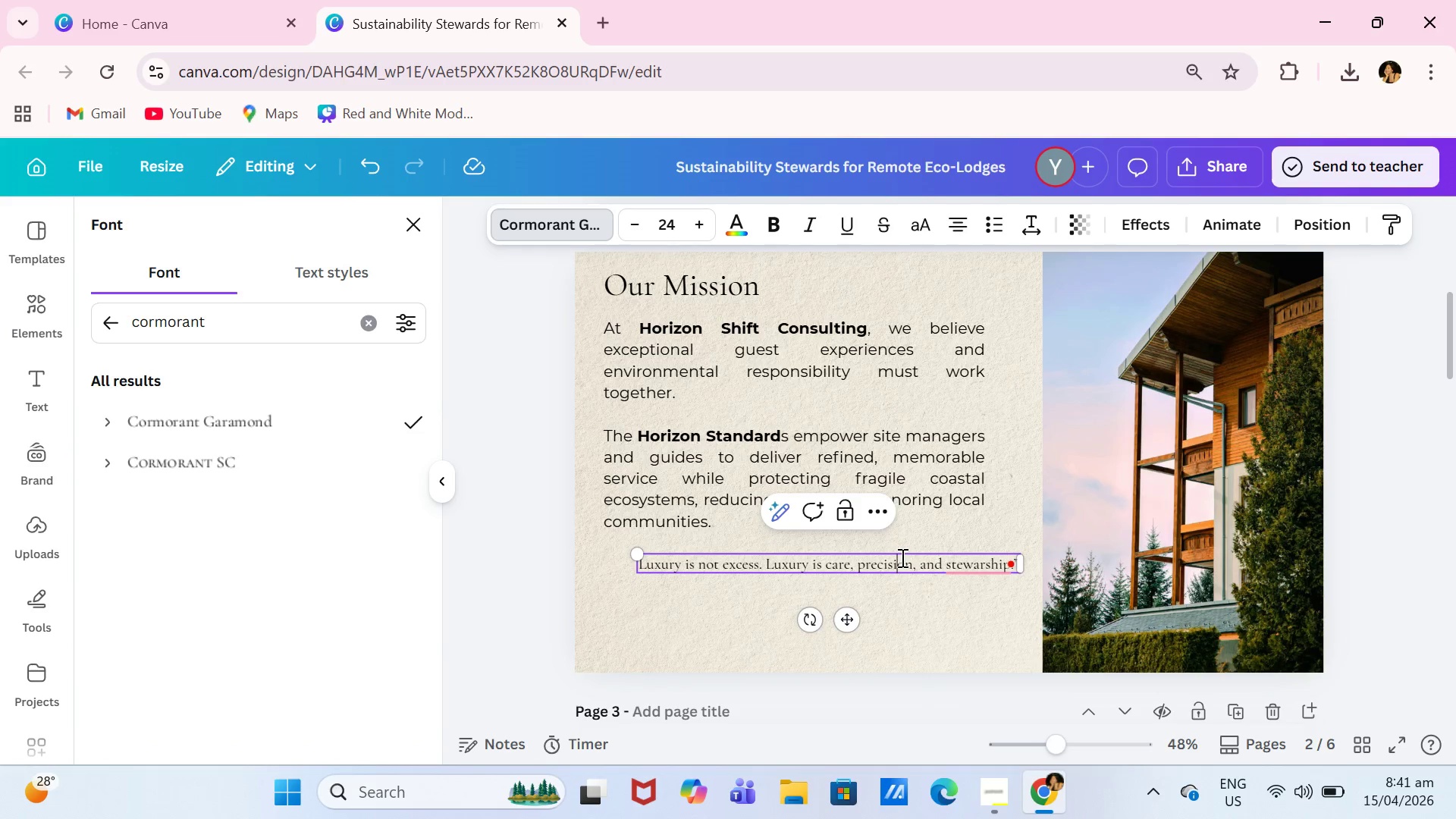 
key(Control+A)
 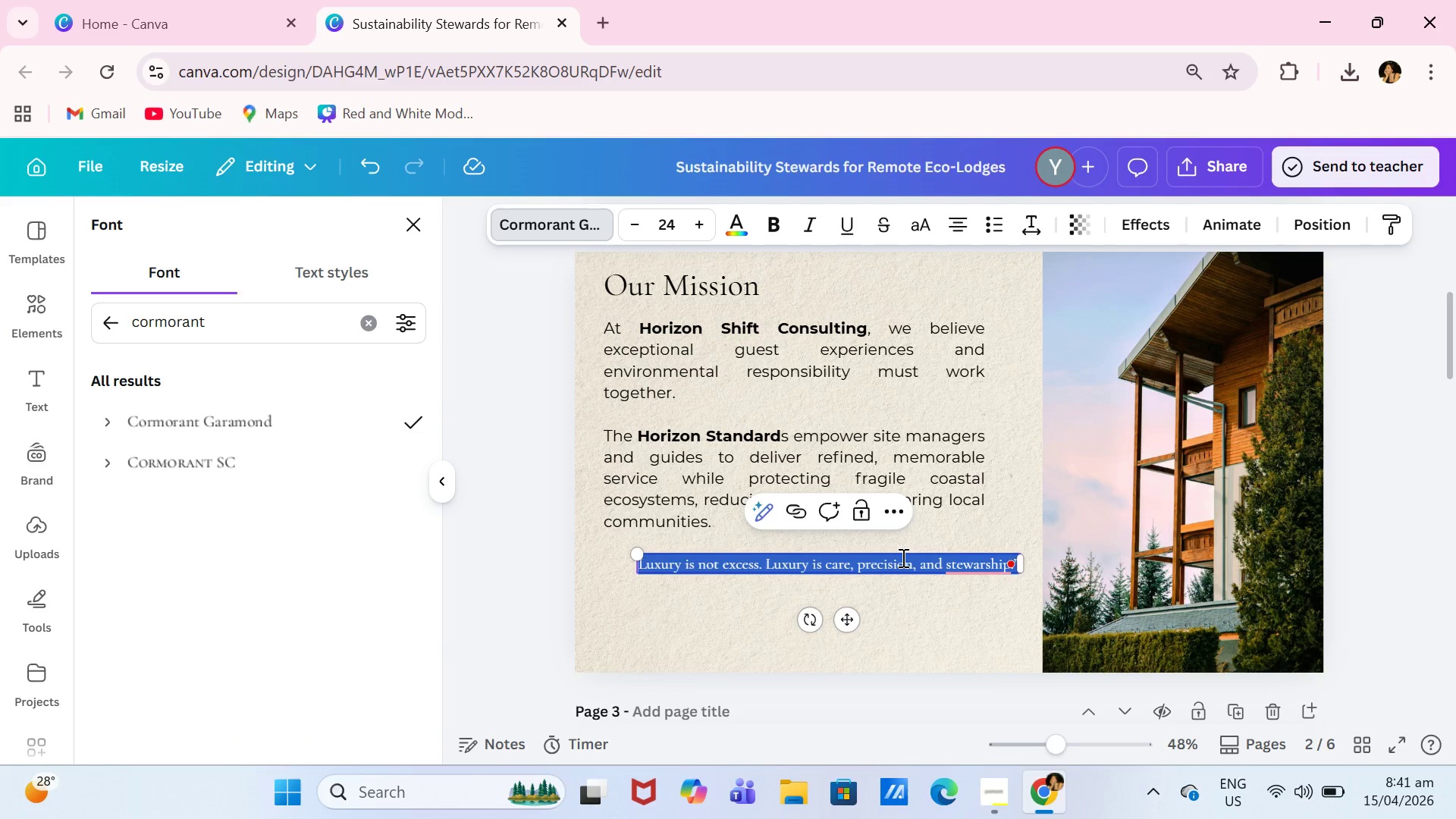 
key(Control+ControlLeft)
 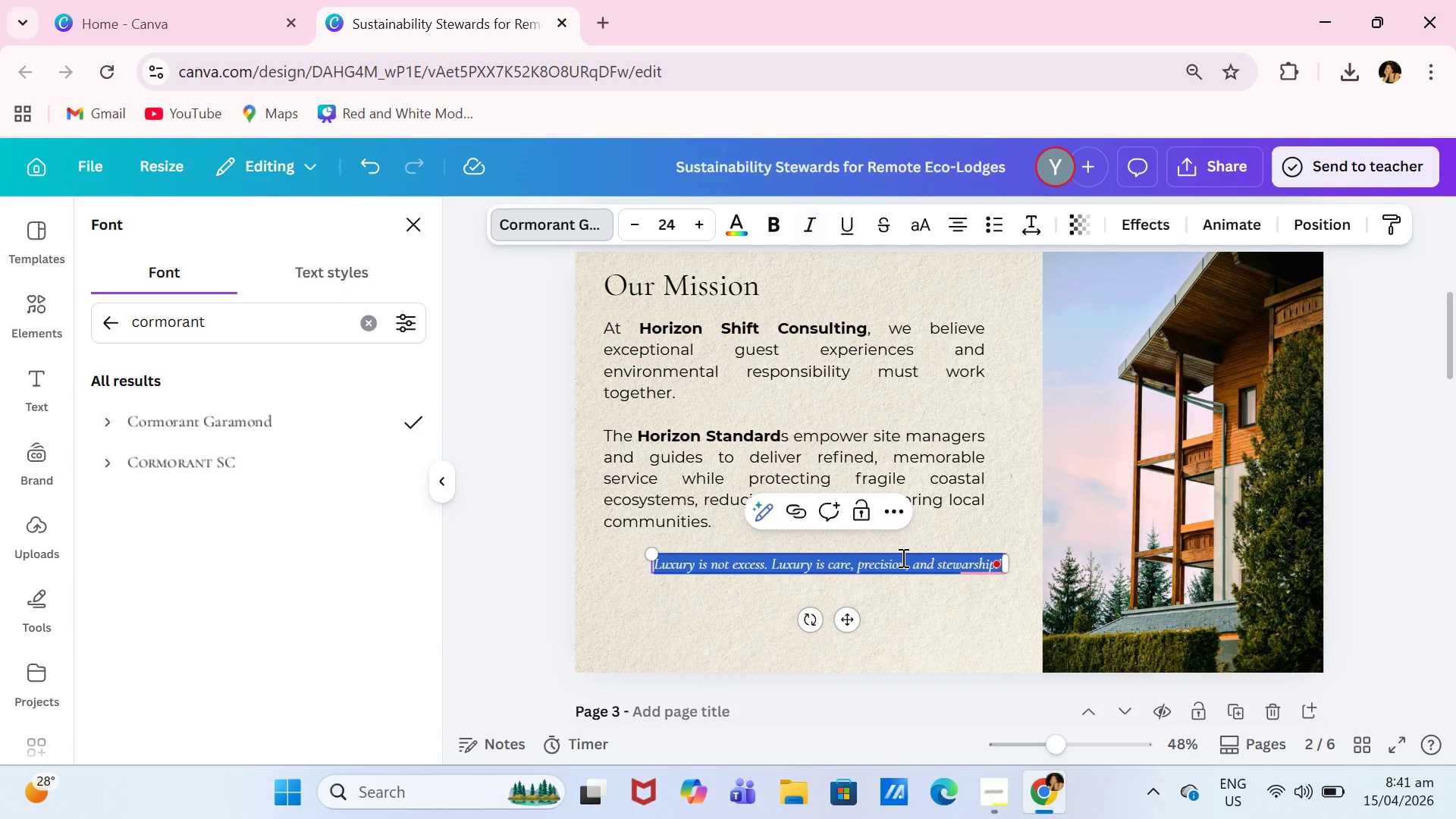 
key(Control+I)
 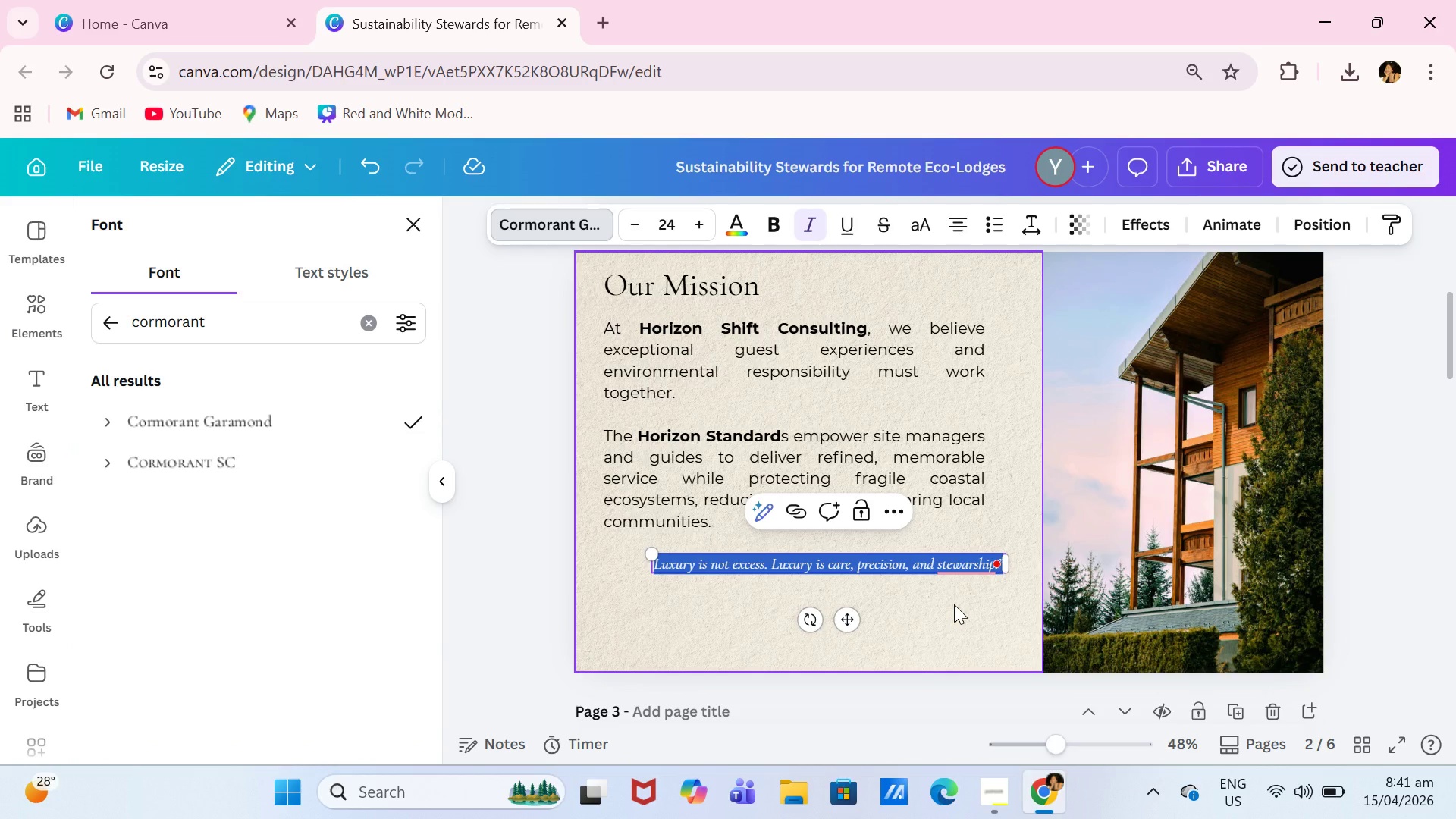 
left_click([954, 604])
 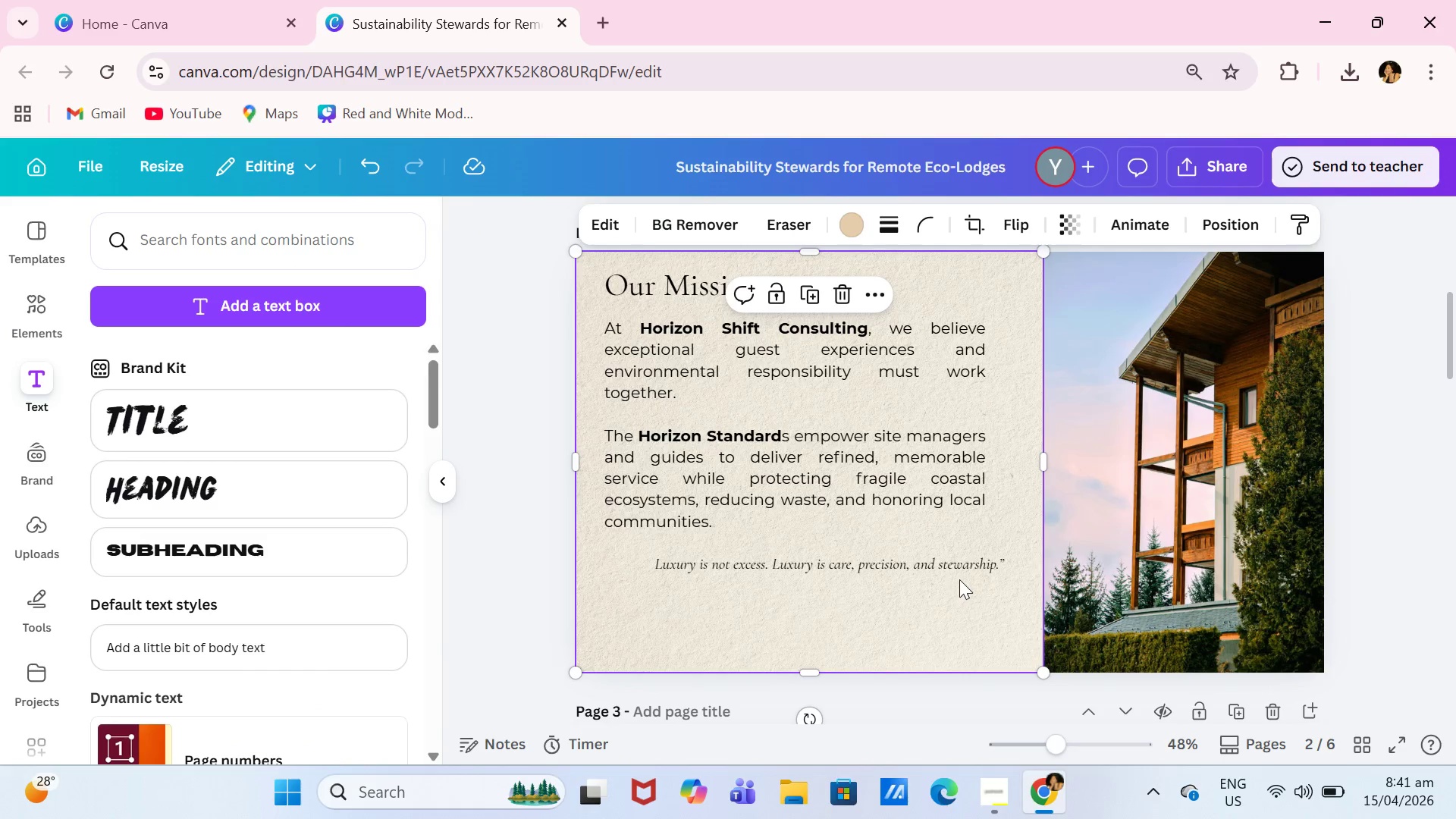 
left_click([974, 566])
 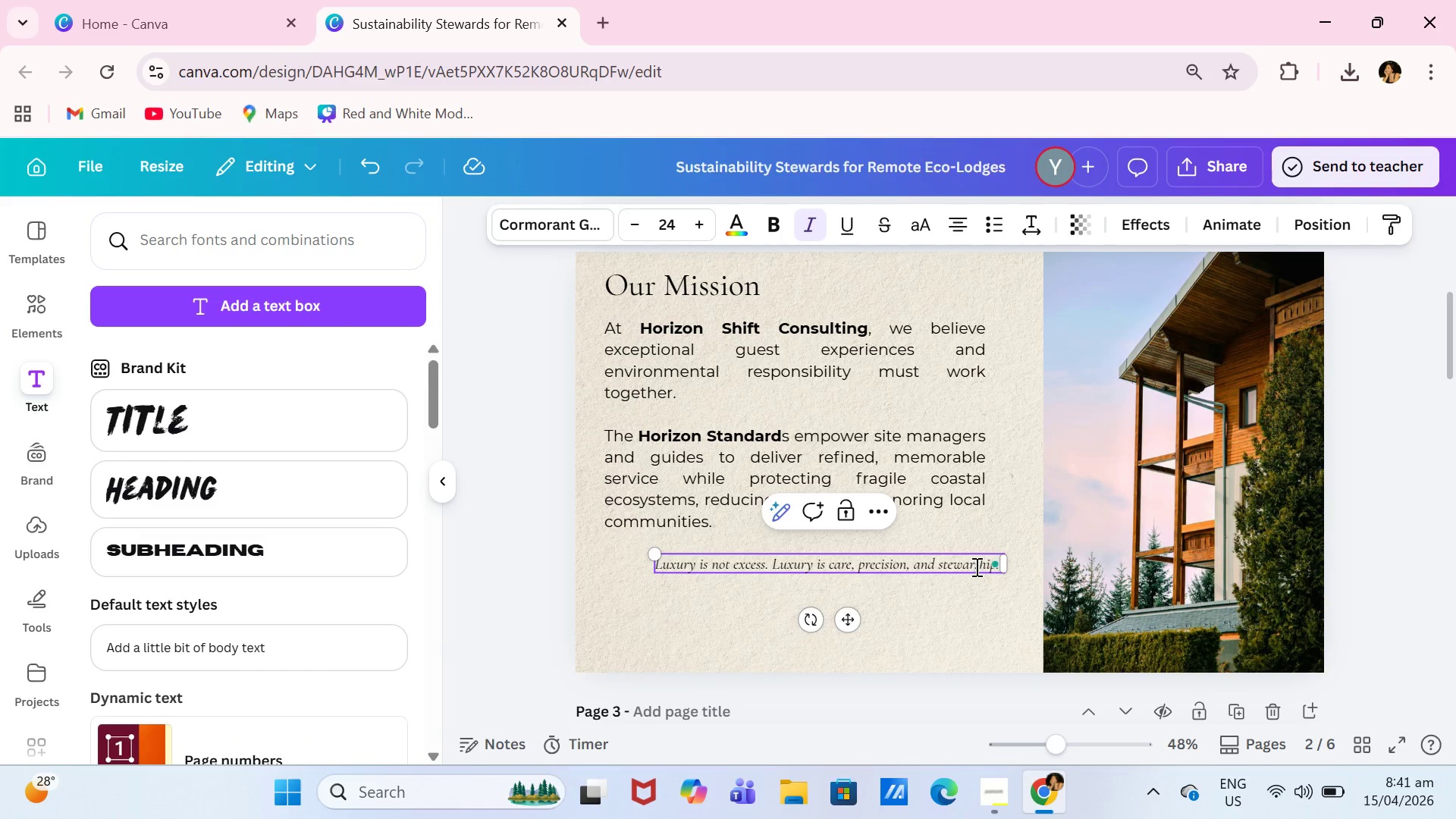 
key(D)
 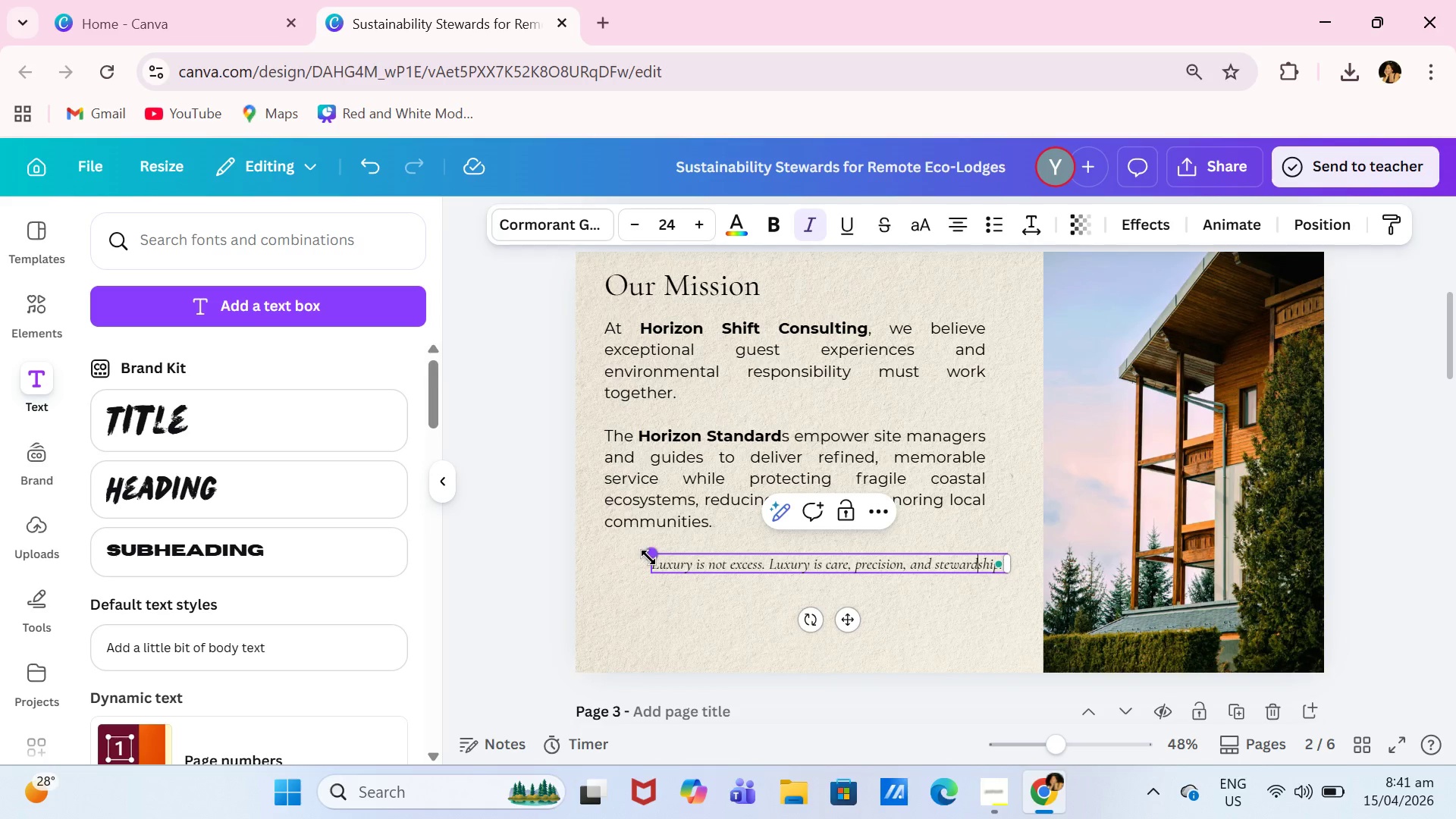 
left_click_drag(start_coordinate=[648, 557], to_coordinate=[583, 551])
 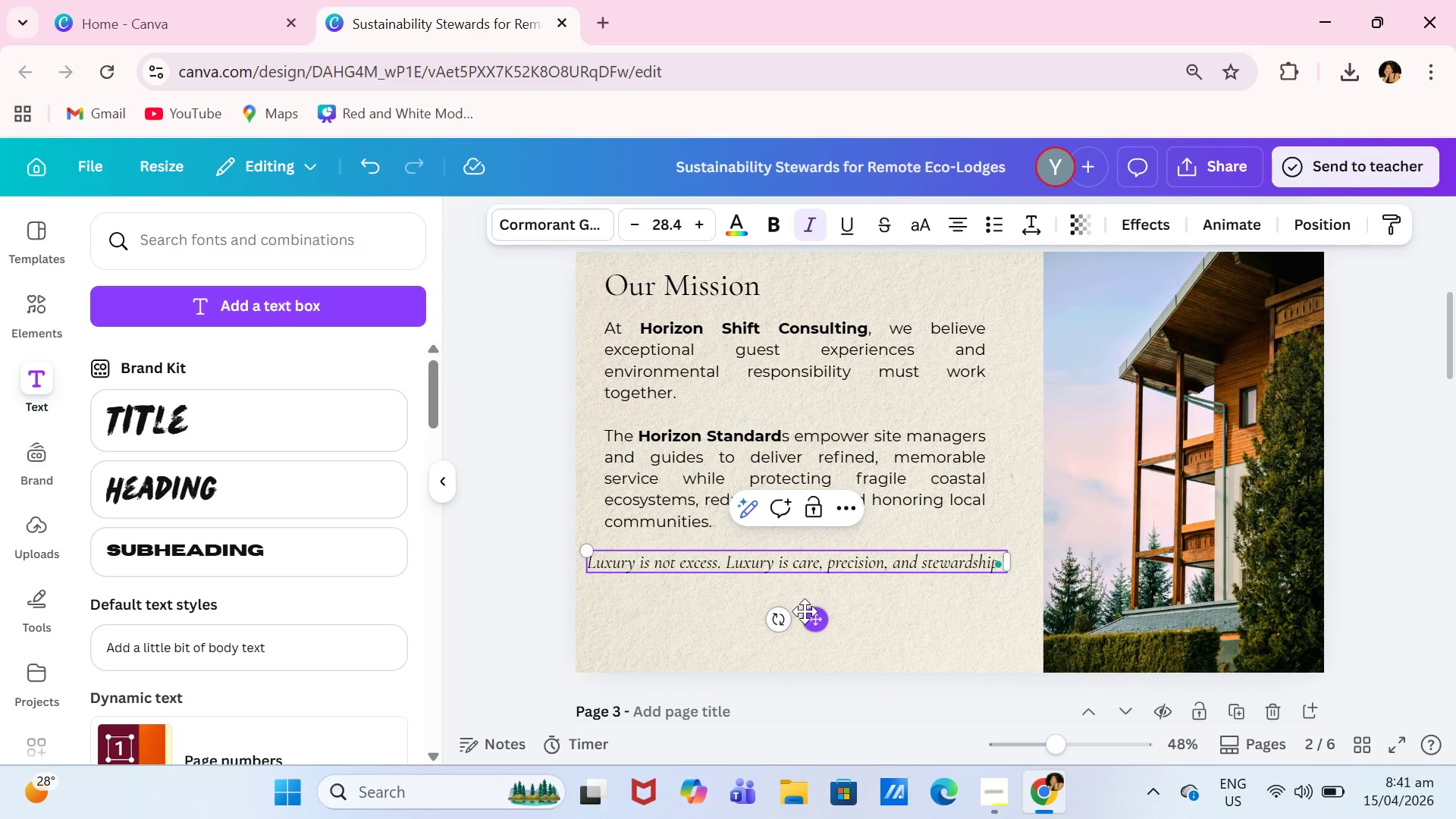 
left_click_drag(start_coordinate=[812, 620], to_coordinate=[831, 633])
 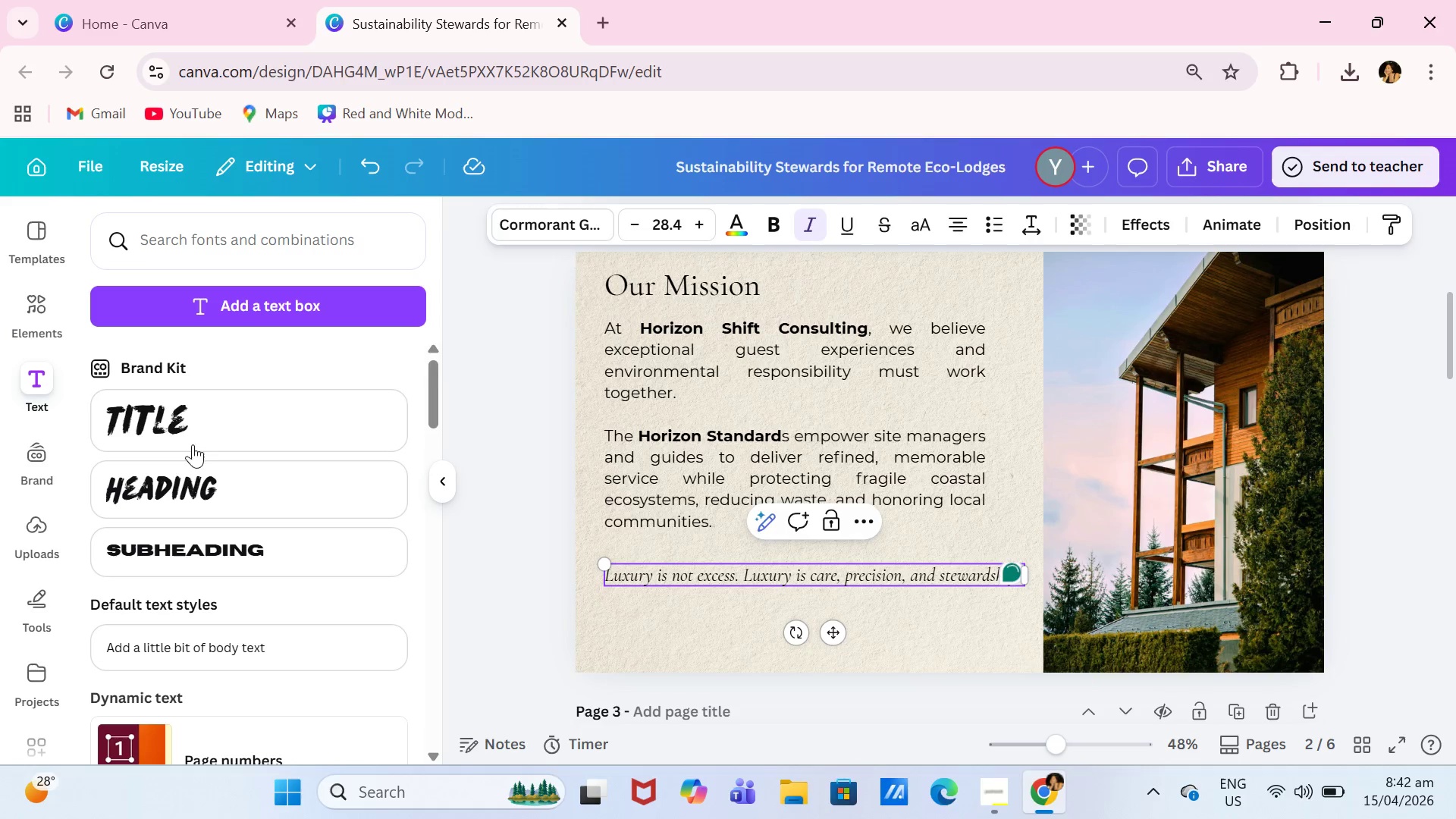 
left_click([293, 239])
 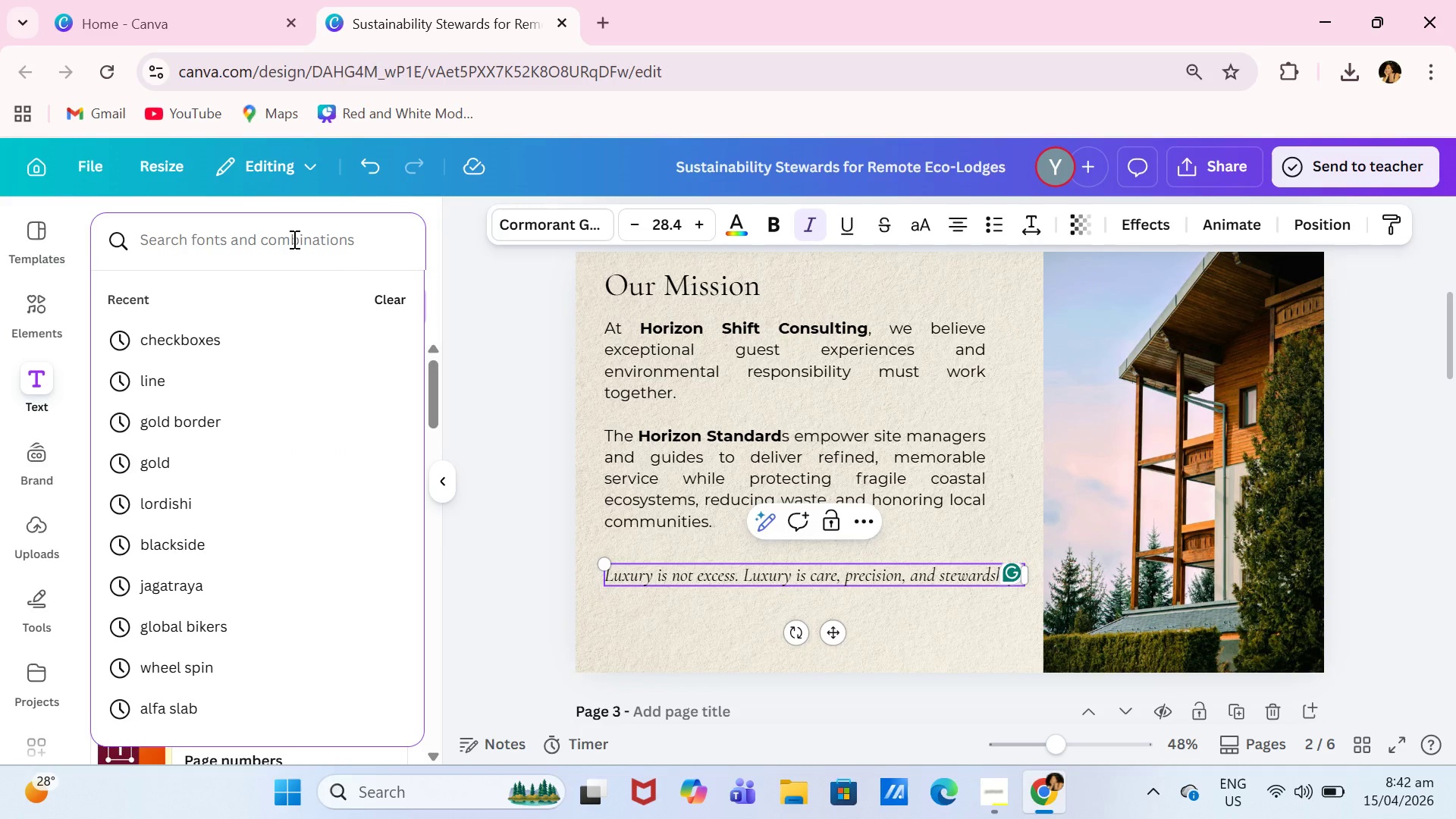 
type(brown line)
 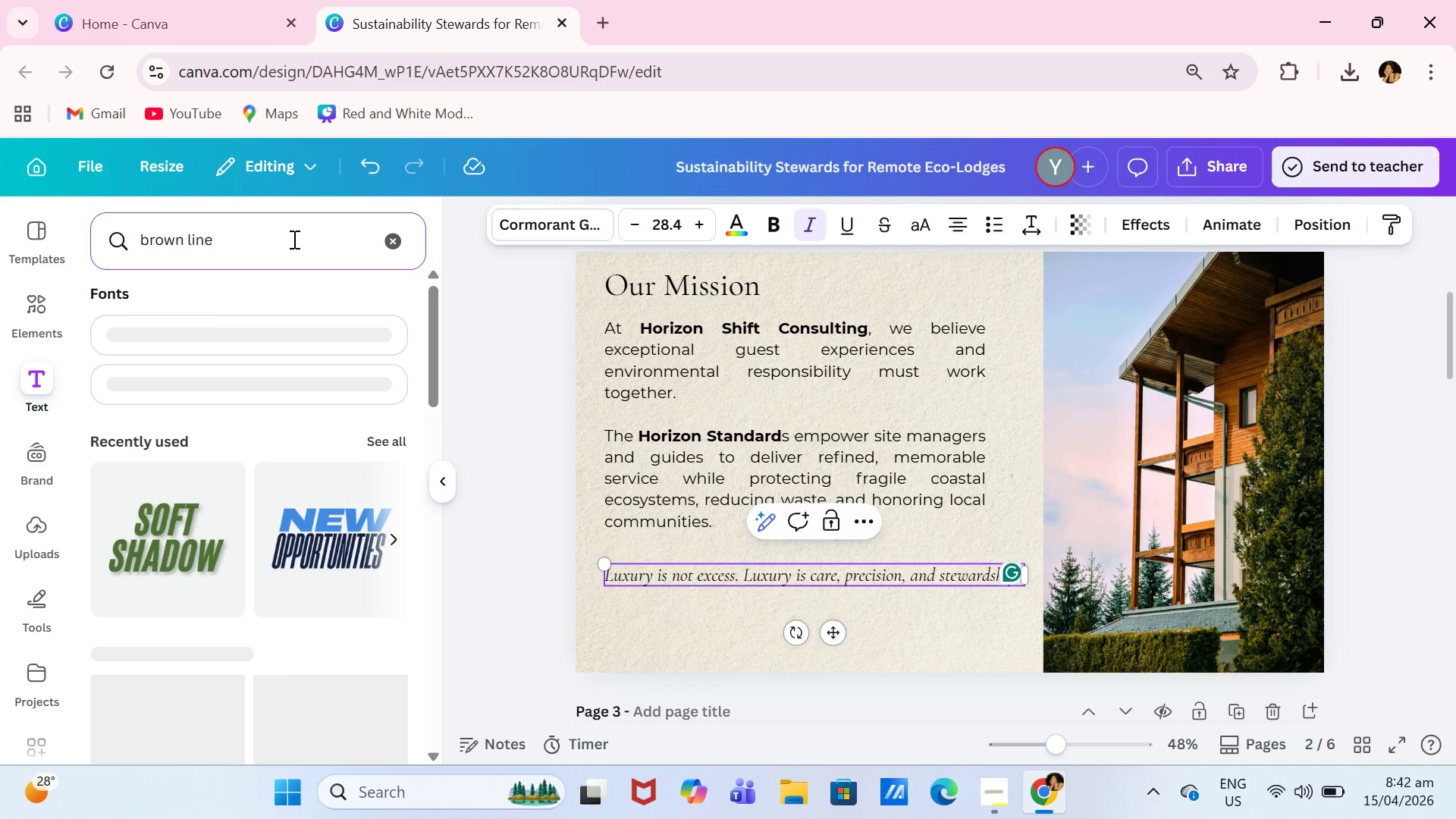 
key(Enter)
 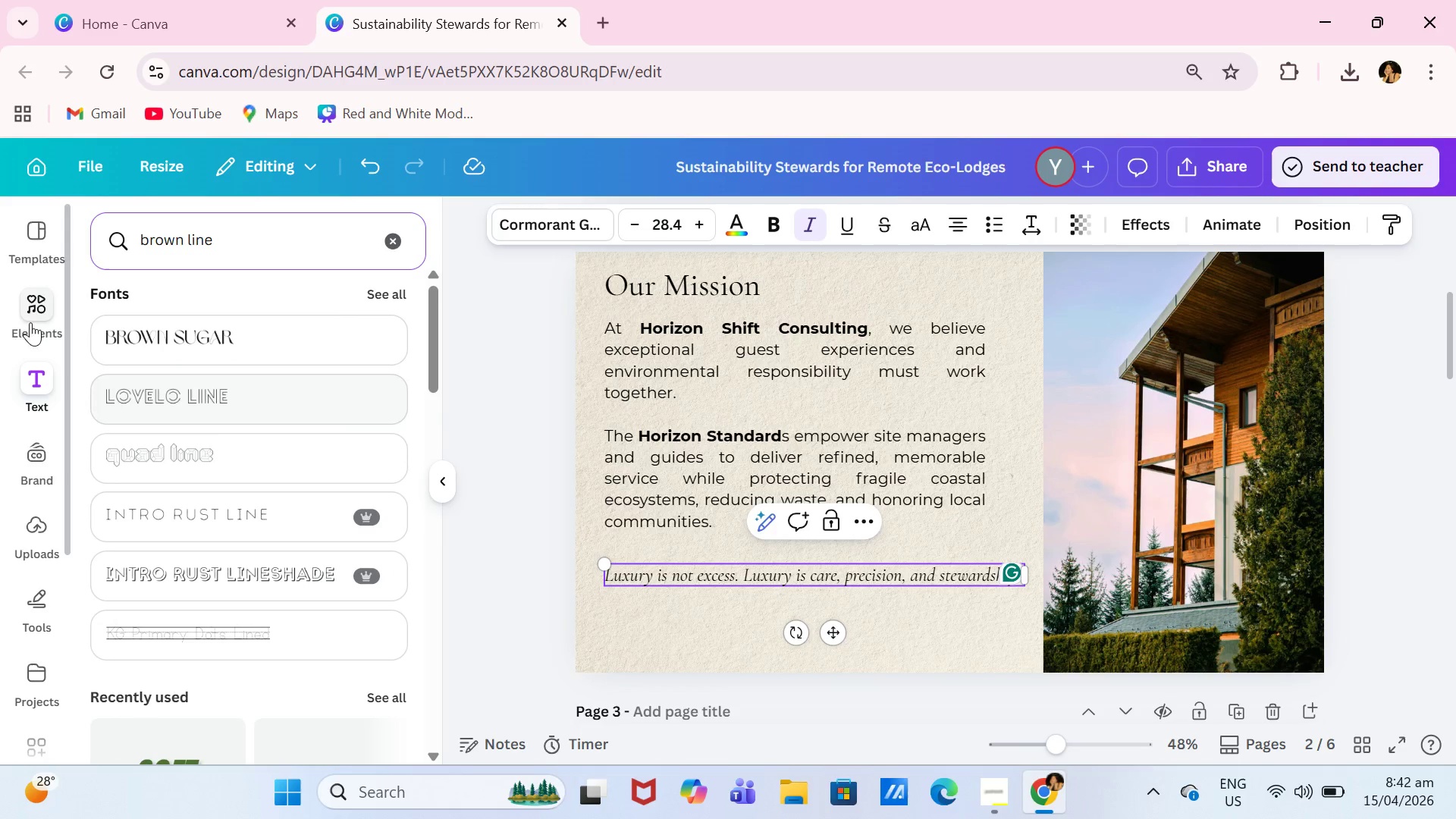 
left_click([18, 317])
 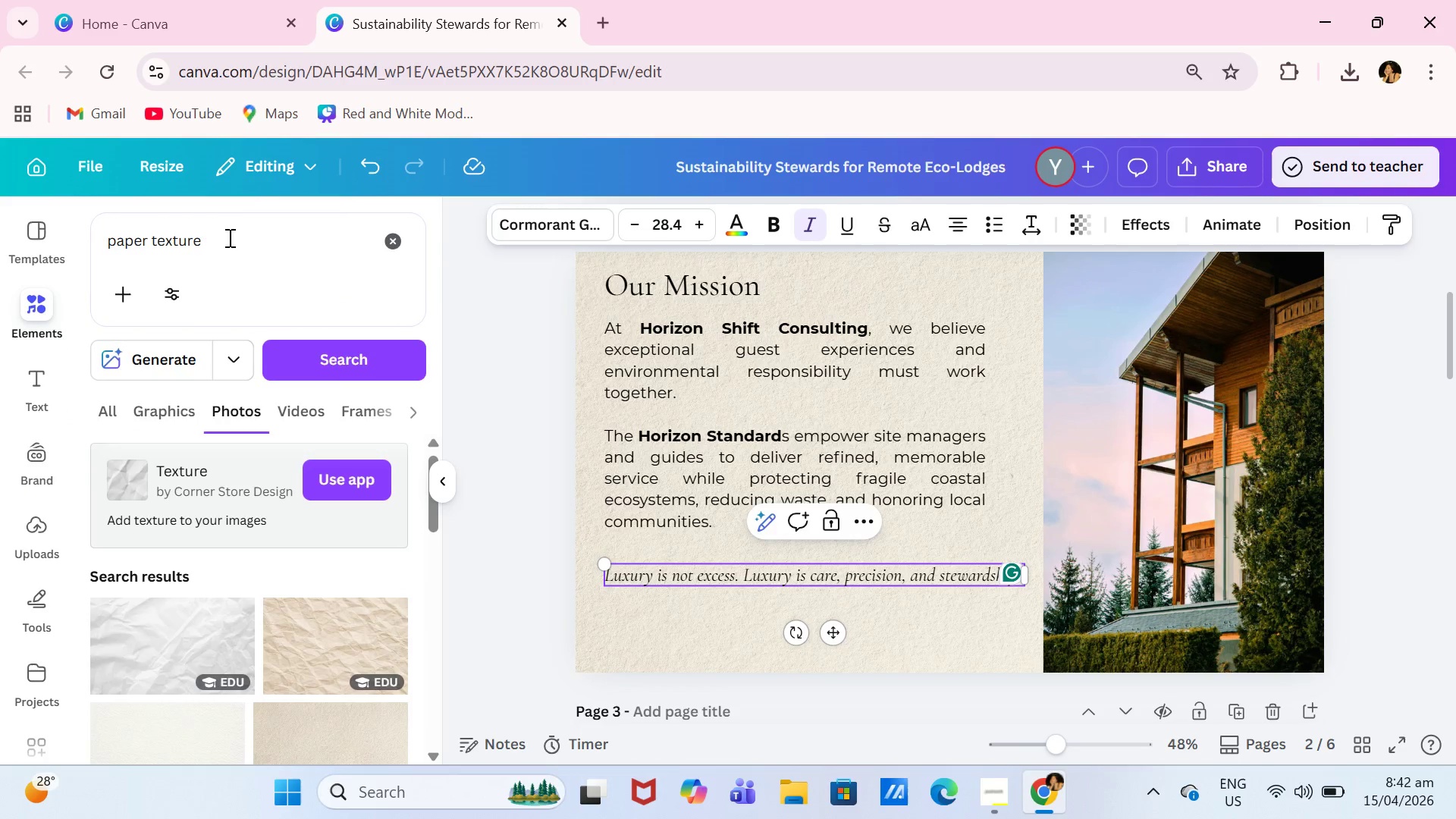 
left_click_drag(start_coordinate=[261, 245], to_coordinate=[61, 246])
 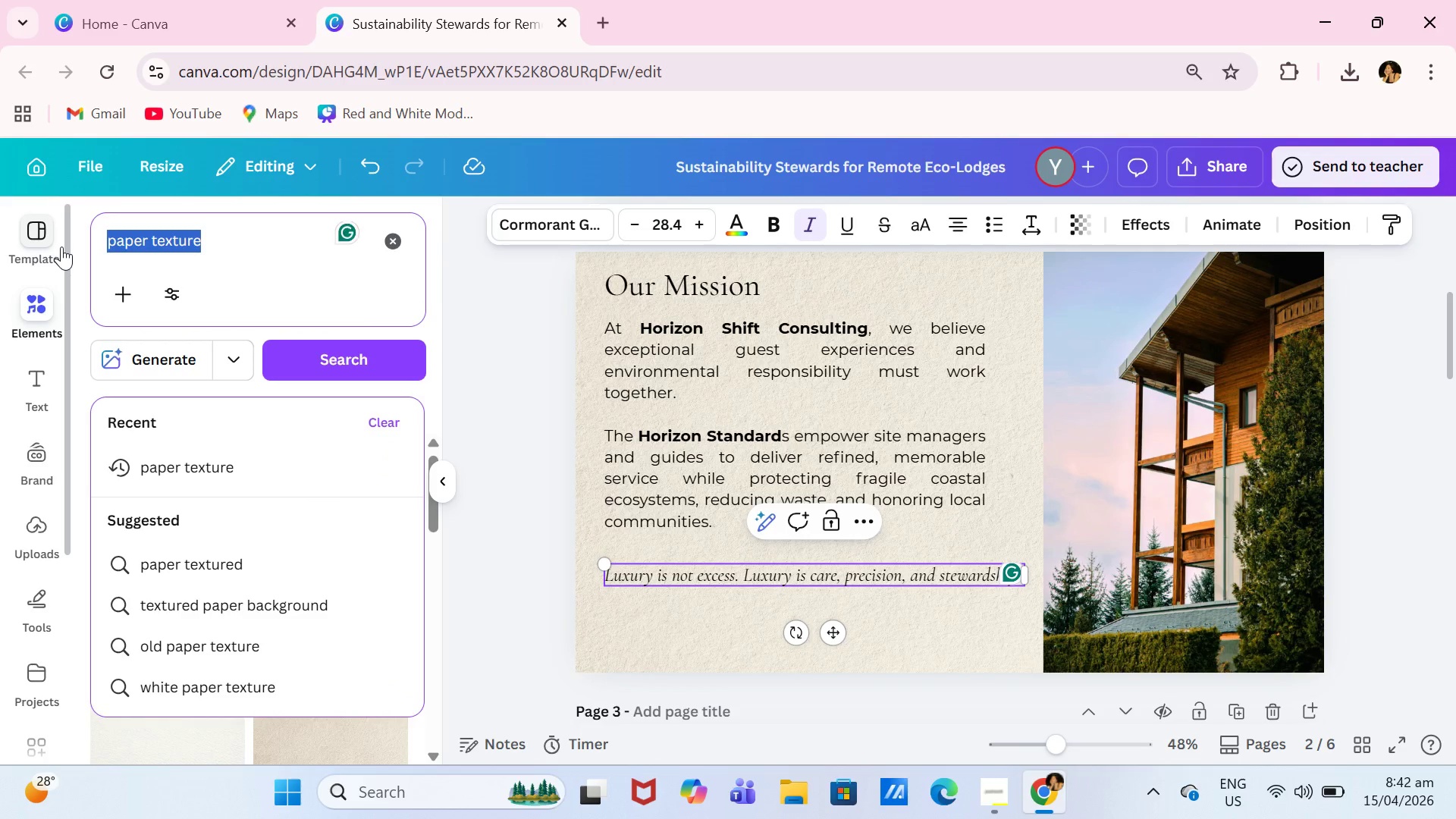 
type(brown line)
 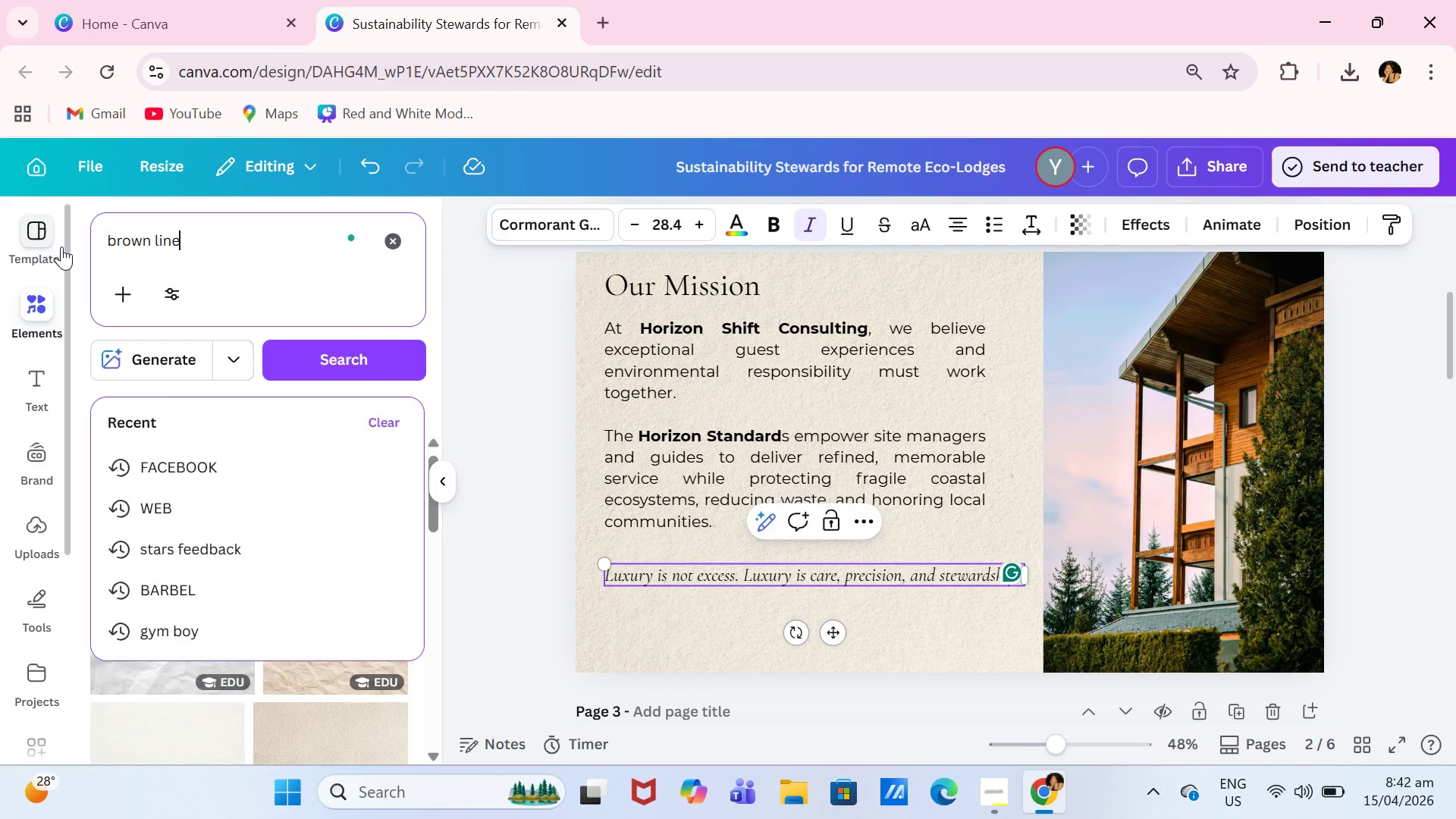 
key(Enter)
 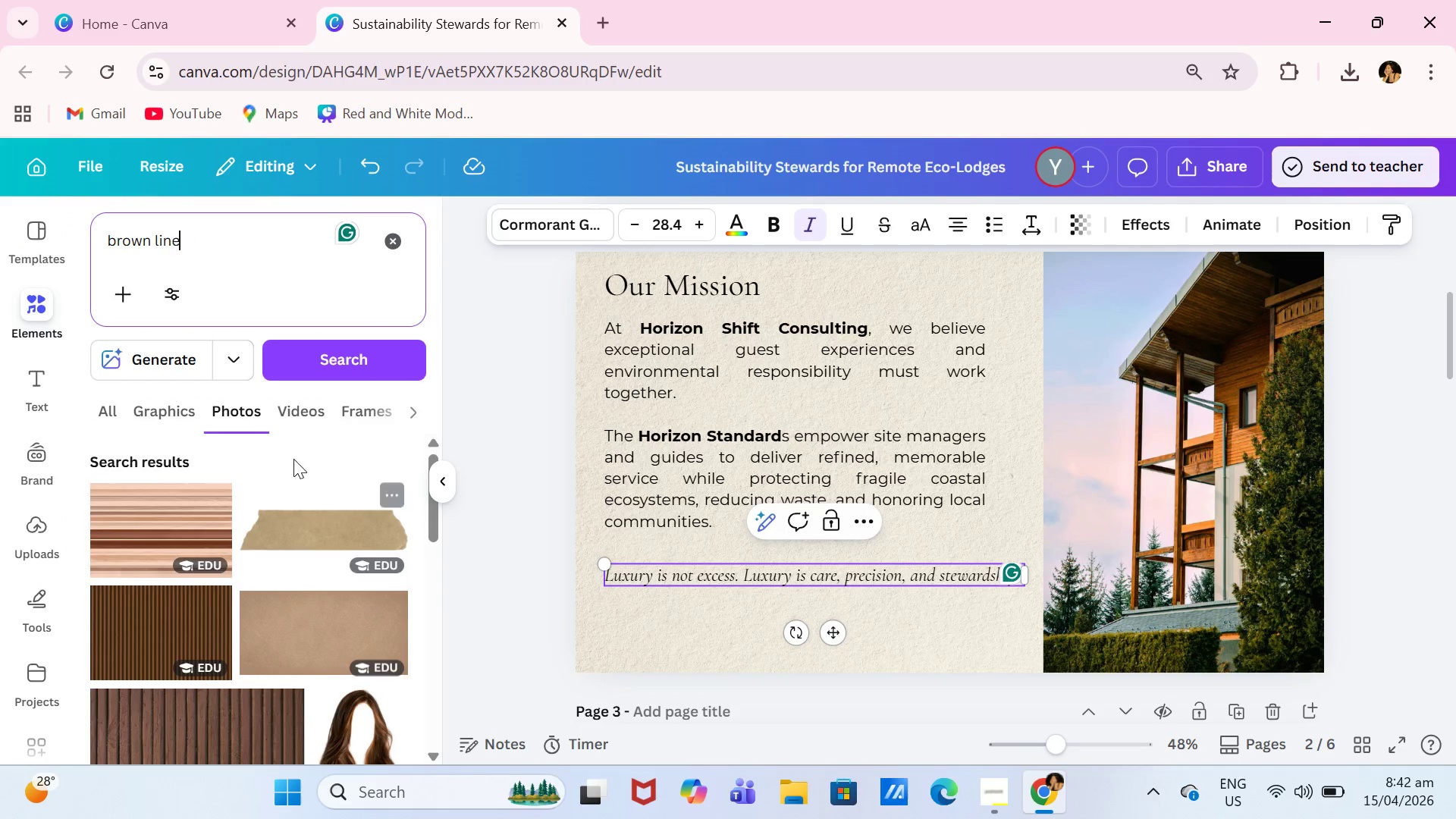 
left_click([167, 422])
 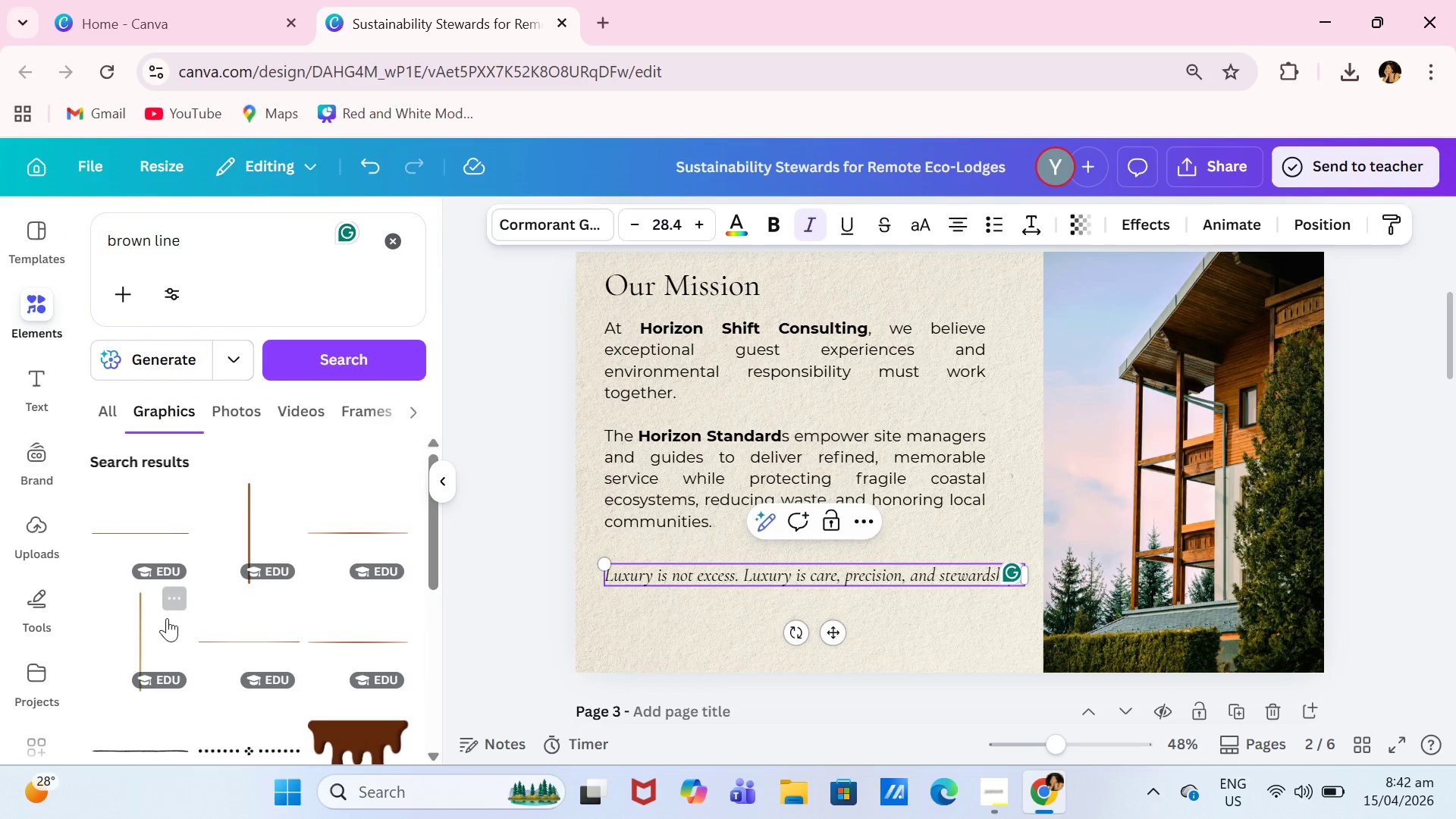 
left_click([165, 529])
 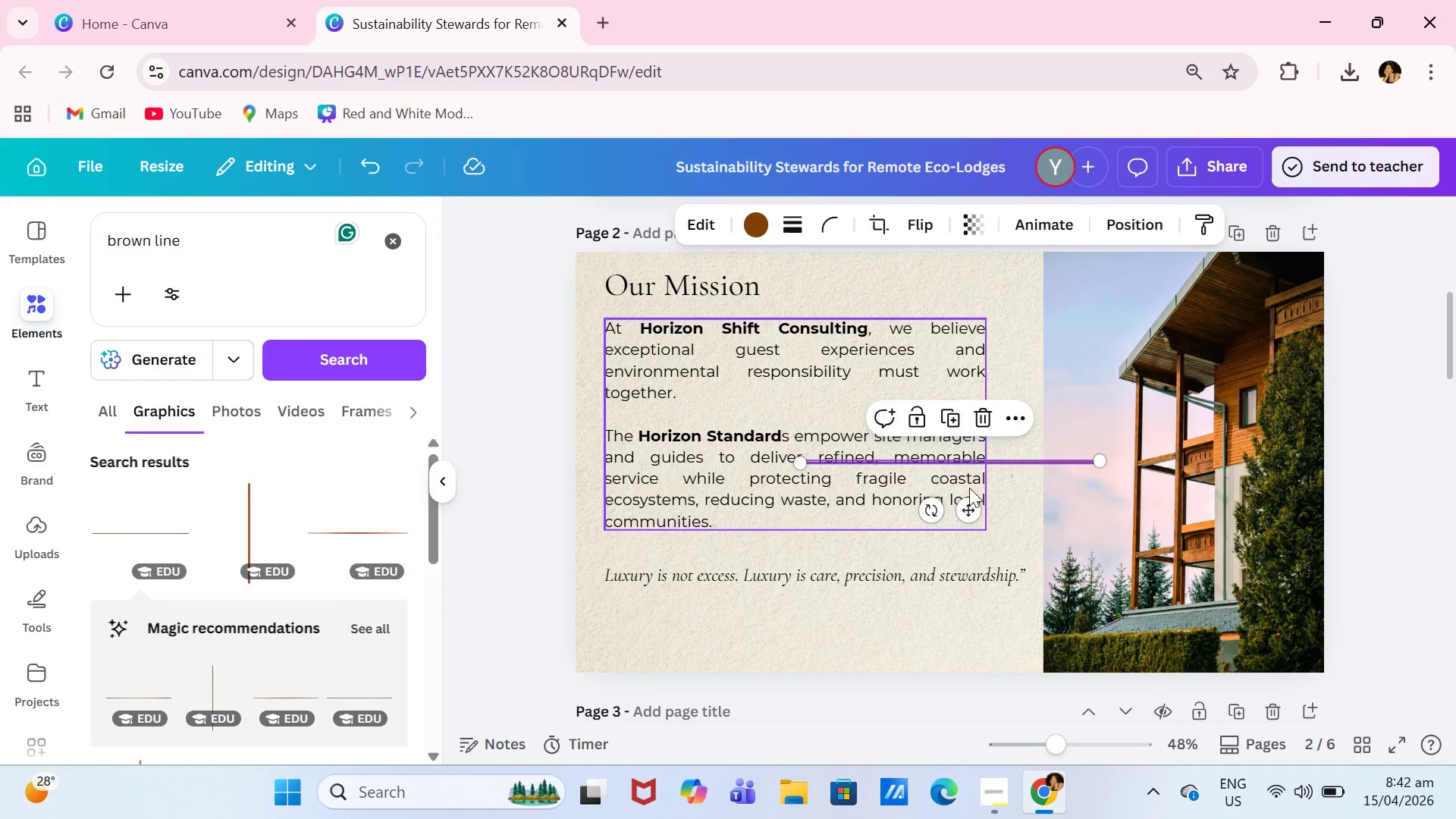 
left_click_drag(start_coordinate=[962, 504], to_coordinate=[790, 598])
 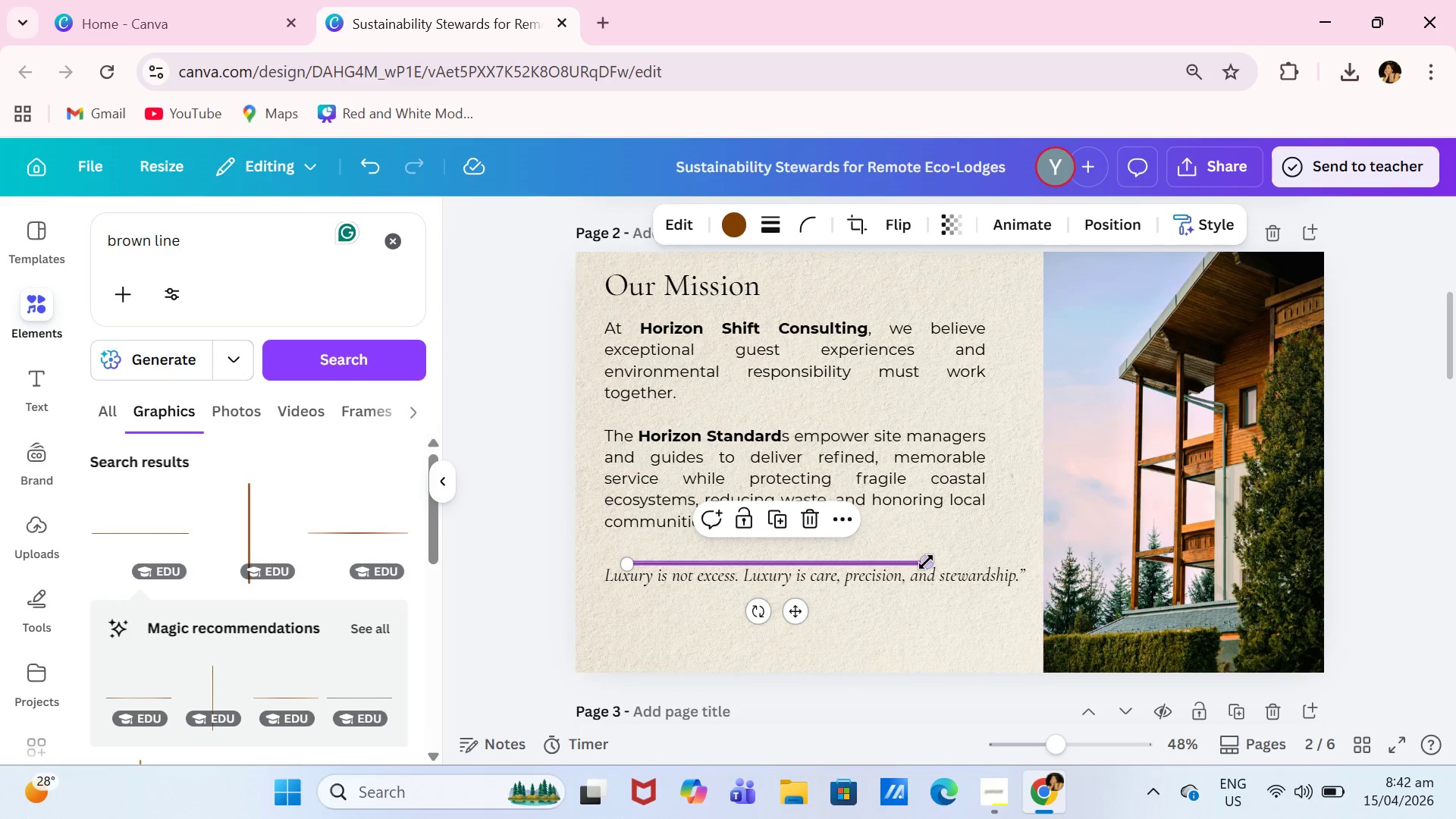 
left_click_drag(start_coordinate=[926, 562], to_coordinate=[1044, 559])
 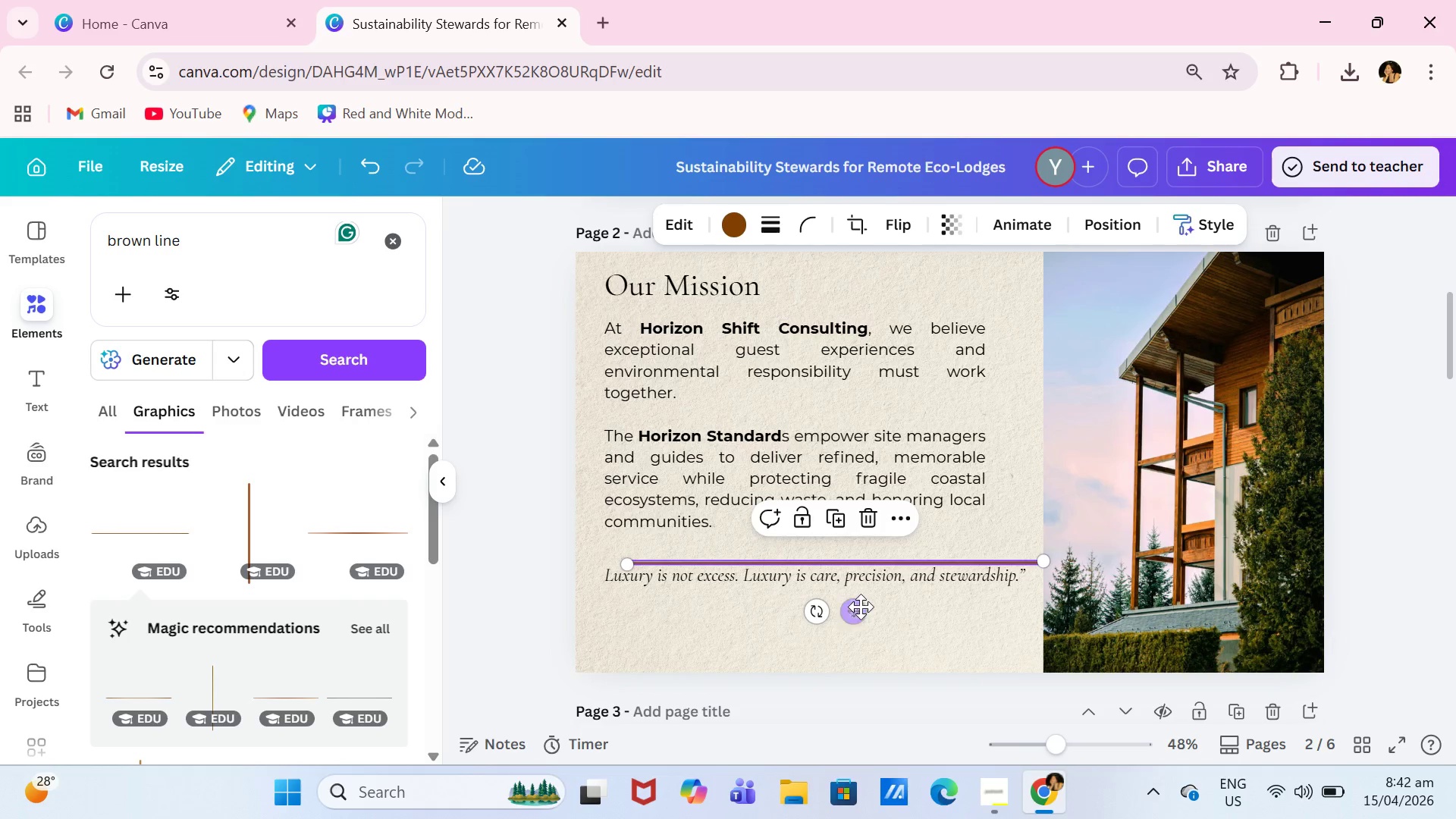 
left_click_drag(start_coordinate=[852, 609], to_coordinate=[830, 602])
 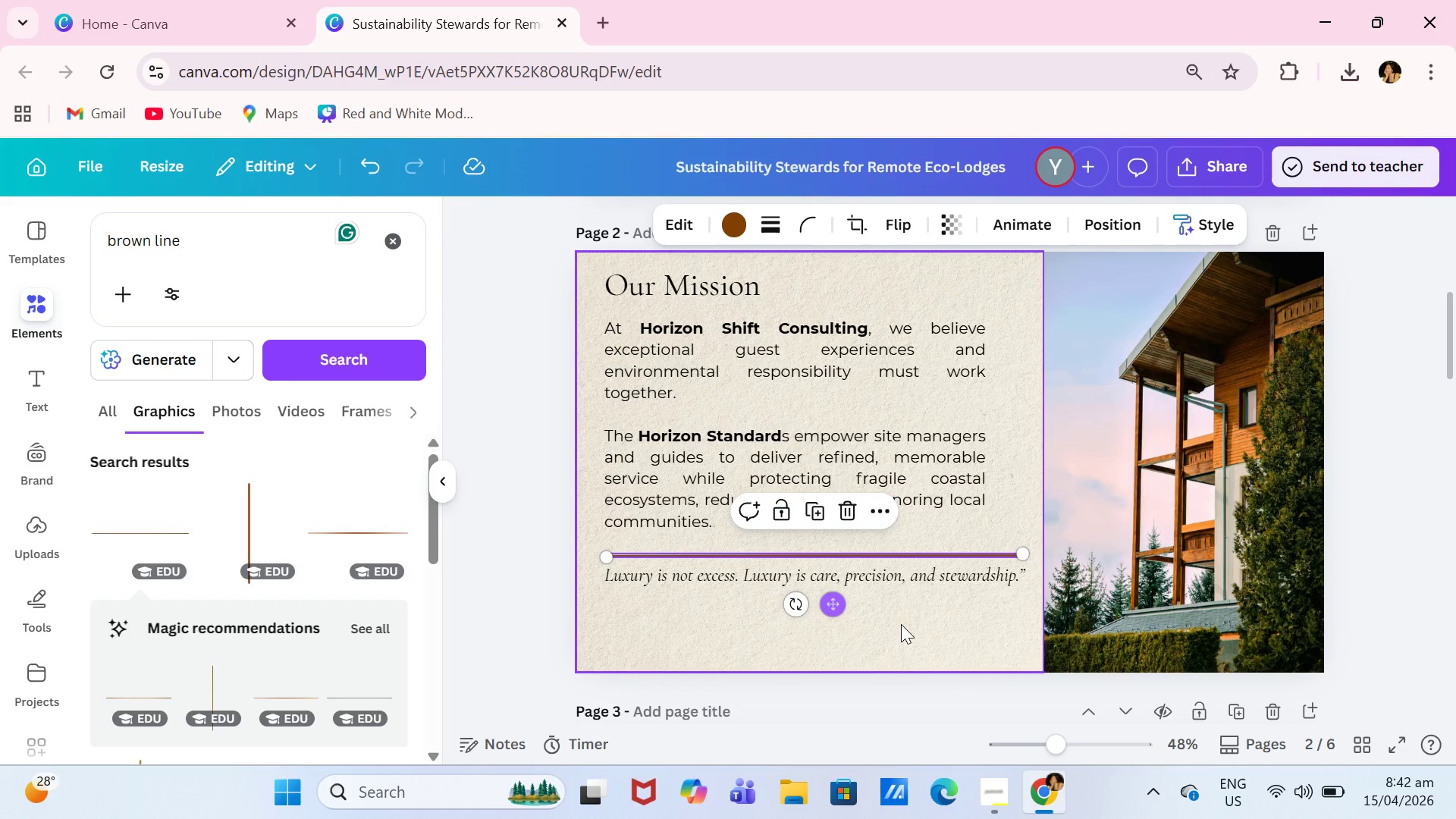 
left_click([901, 624])
 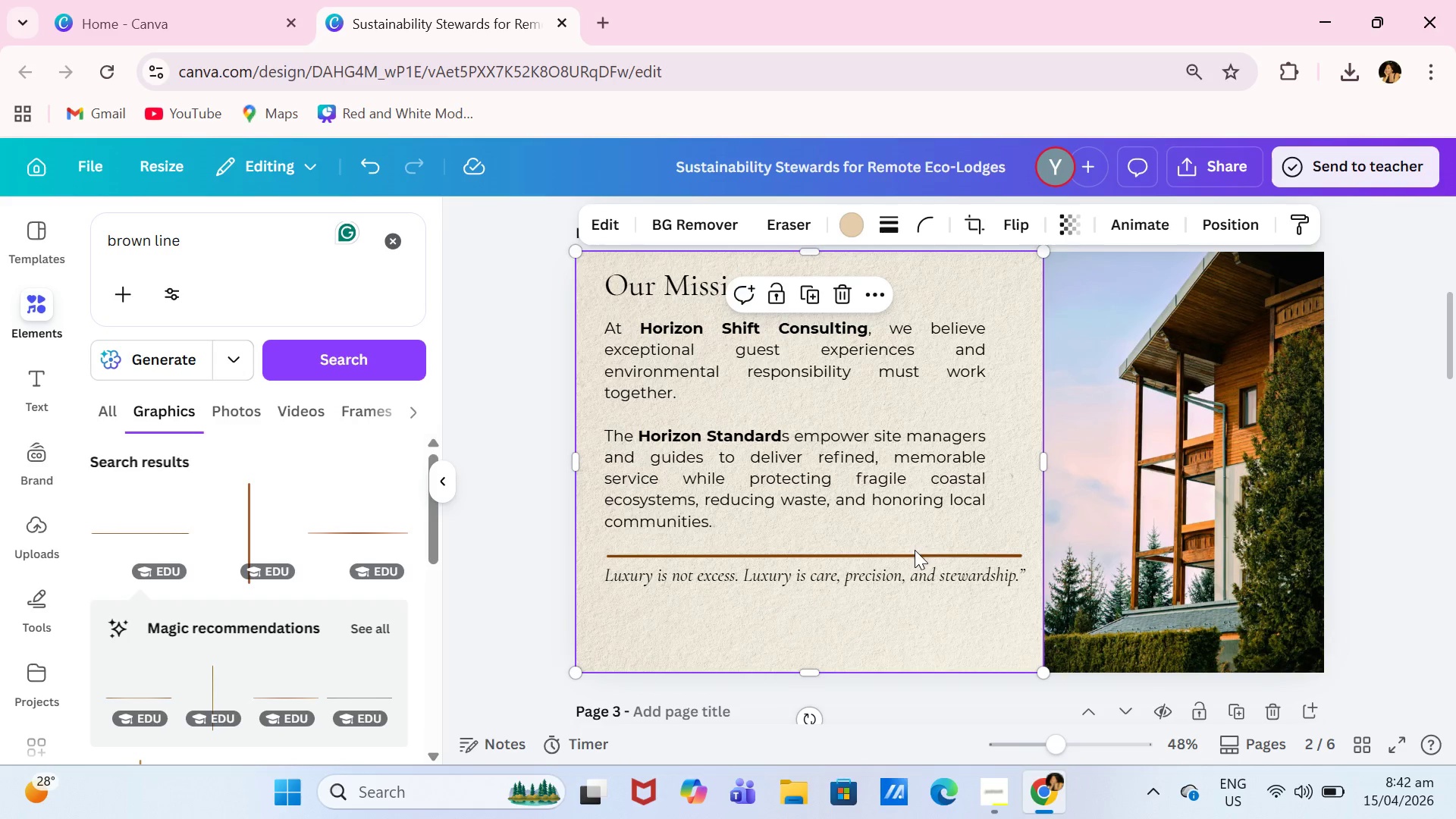 
left_click([915, 555])
 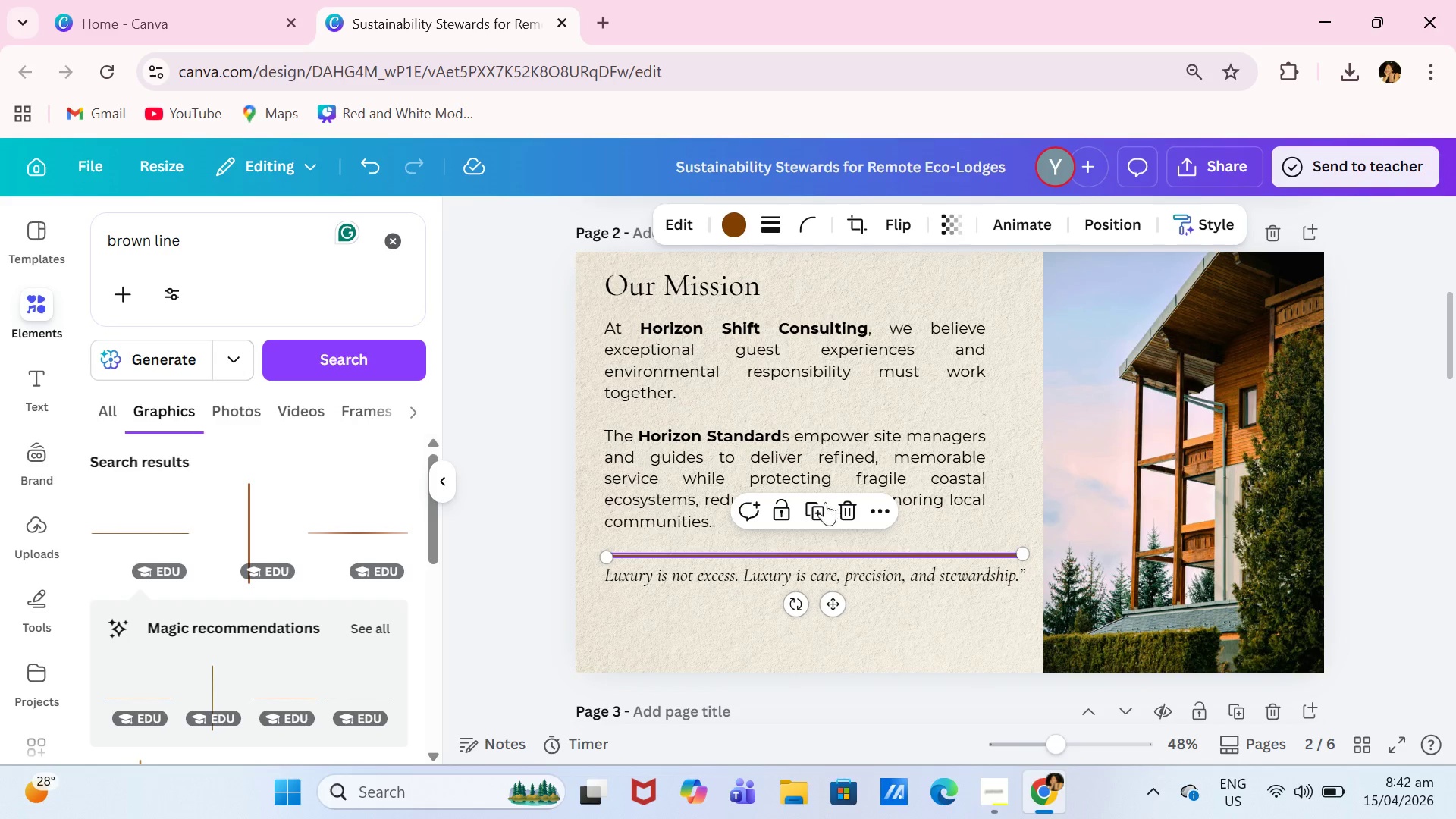 
left_click([817, 510])
 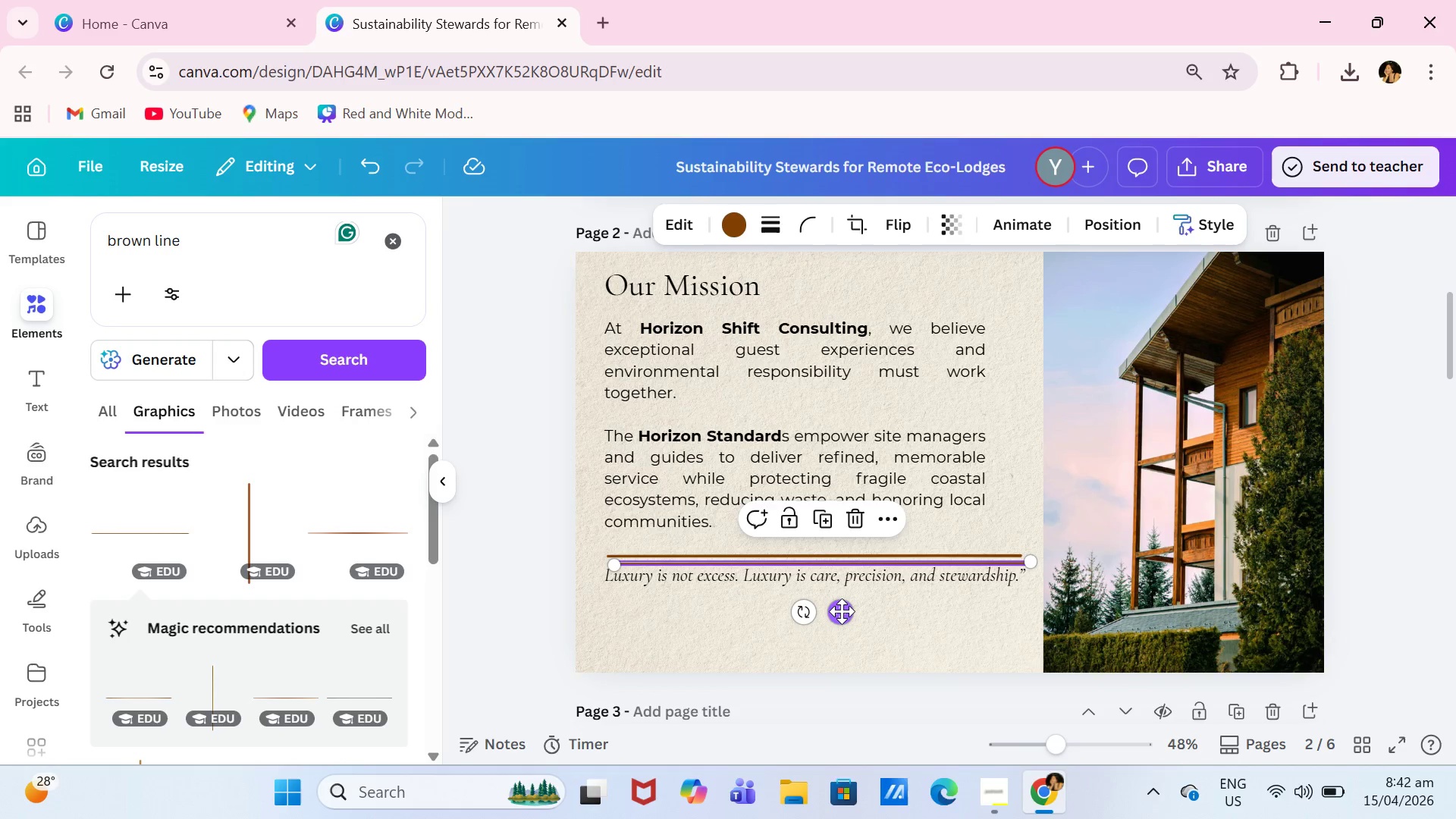 
left_click_drag(start_coordinate=[842, 613], to_coordinate=[837, 648])
 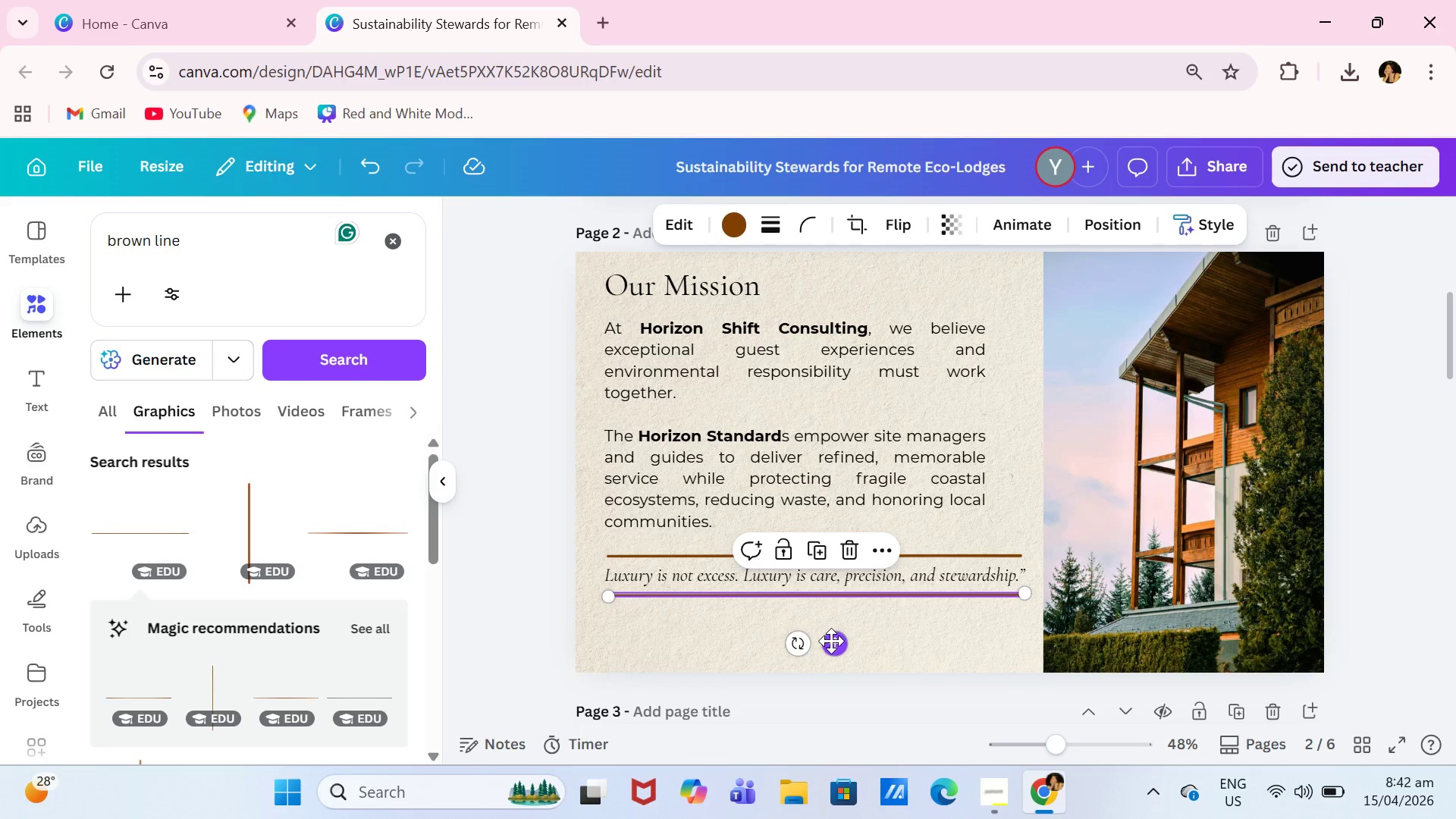 
left_click_drag(start_coordinate=[831, 641], to_coordinate=[831, 645])
 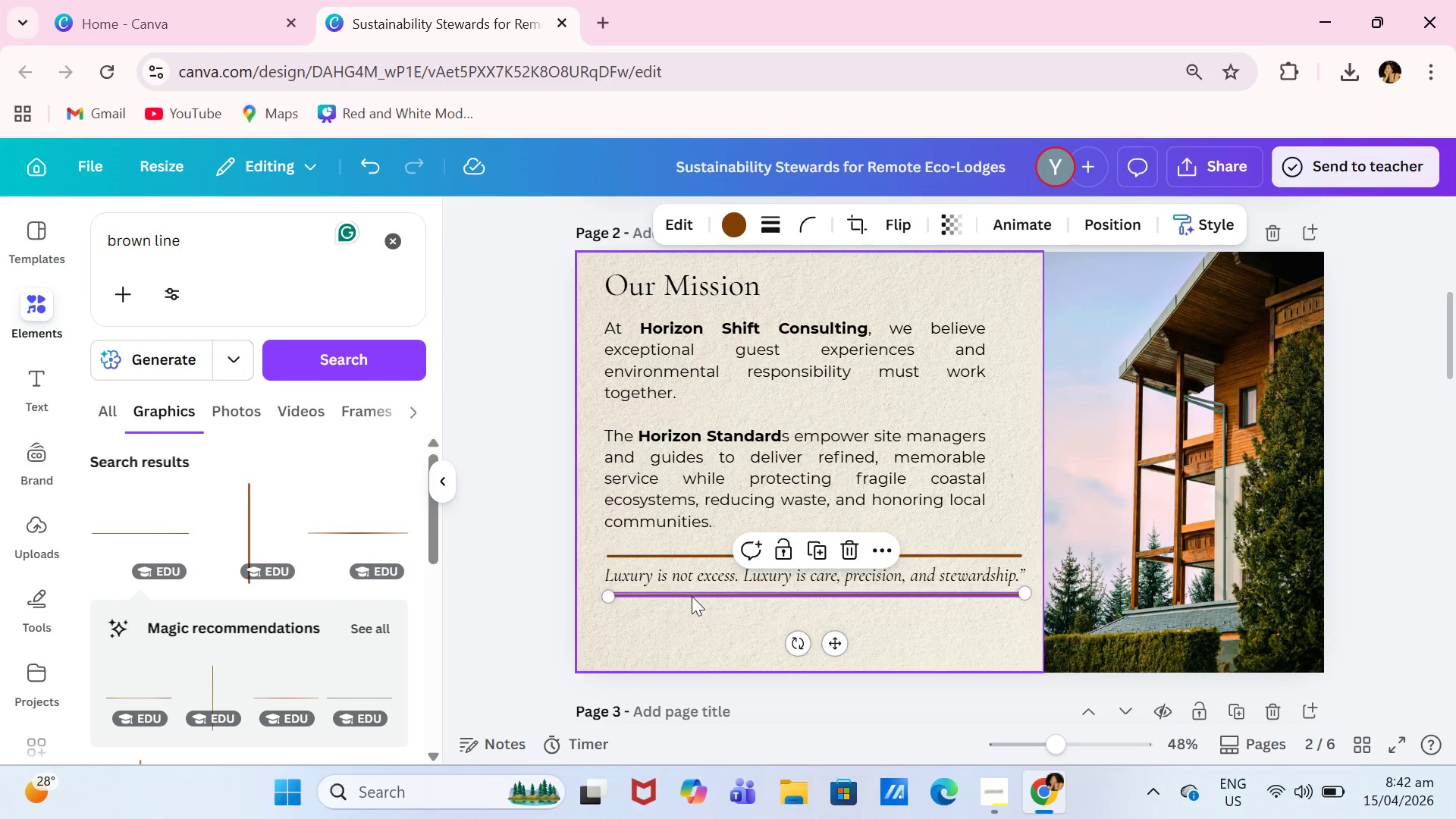 
left_click([708, 565])
 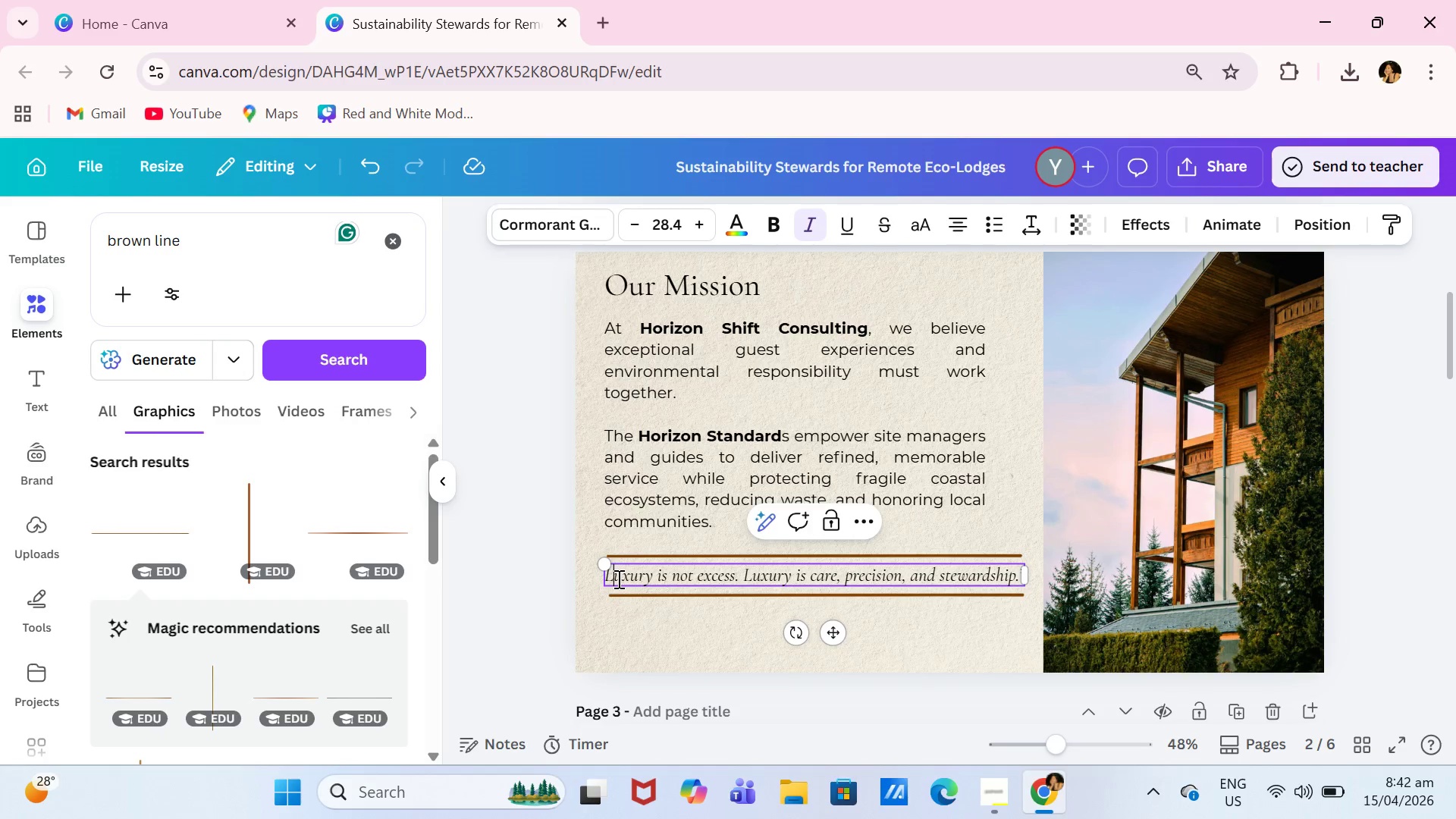 
key(ArrowLeft)
 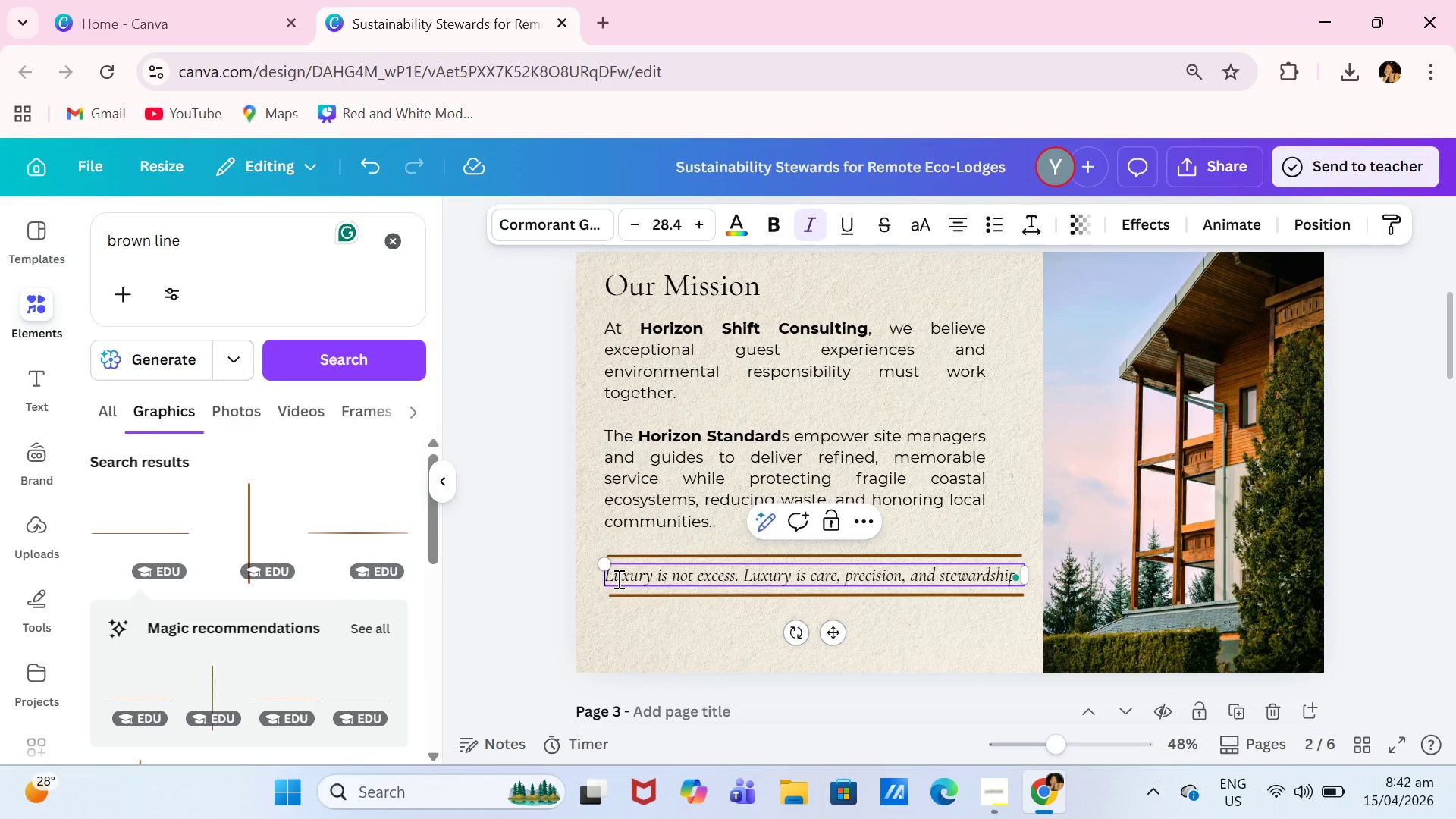 
key(Shift+ShiftLeft)
 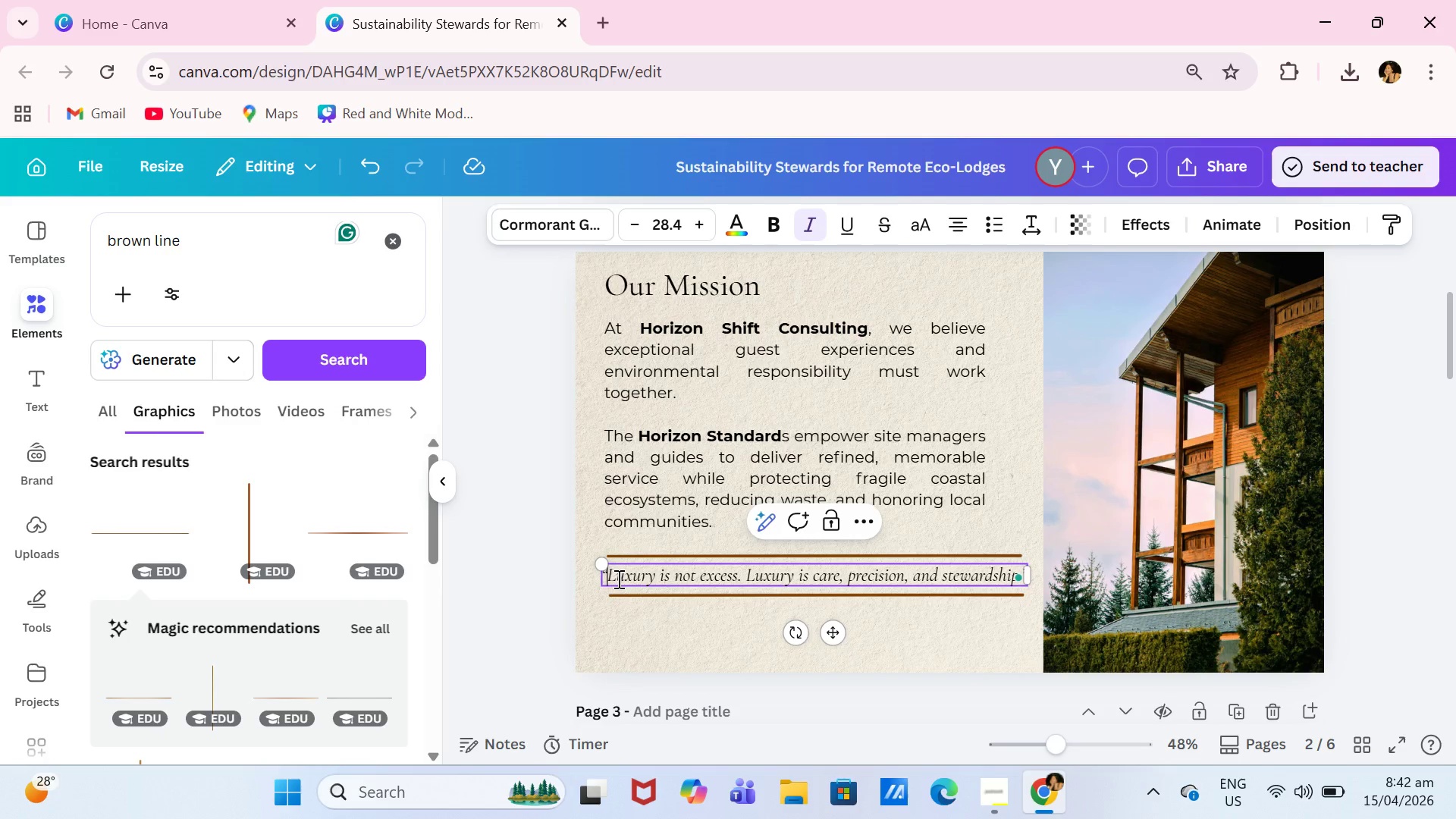 
key(Shift+Quote)
 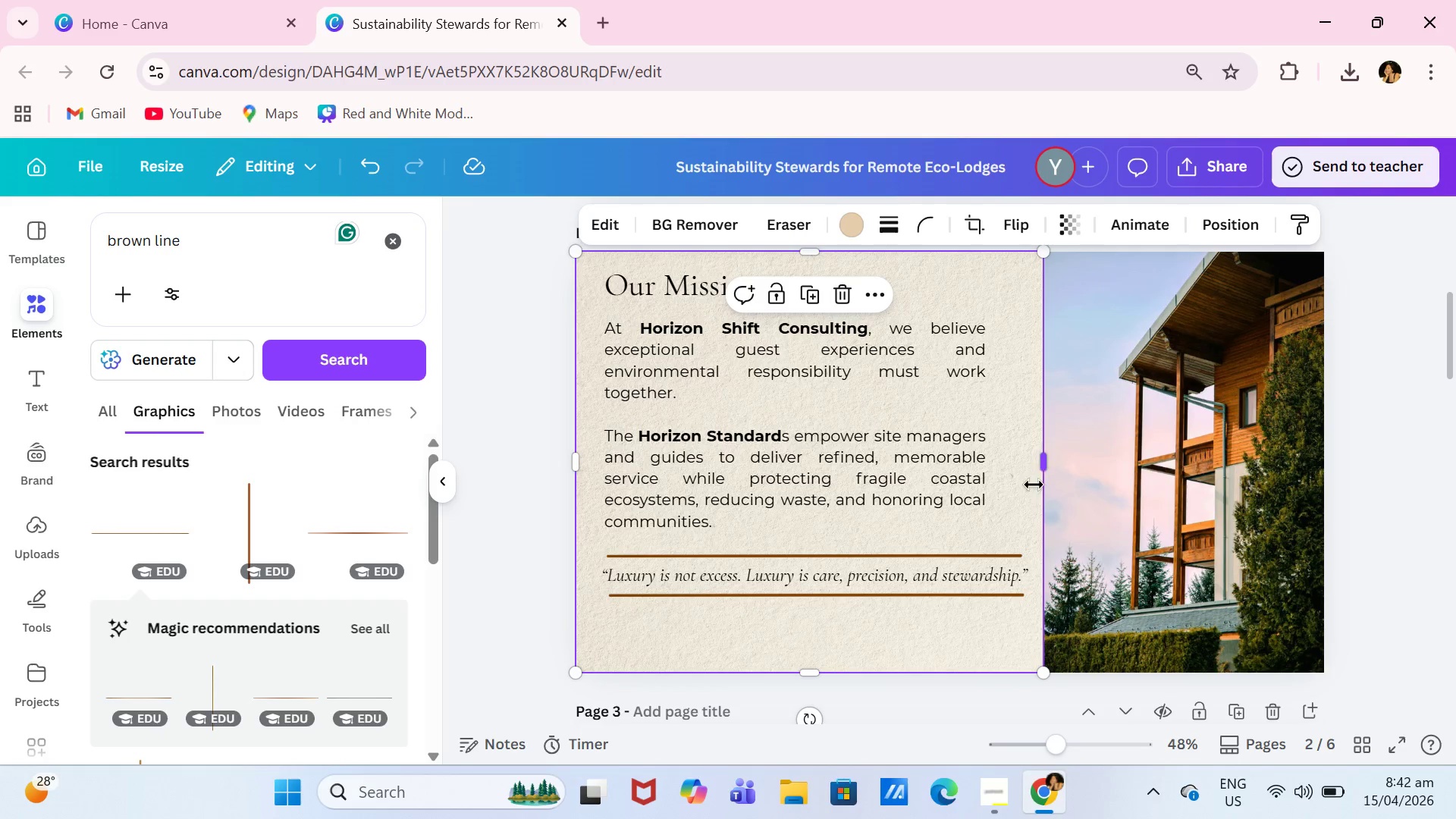 
left_click([985, 553])
 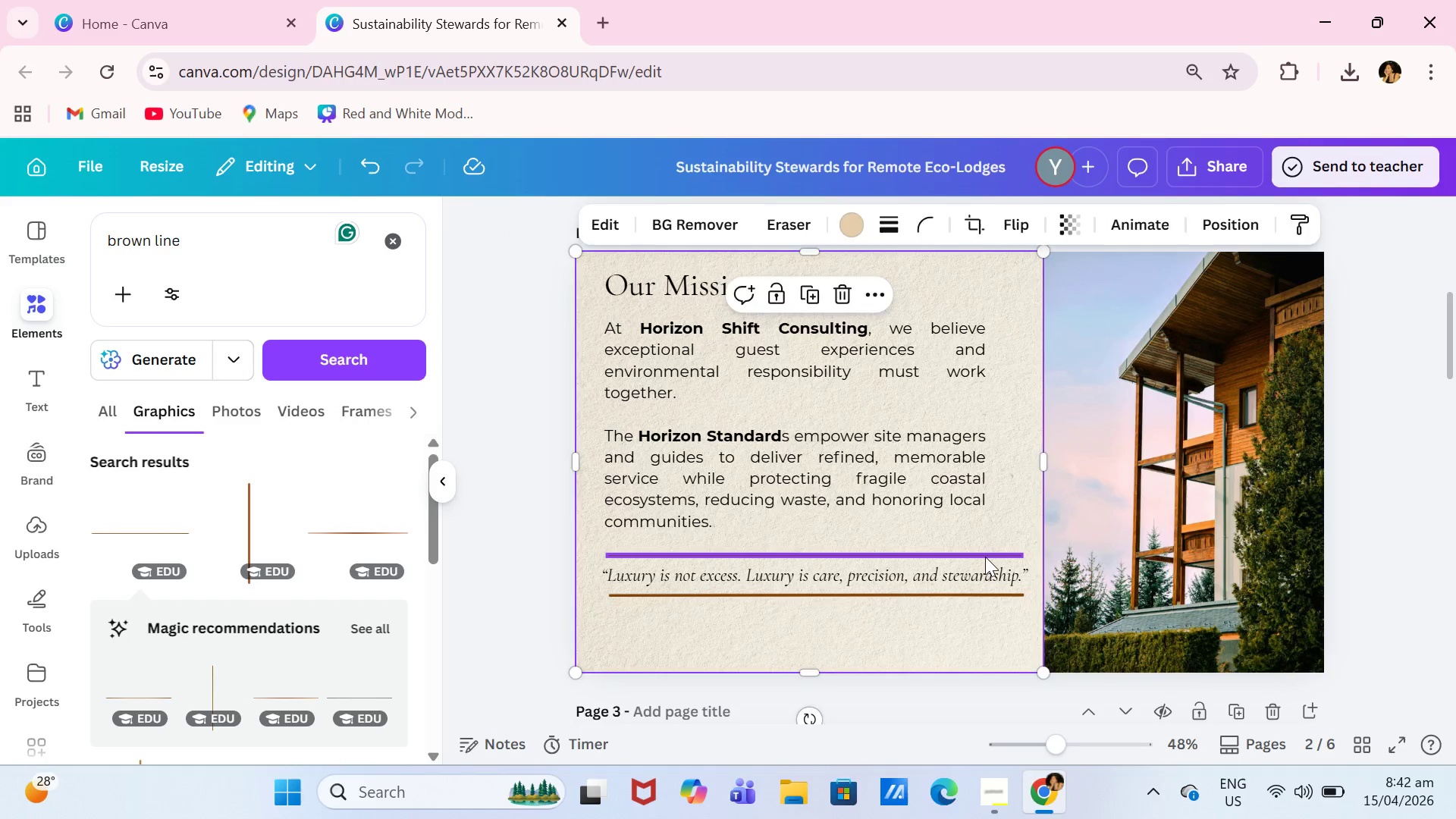 
left_click([985, 557])
 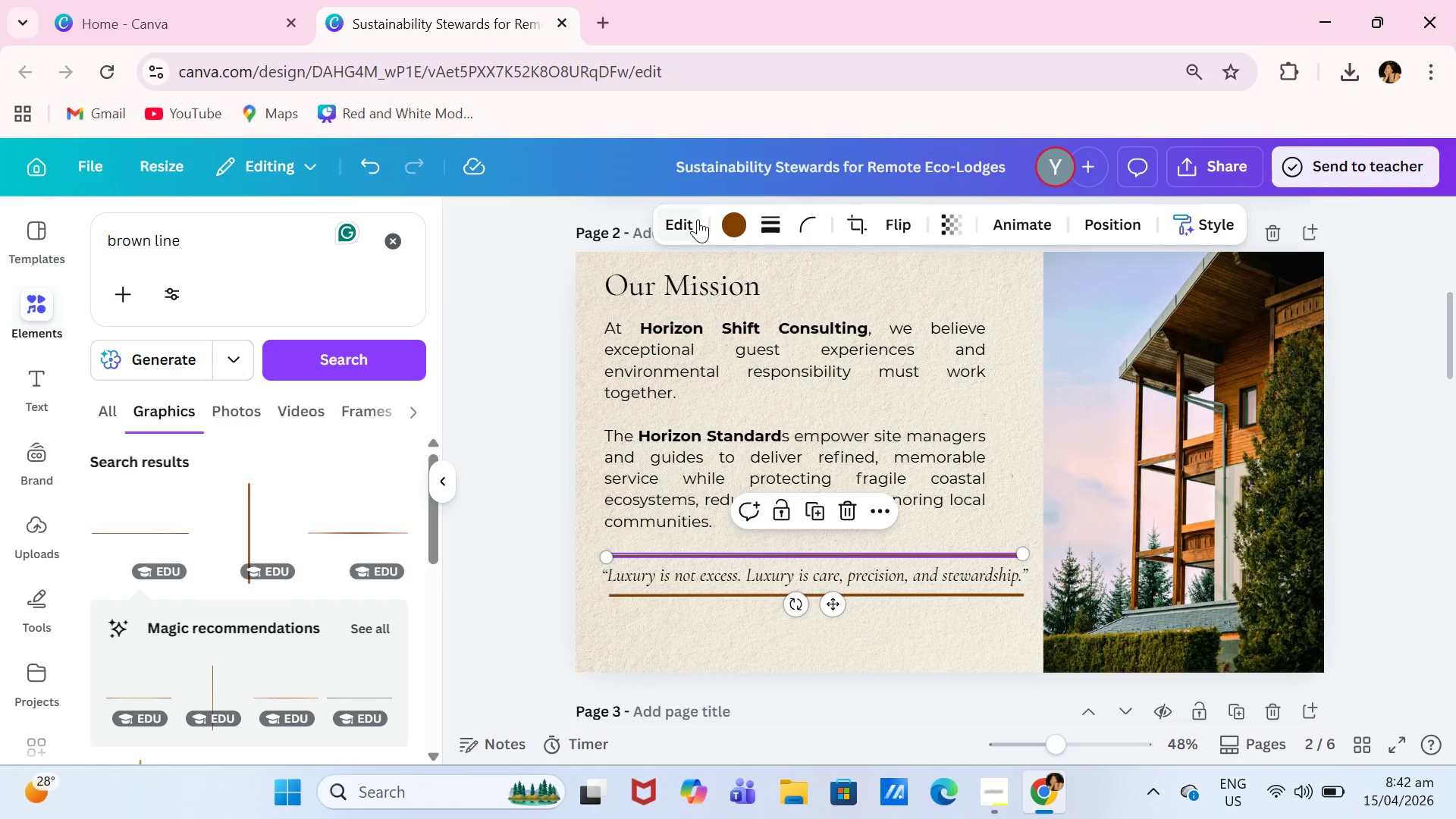 
left_click([740, 229])
 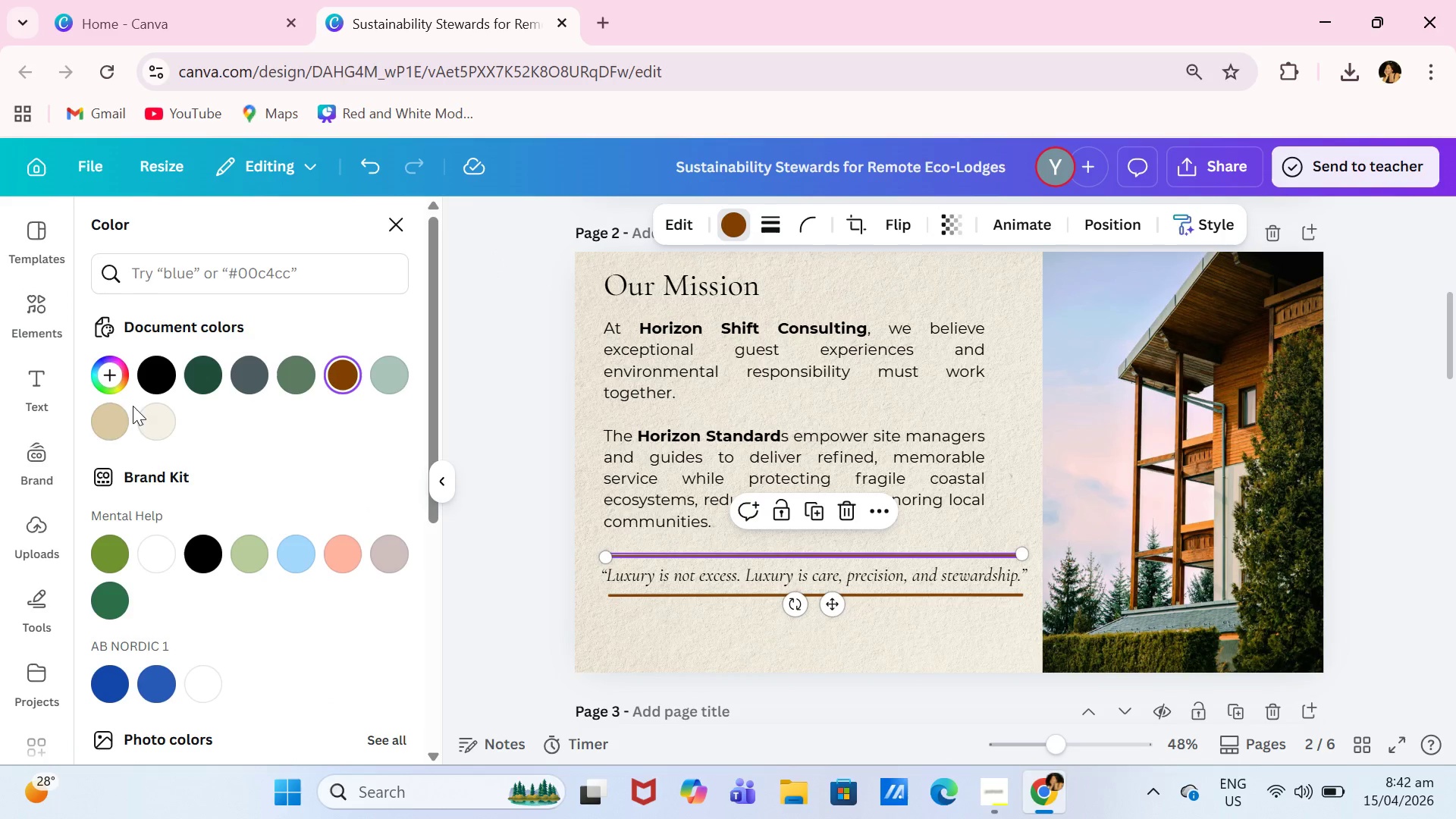 
left_click([85, 426])
 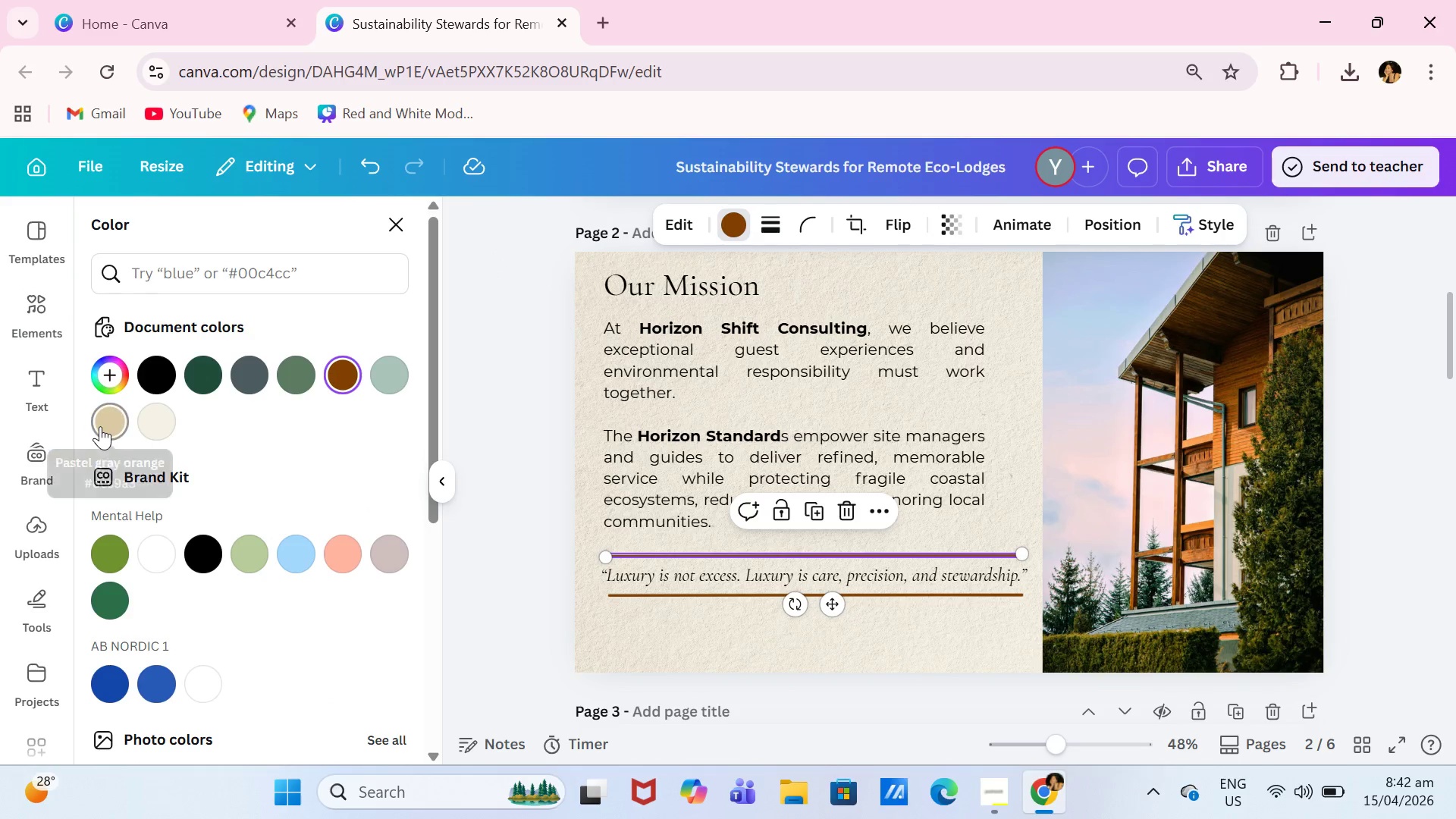 
left_click([100, 426])
 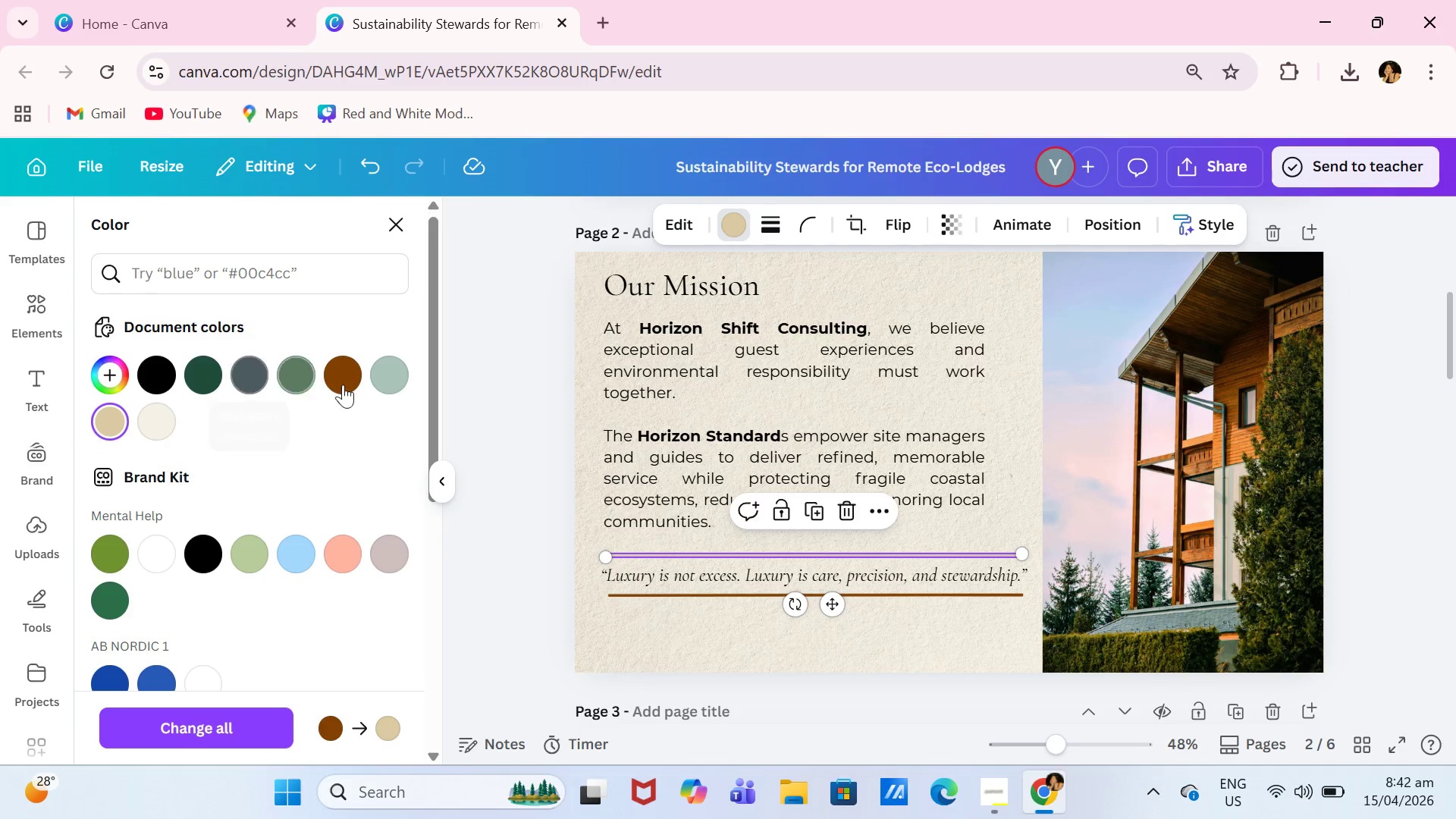 
left_click([391, 384])
 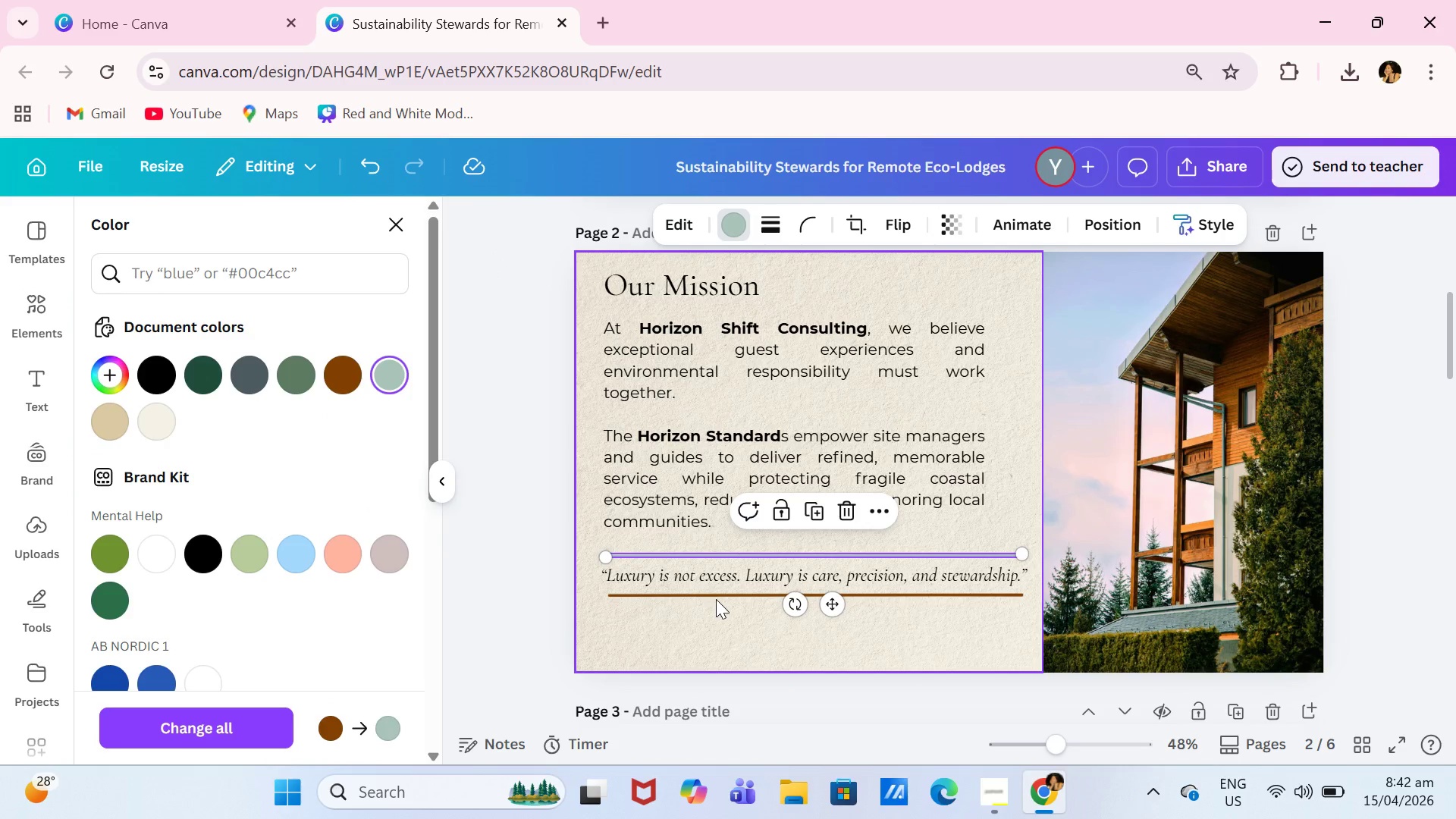 
left_click([725, 596])
 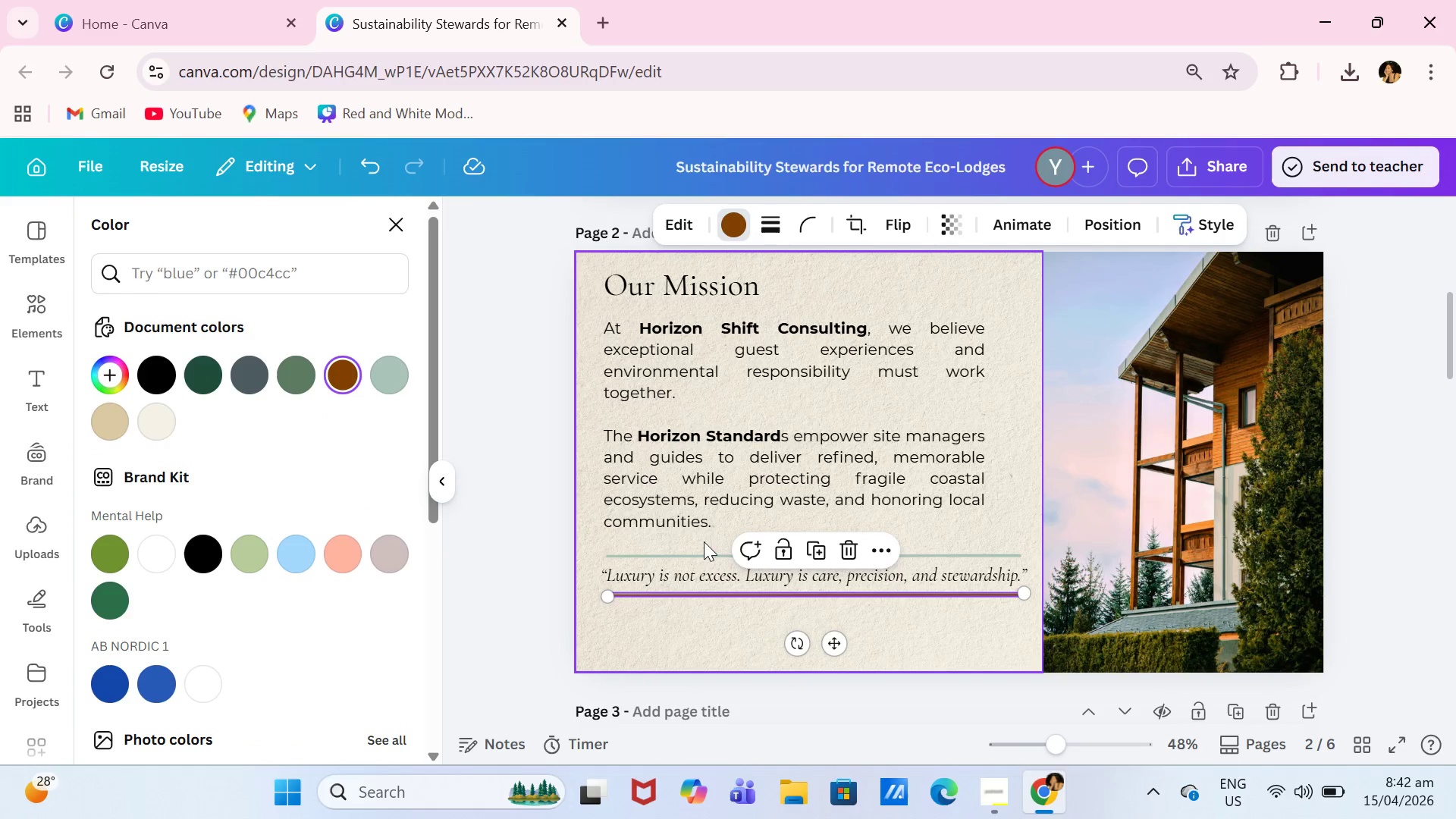 
left_click([699, 556])
 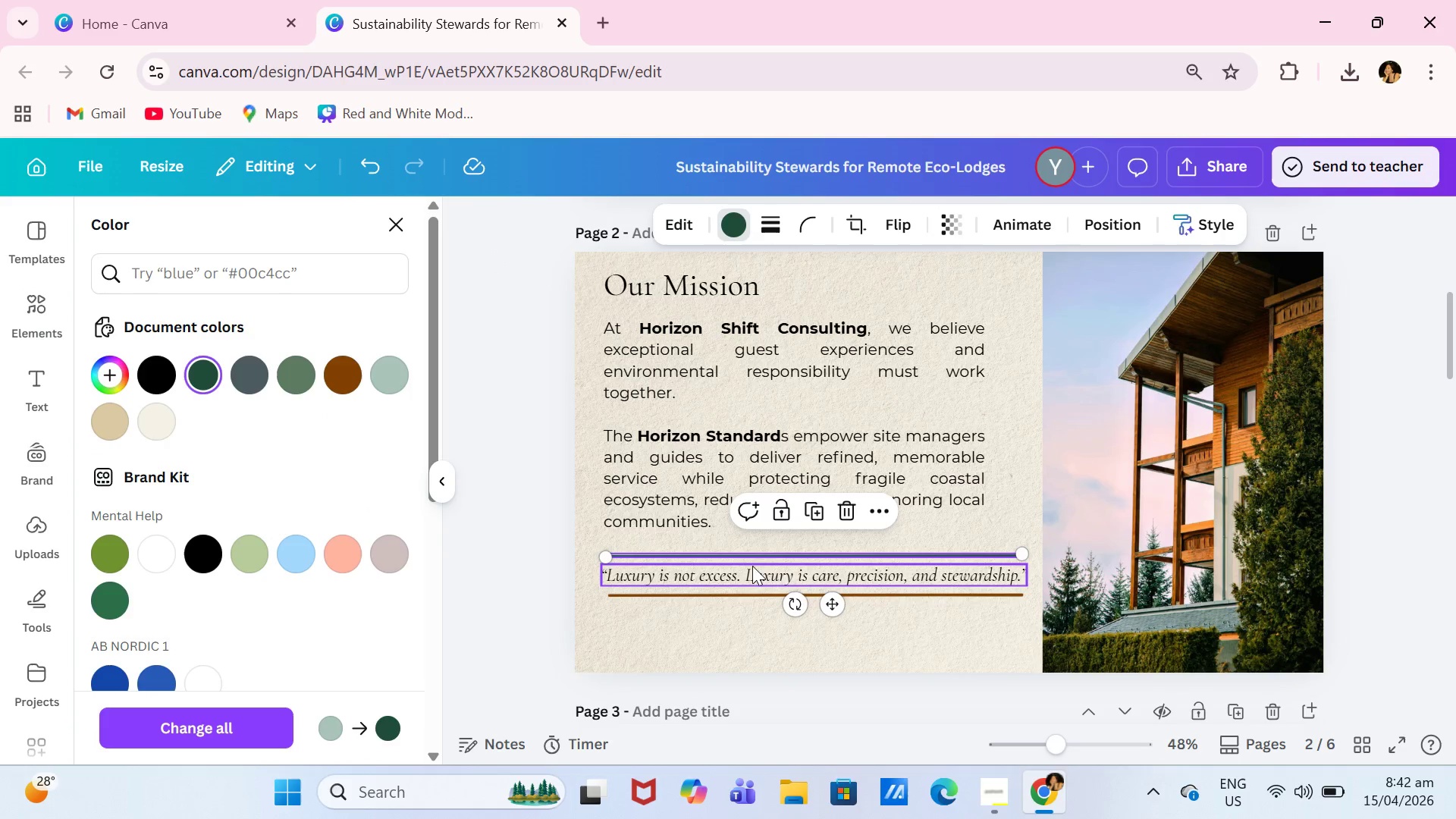 
left_click([744, 594])
 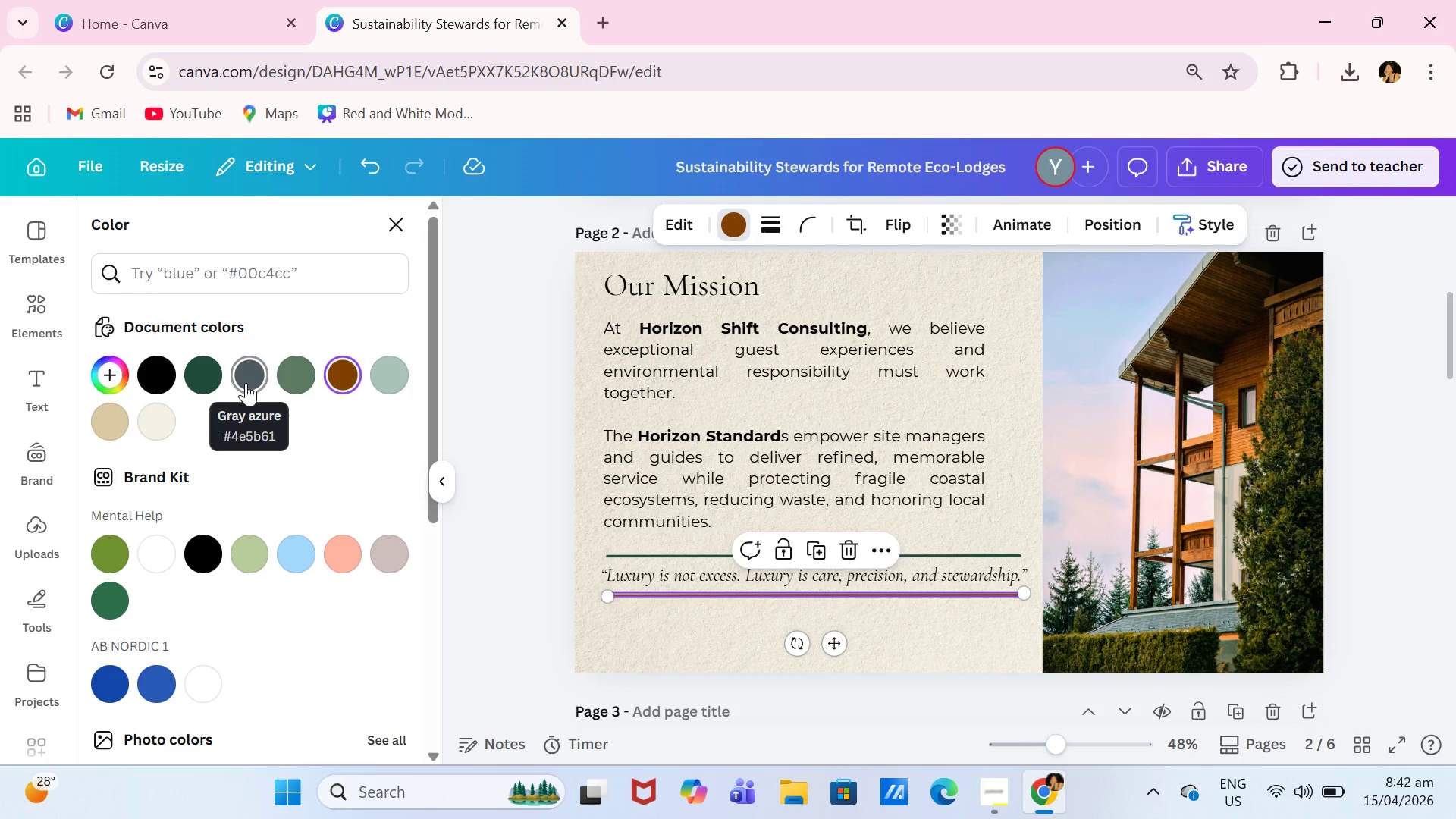 
left_click([218, 383])
 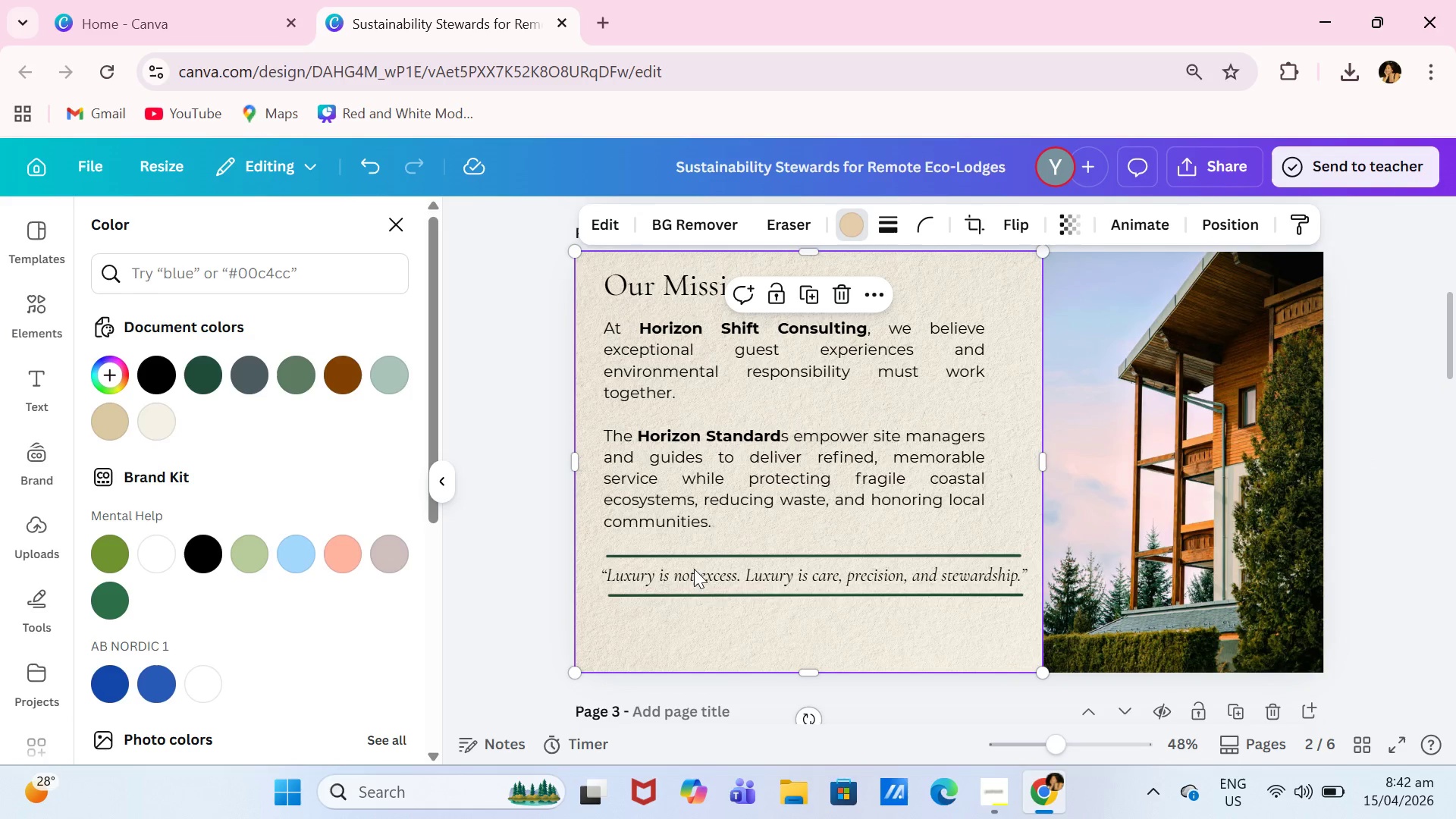 
left_click([751, 557])
 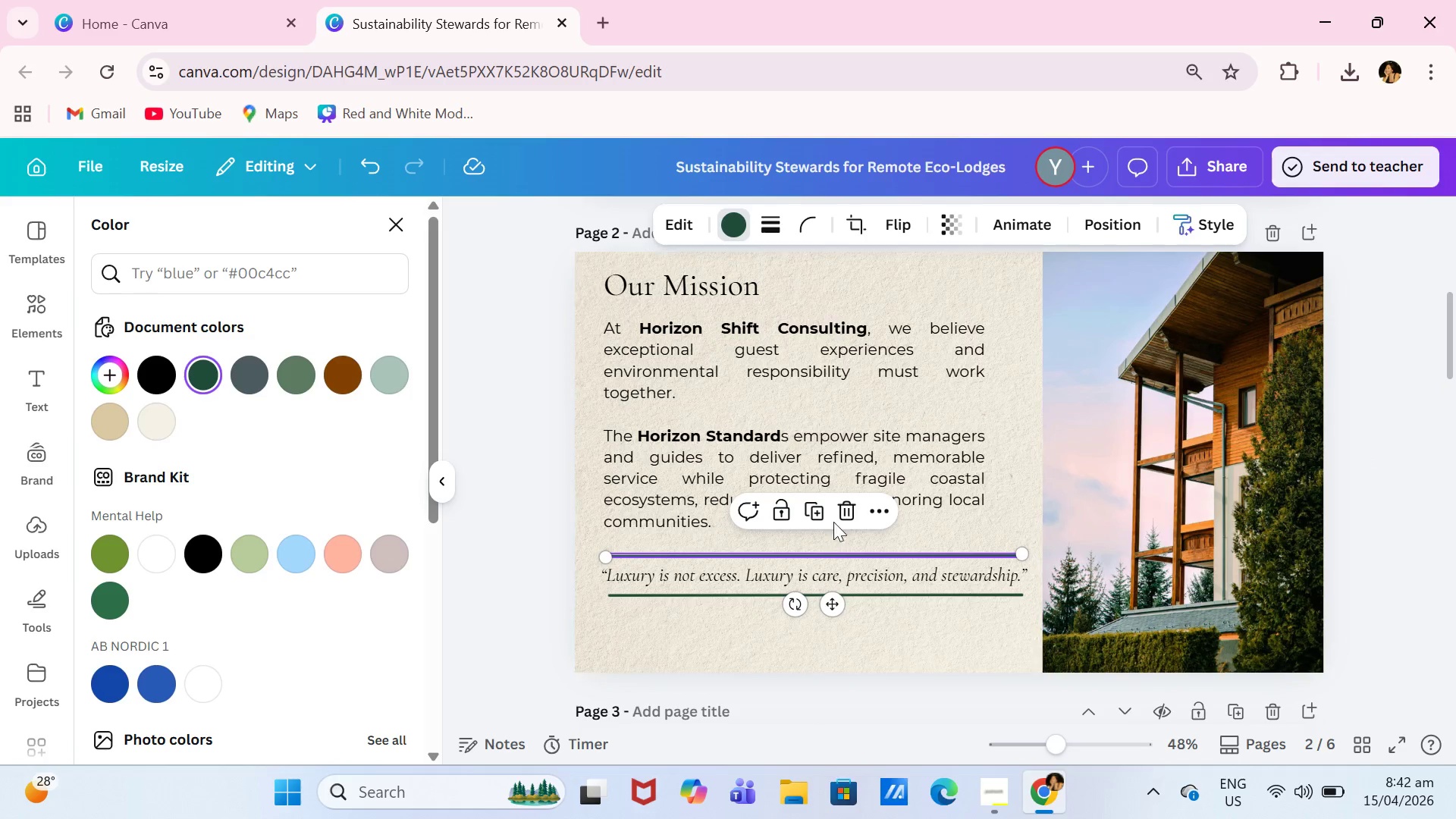 
left_click([817, 513])
 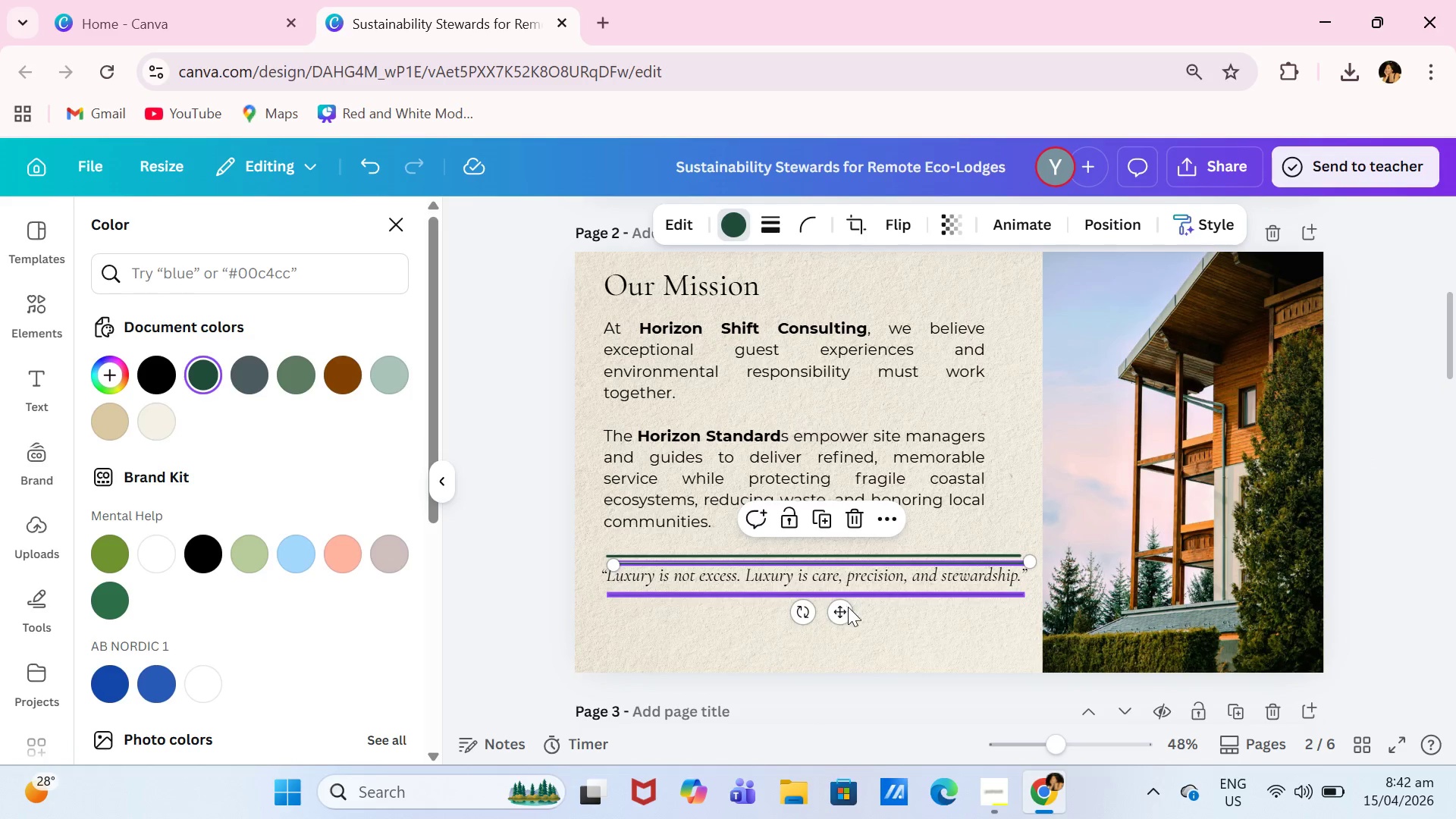 
left_click_drag(start_coordinate=[848, 607], to_coordinate=[1007, 333])
 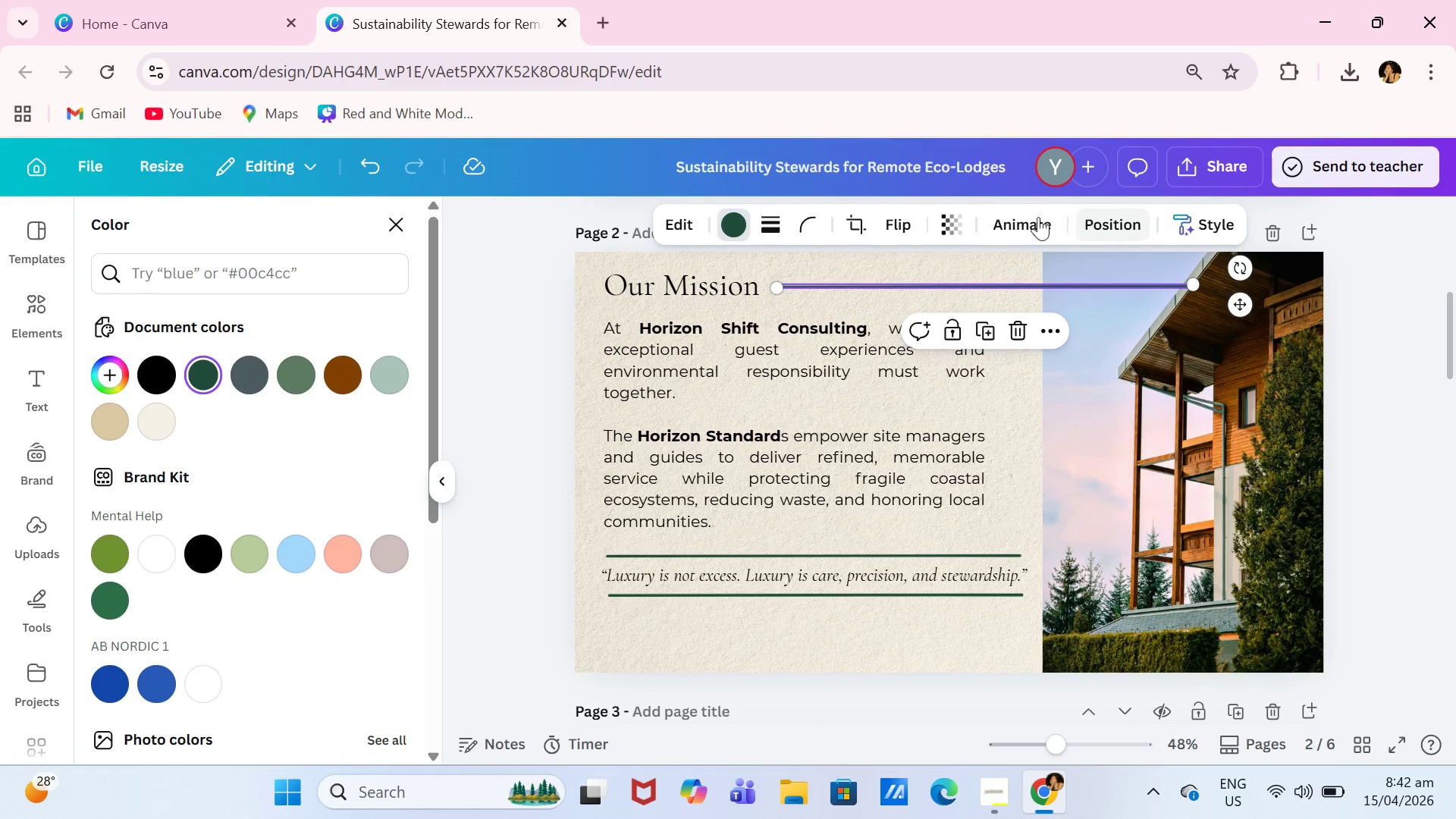 
left_click([1001, 209])
 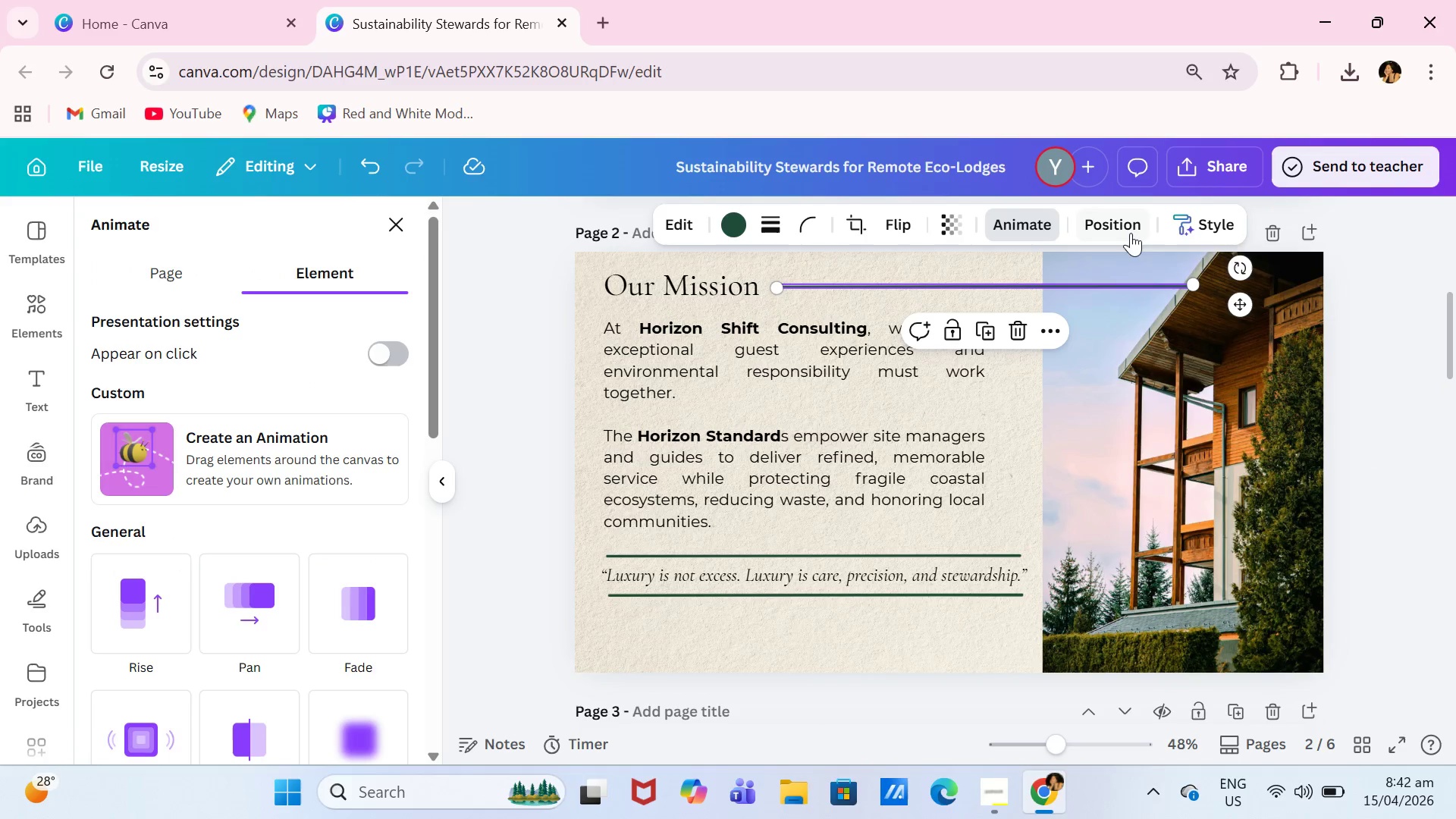 
left_click([1113, 229])
 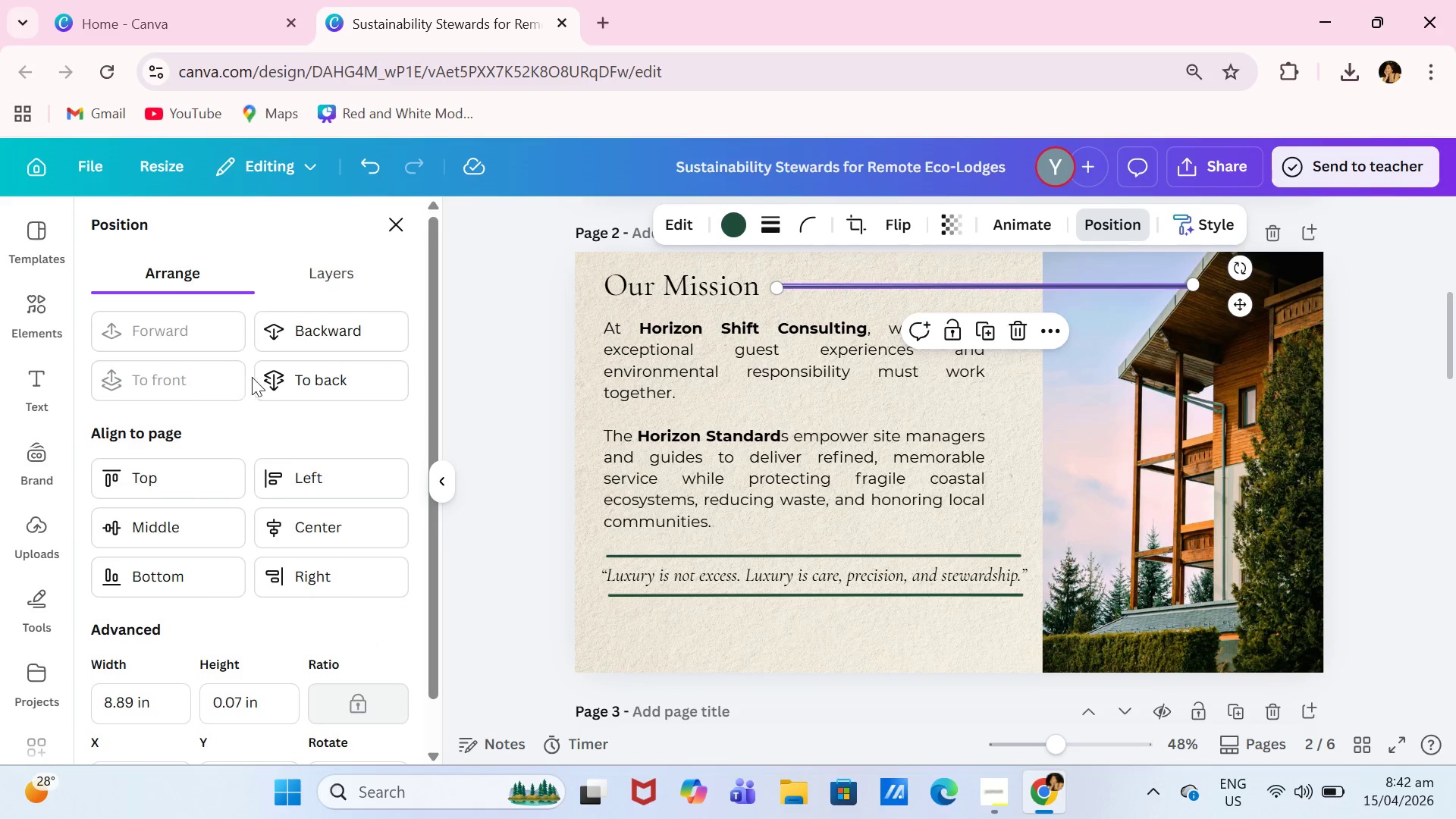 
left_click([305, 388])
 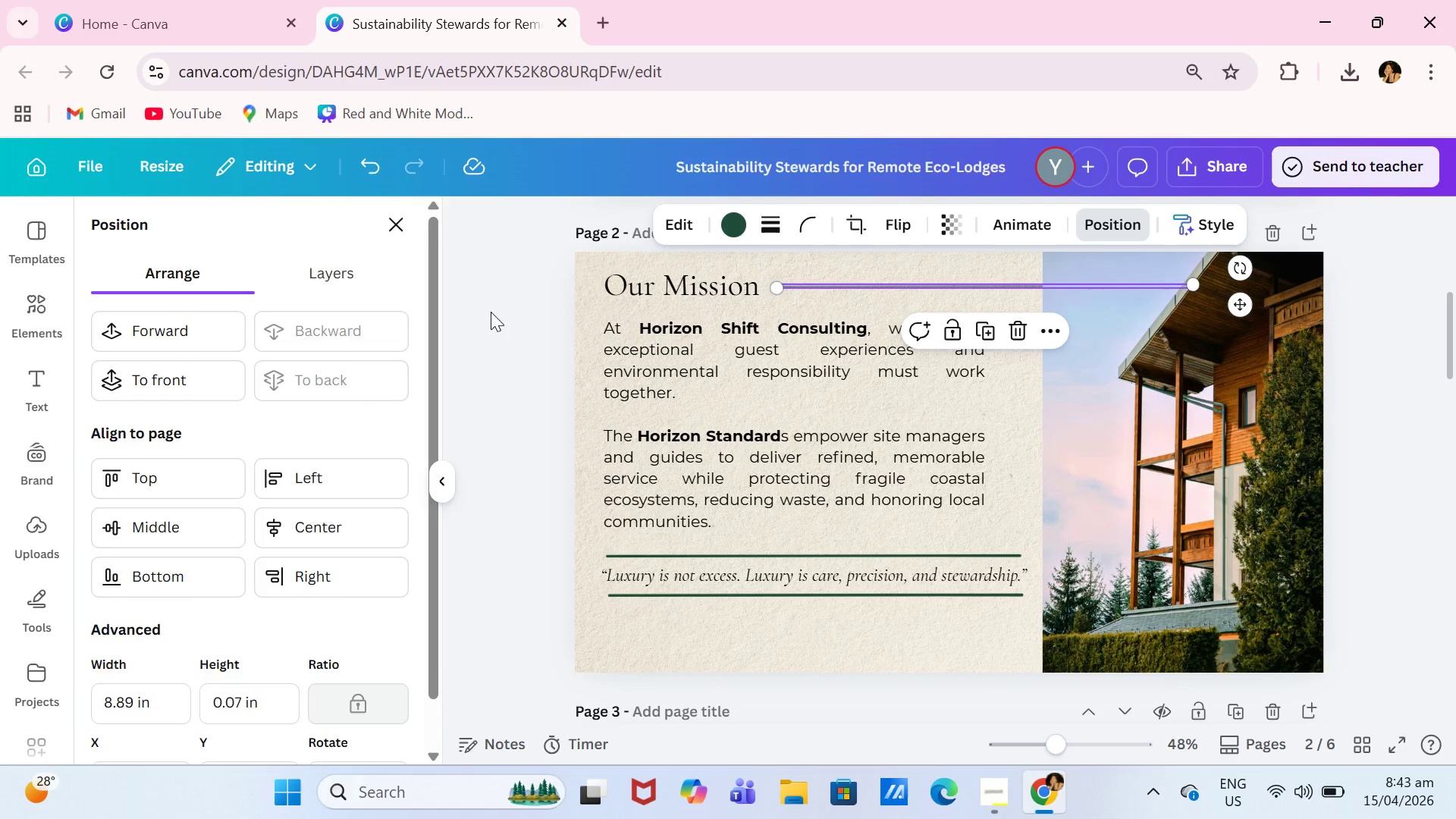 
double_click([497, 312])
 